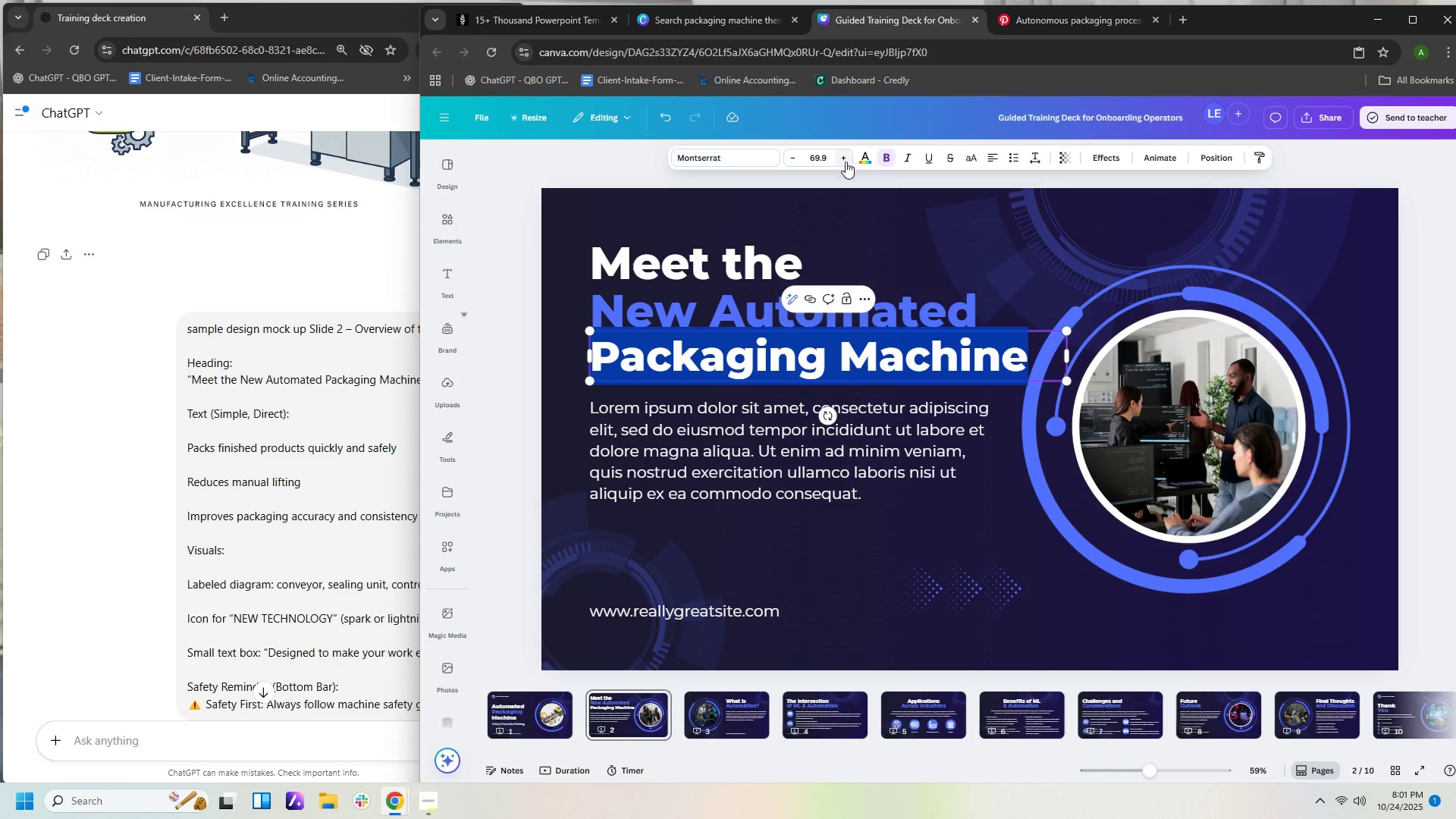 
left_click([846, 162])
 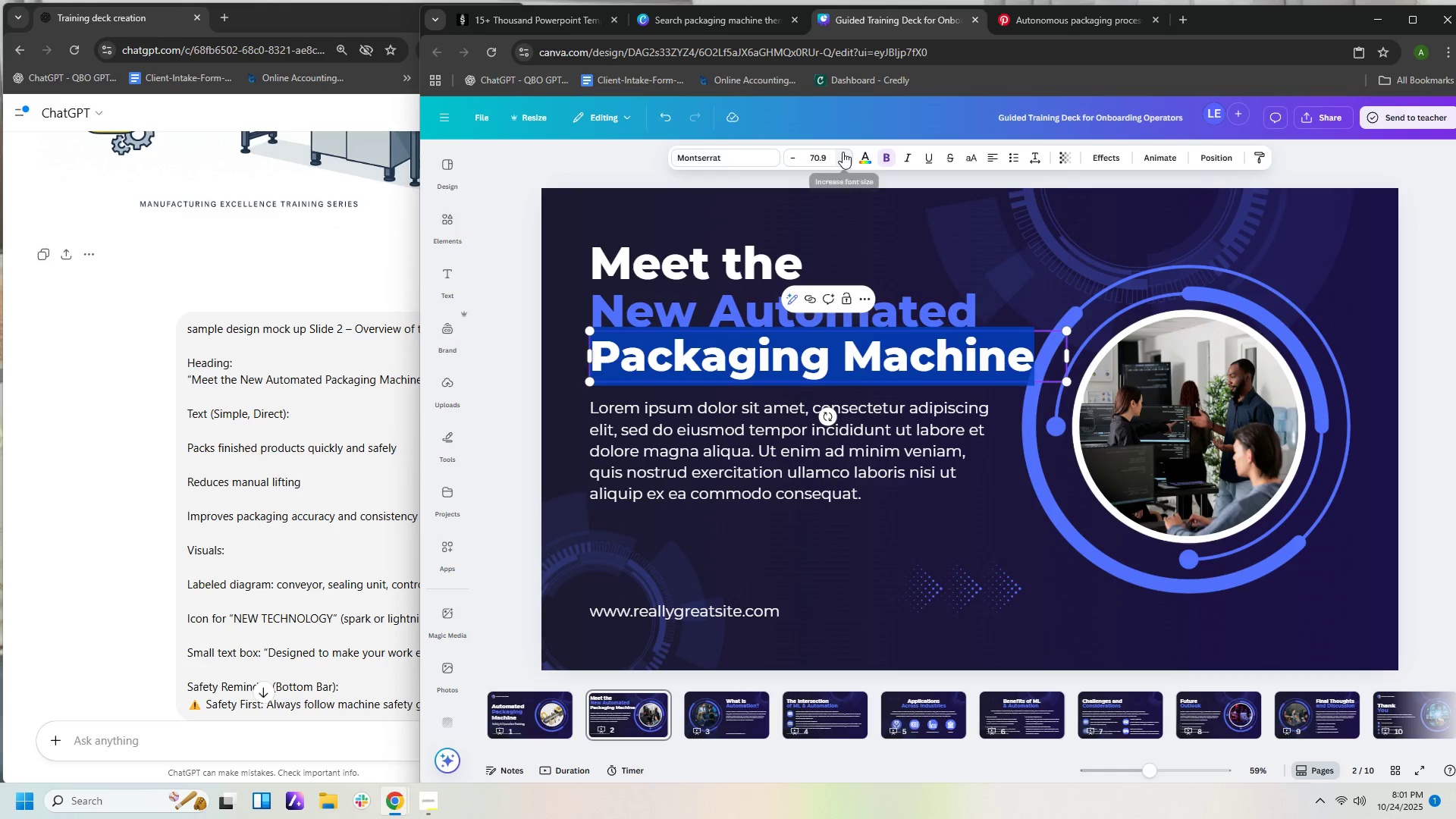 
left_click([842, 152])
 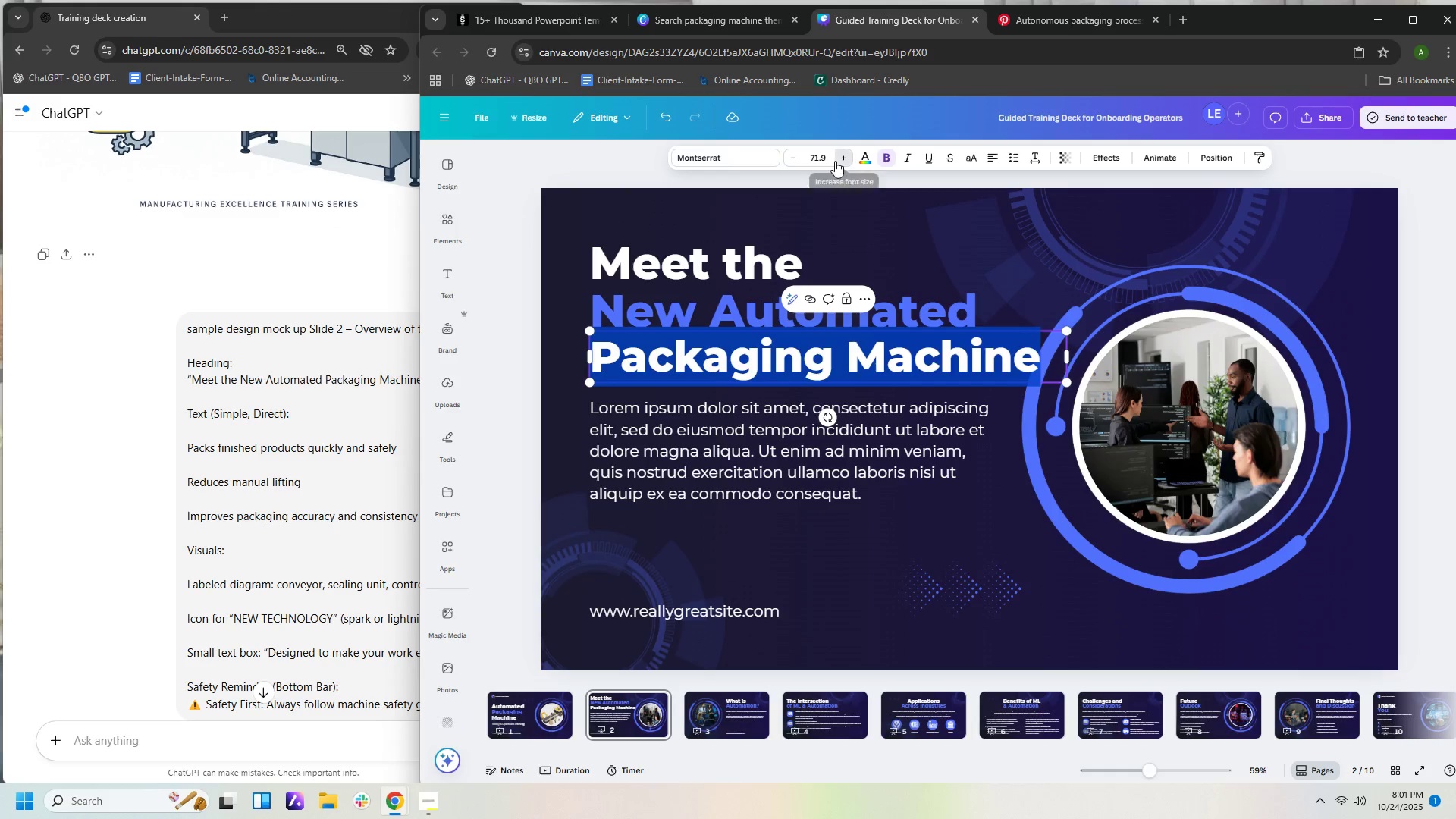 
double_click([829, 160])
 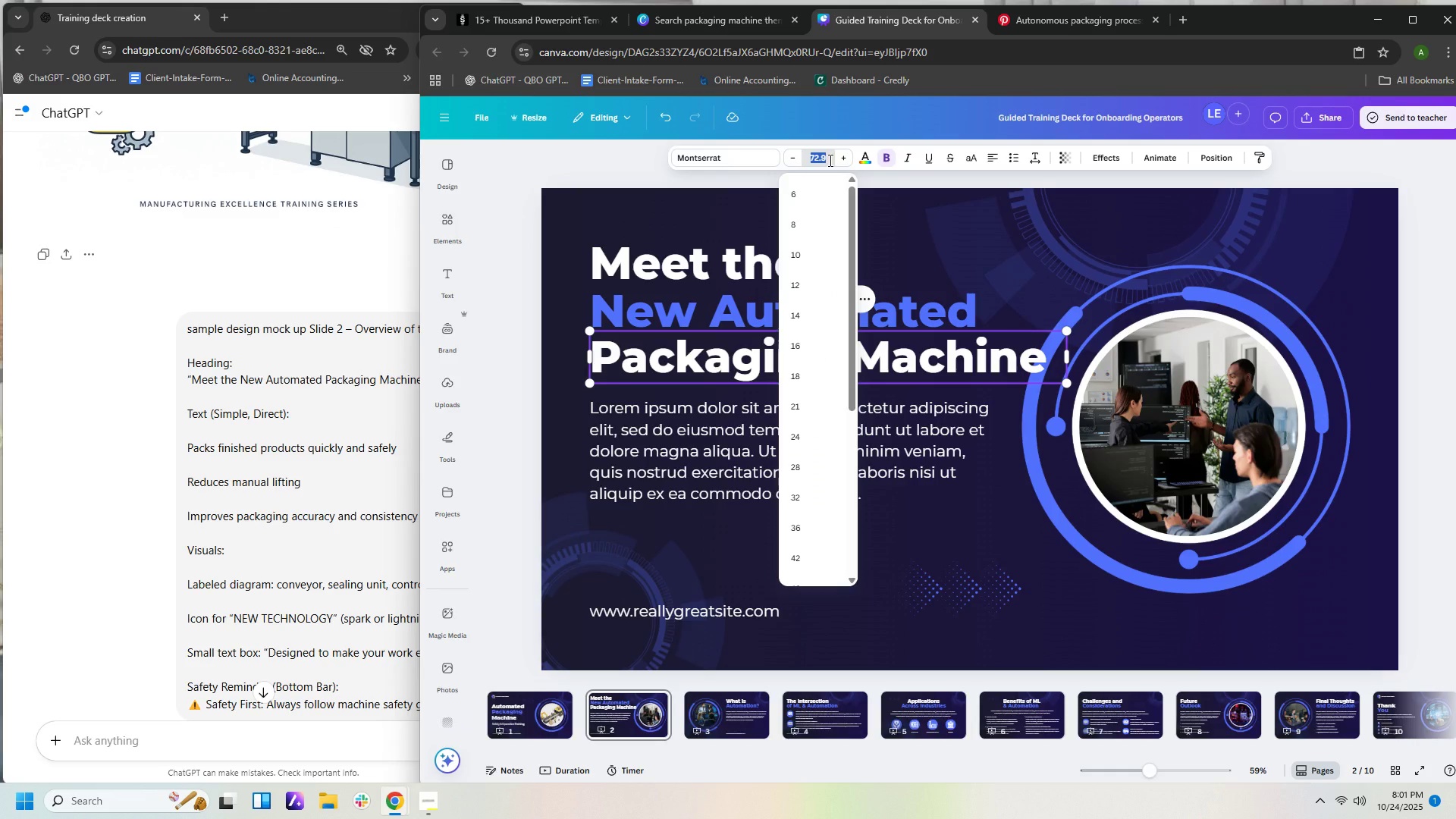 
key(Numpad7)
 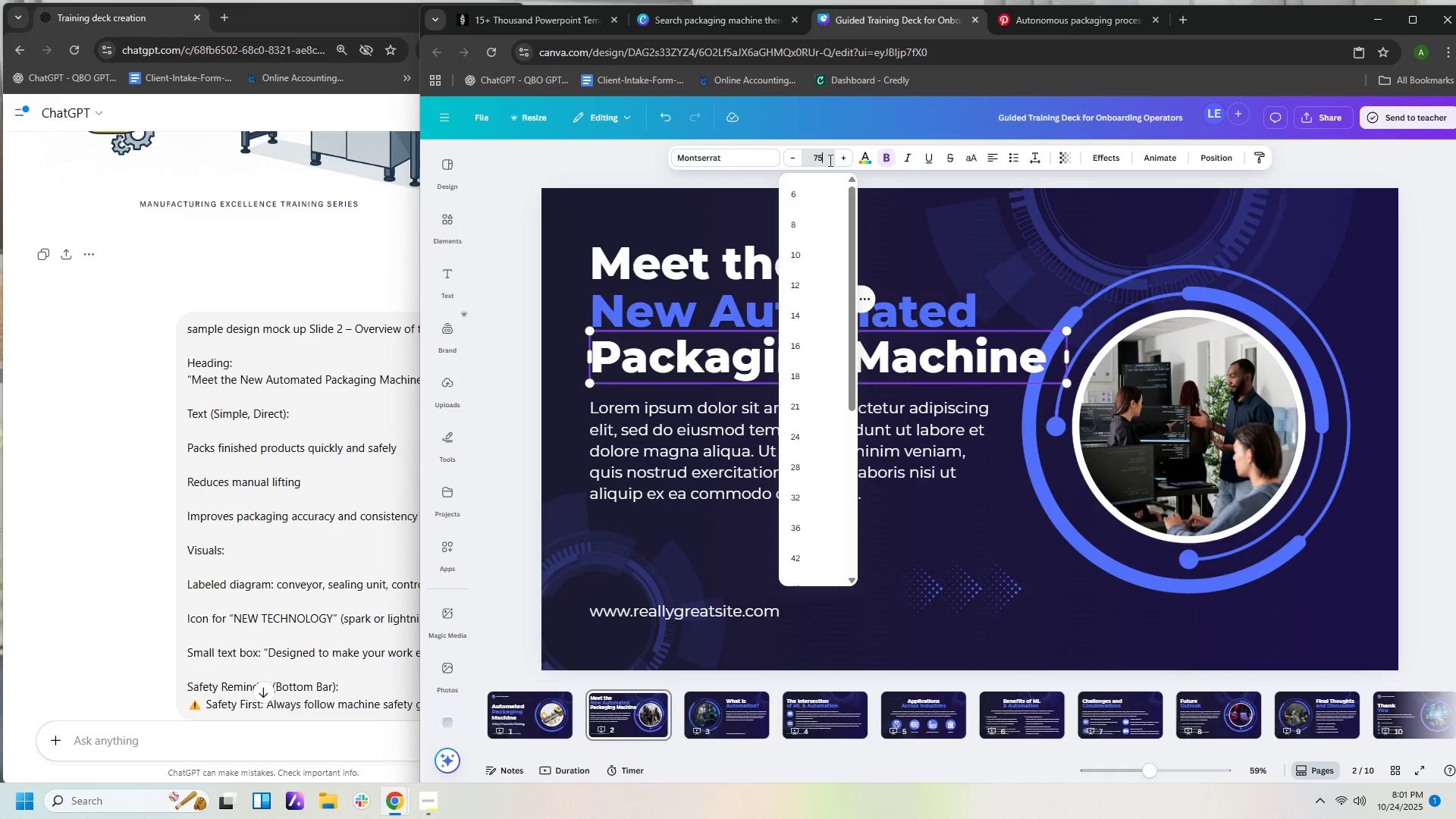 
key(Numpad5)
 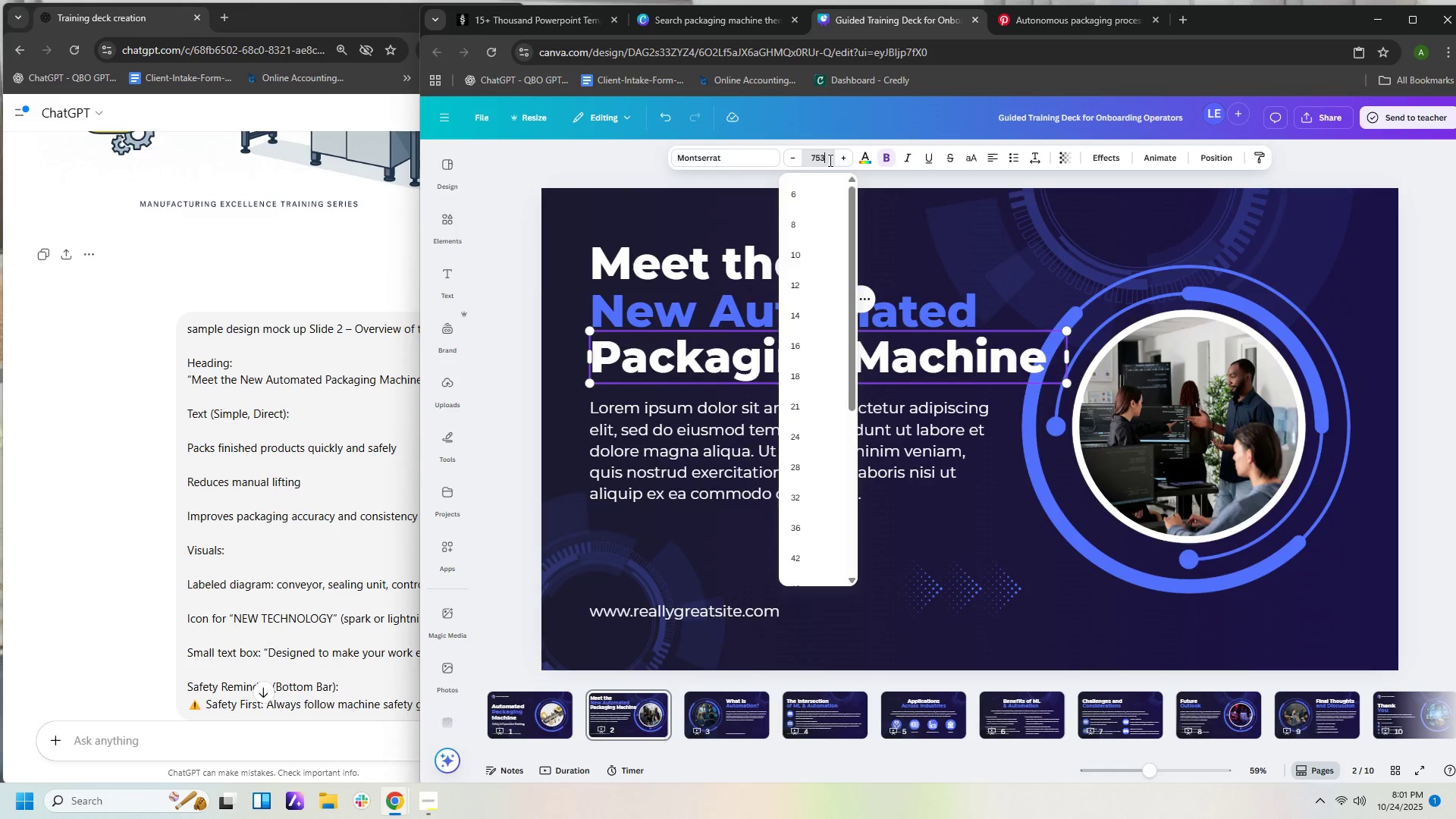 
key(Numpad3)
 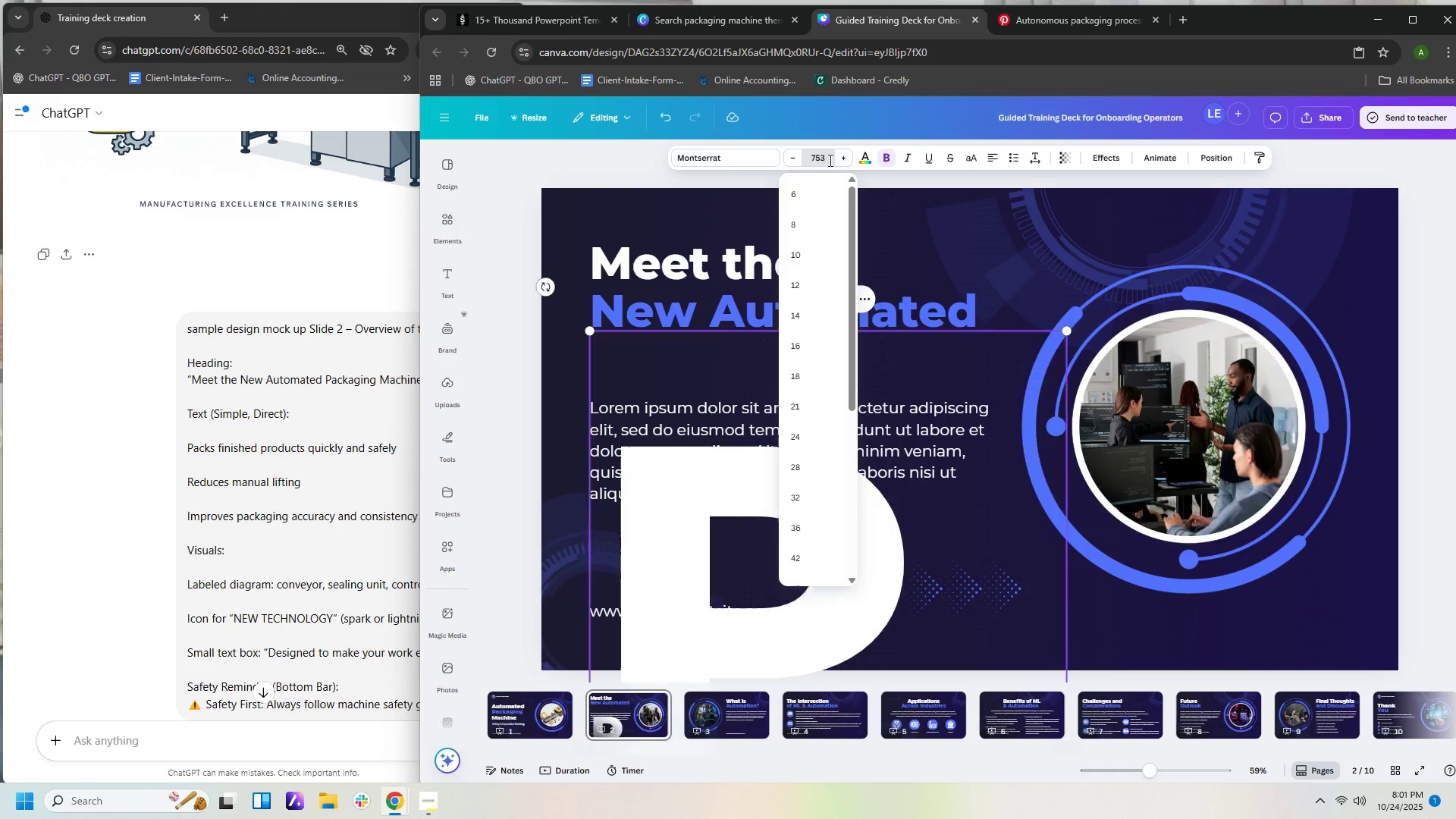 
key(NumpadEnter)
 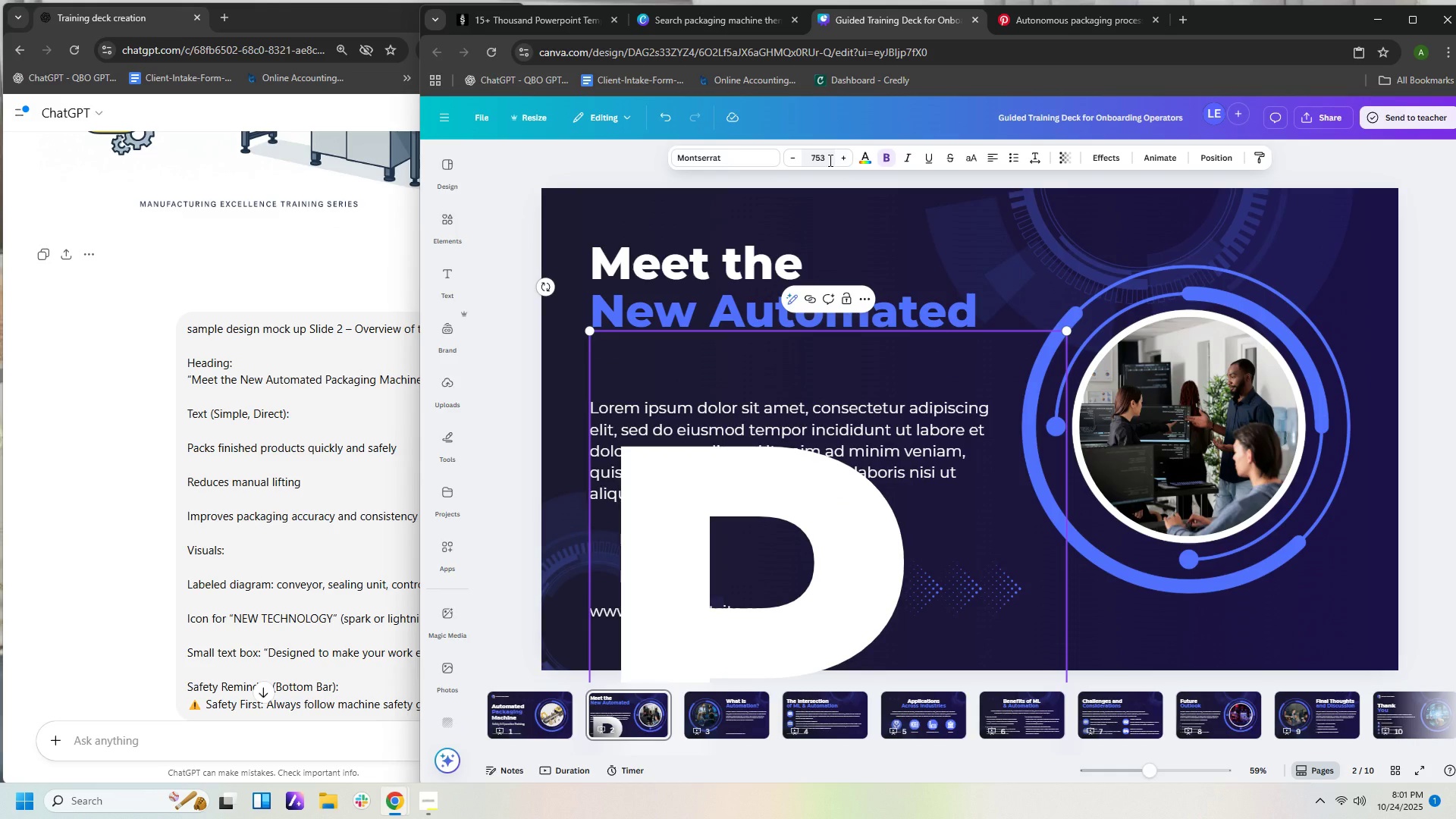 
key(Backspace)
 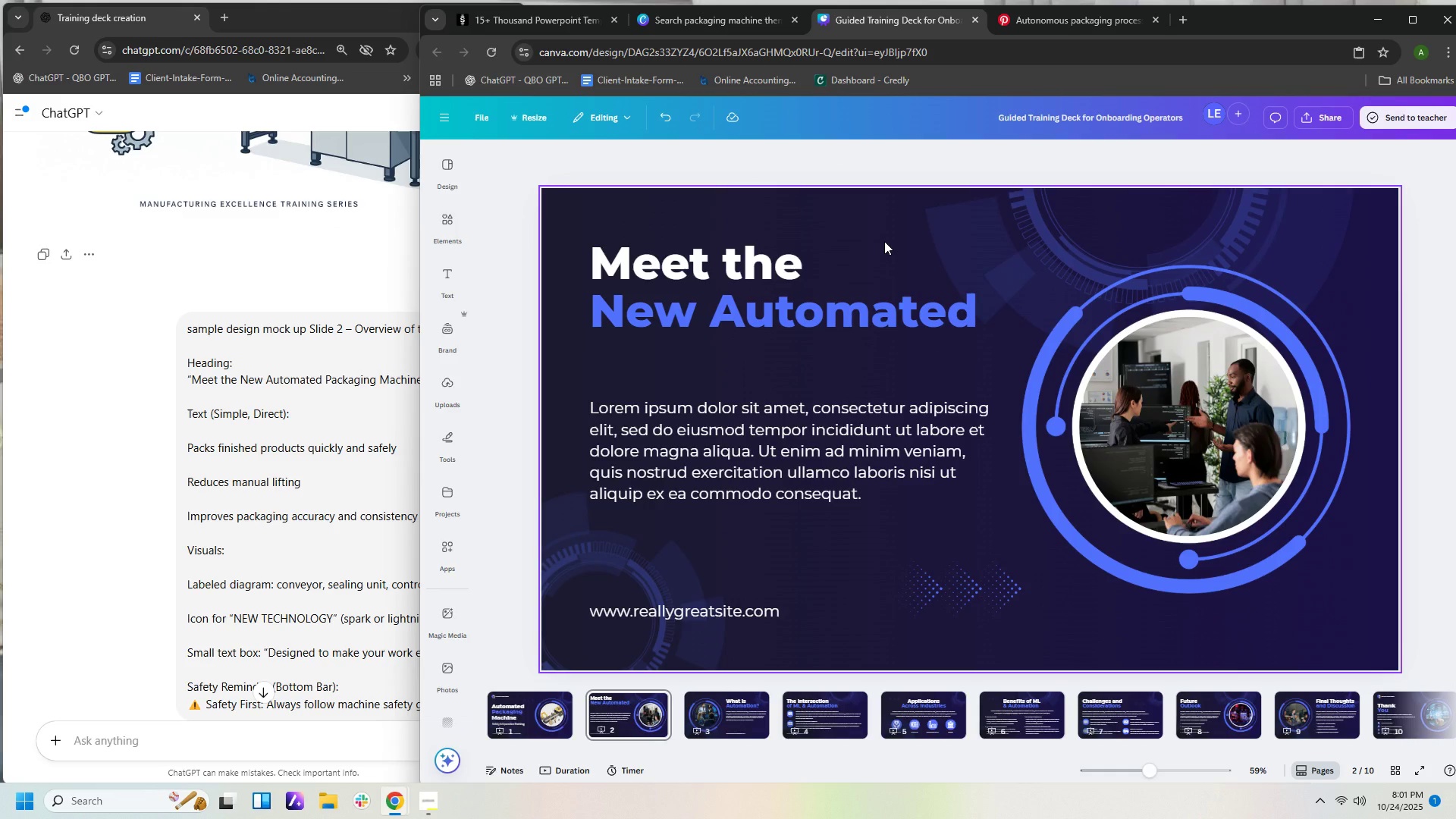 
key(Control+ControlLeft)
 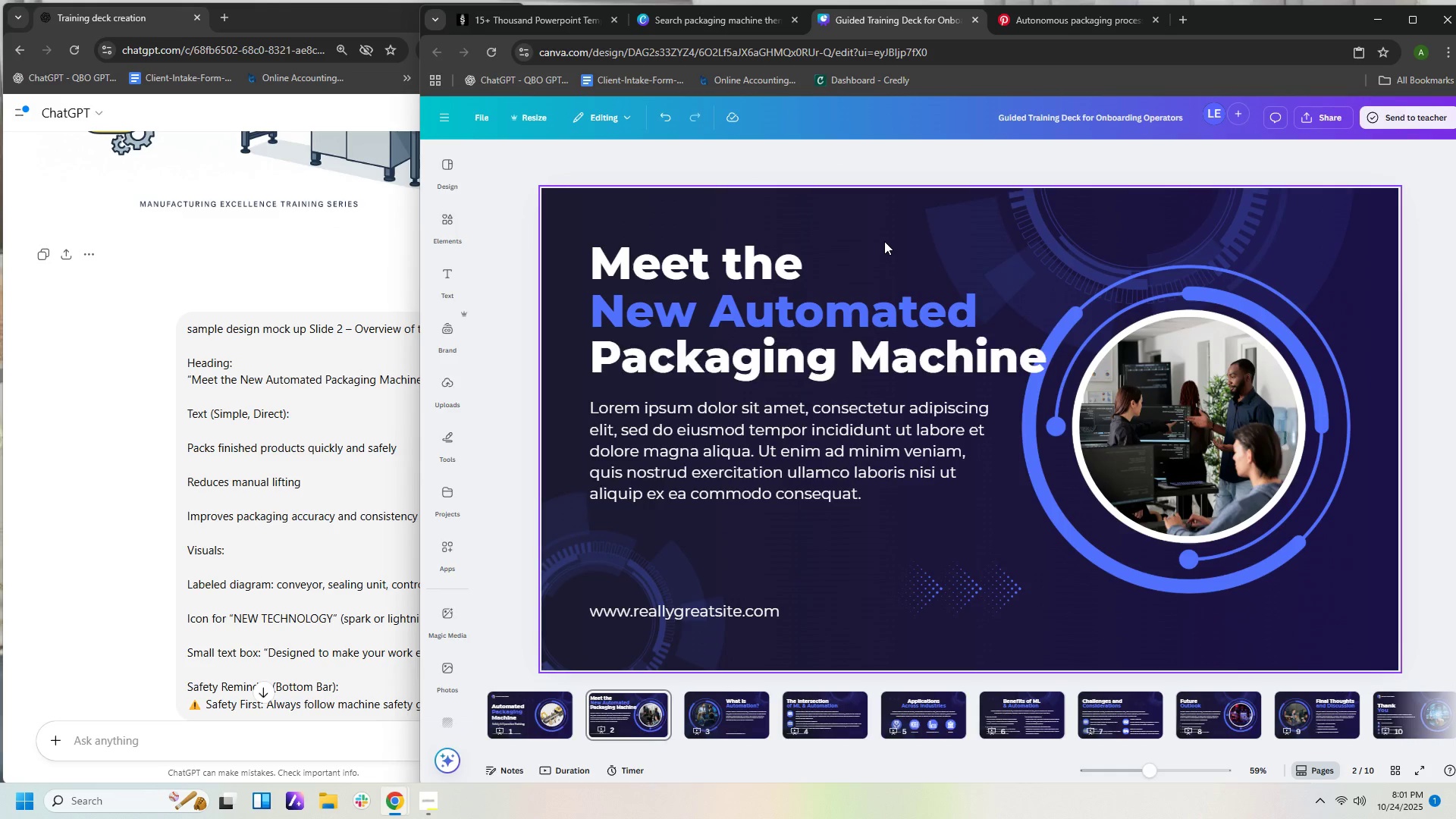 
key(Control+Z)
 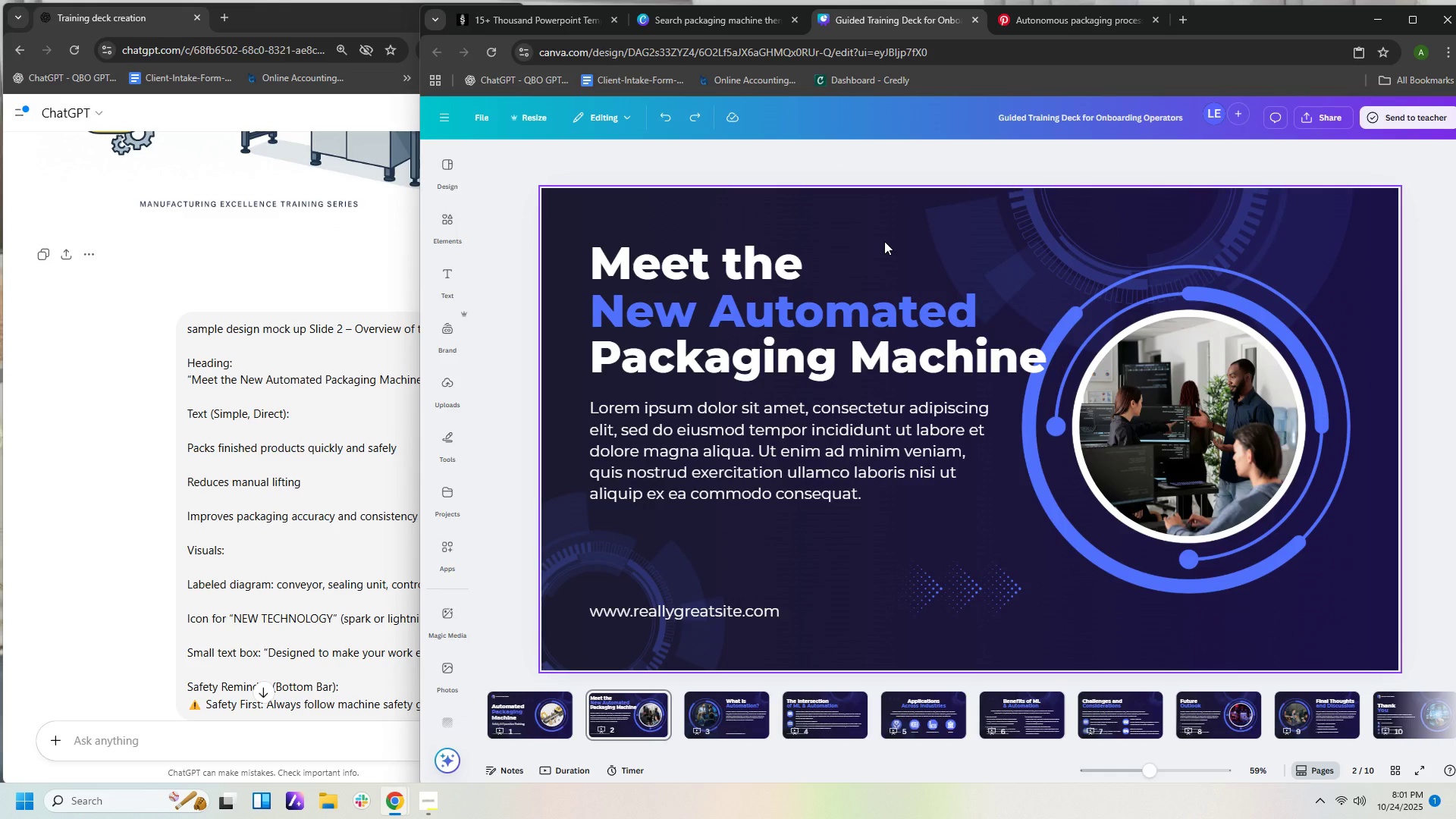 
wait(27.6)
 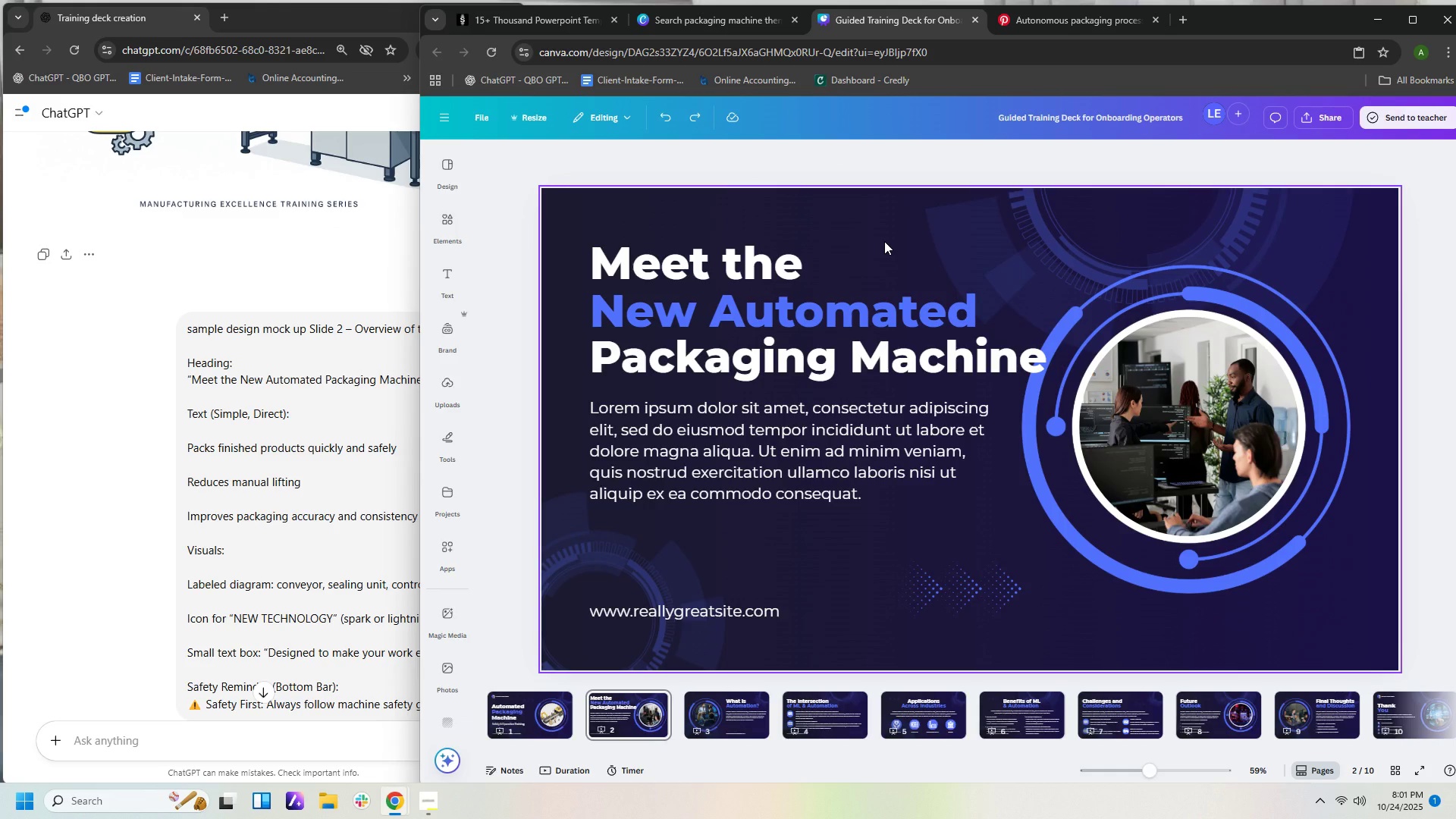 
left_click([970, 340])
 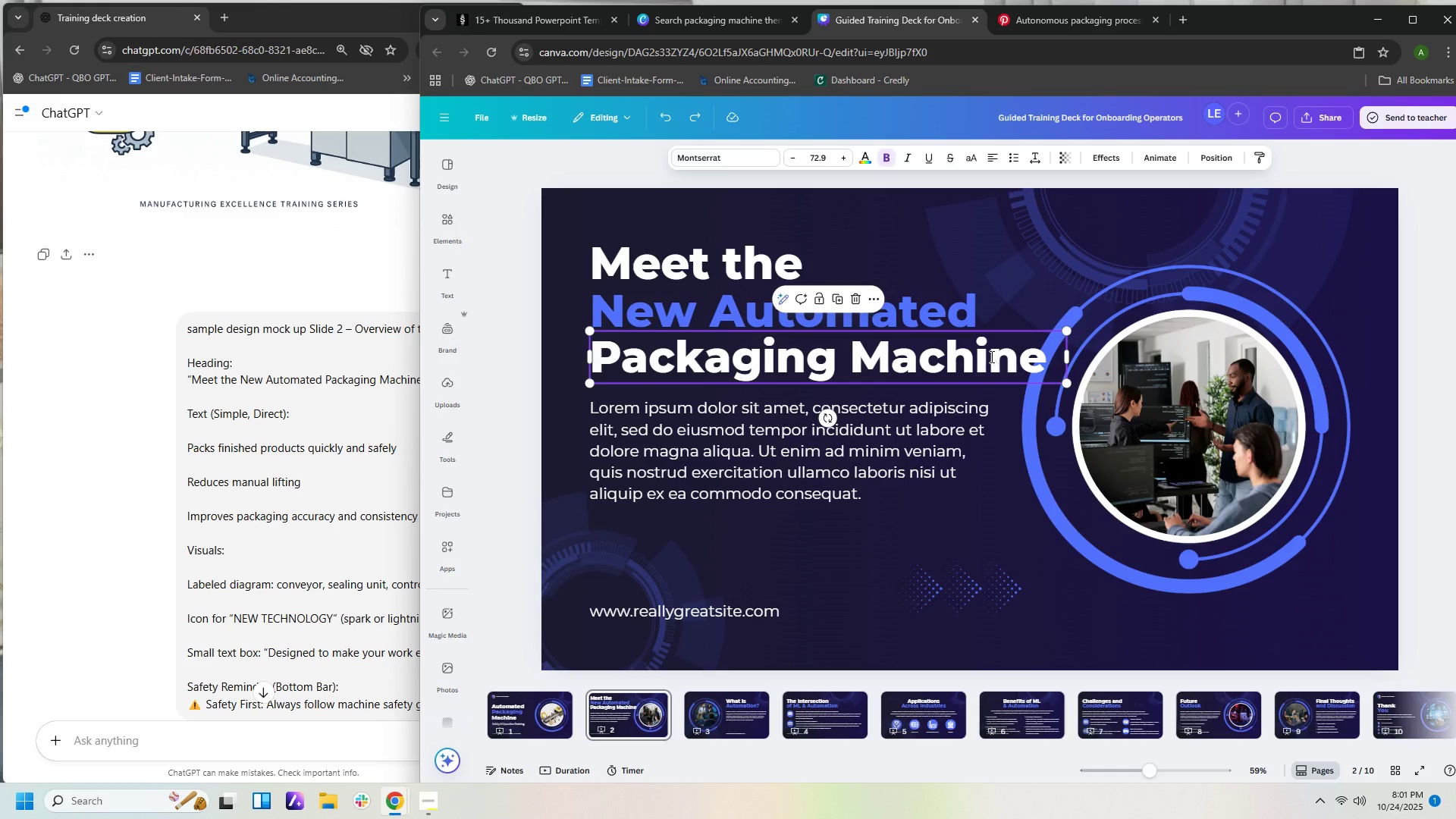 
double_click([990, 356])
 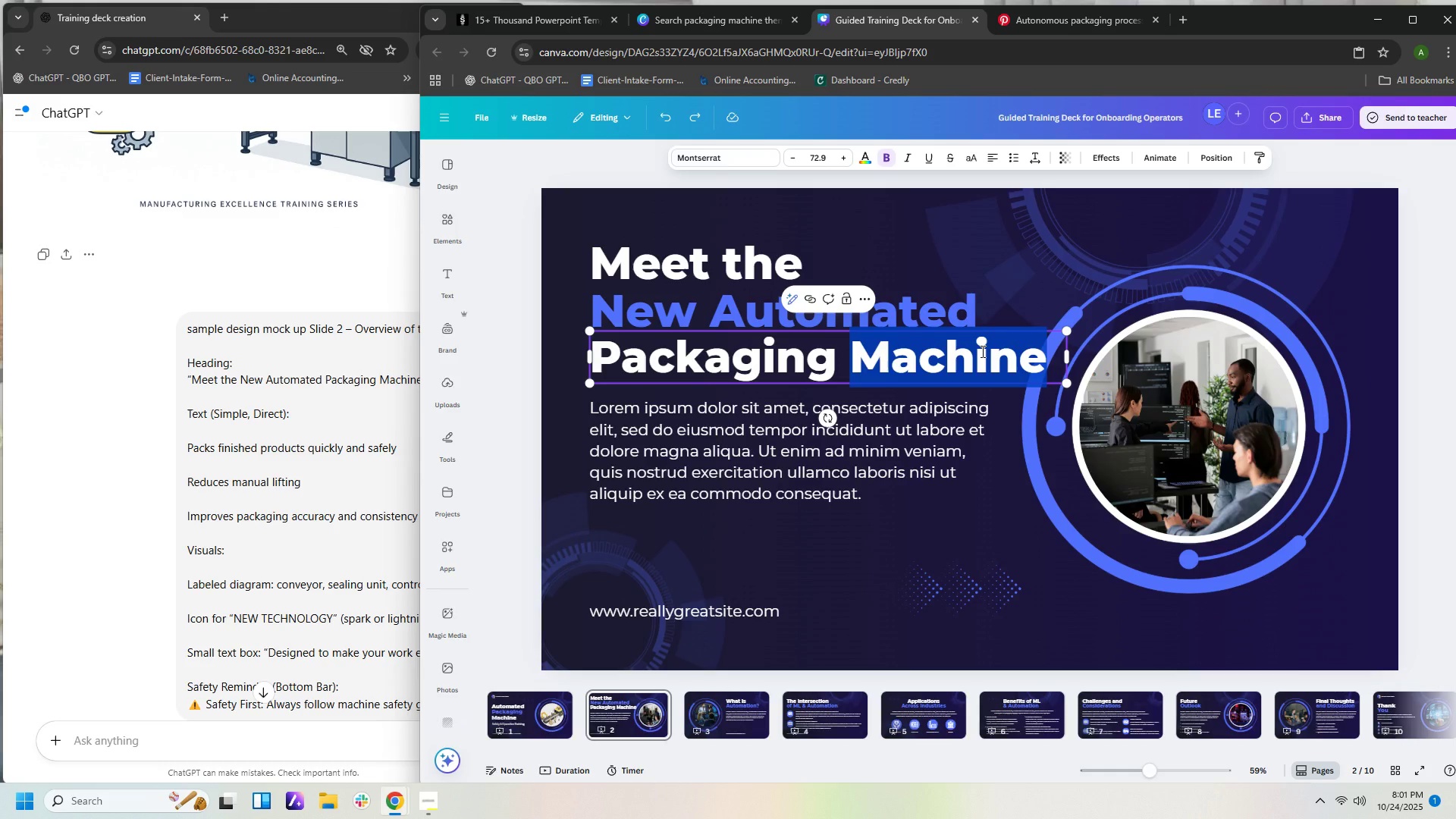 
key(Control+A)
 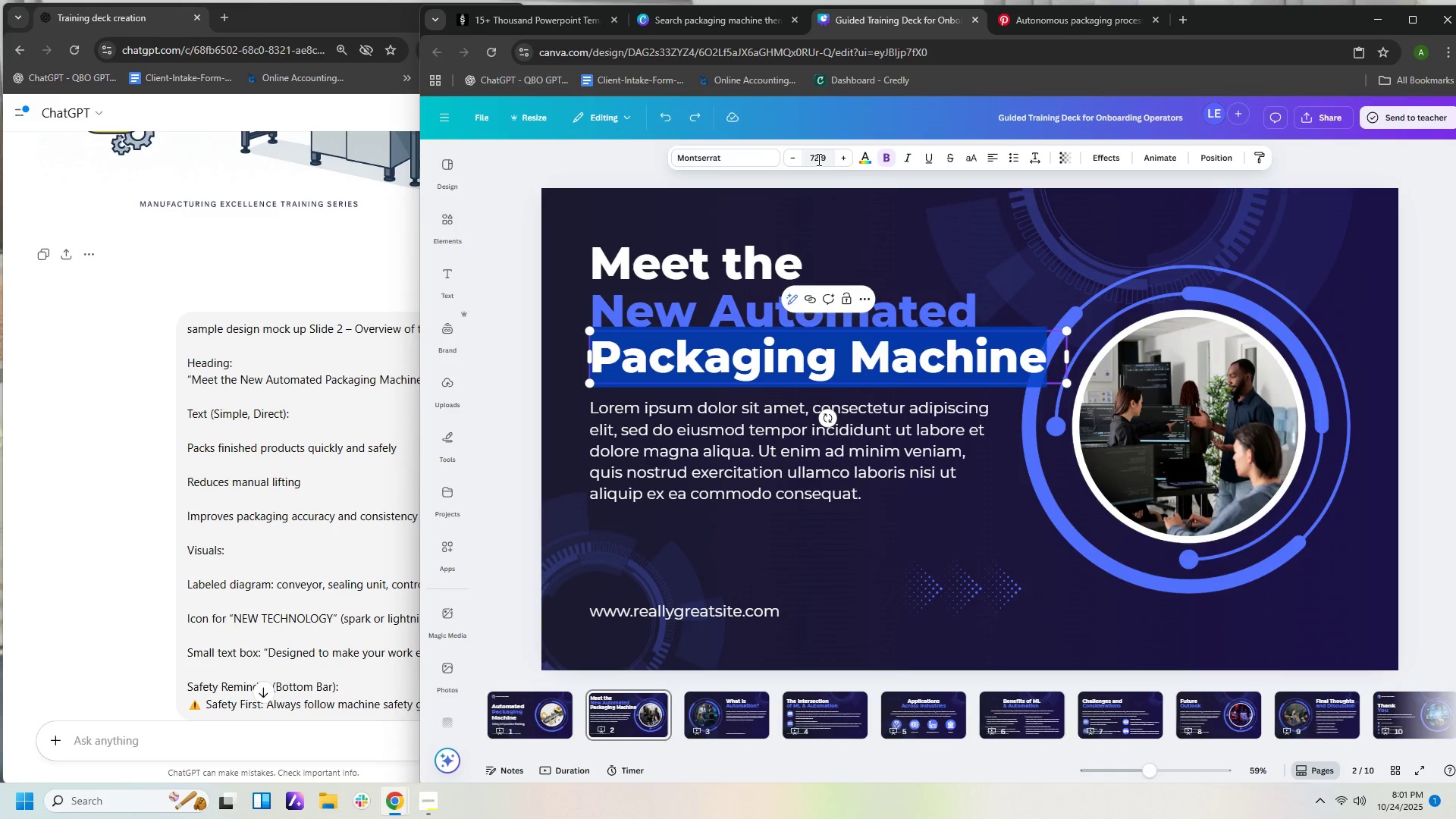 
left_click([817, 159])
 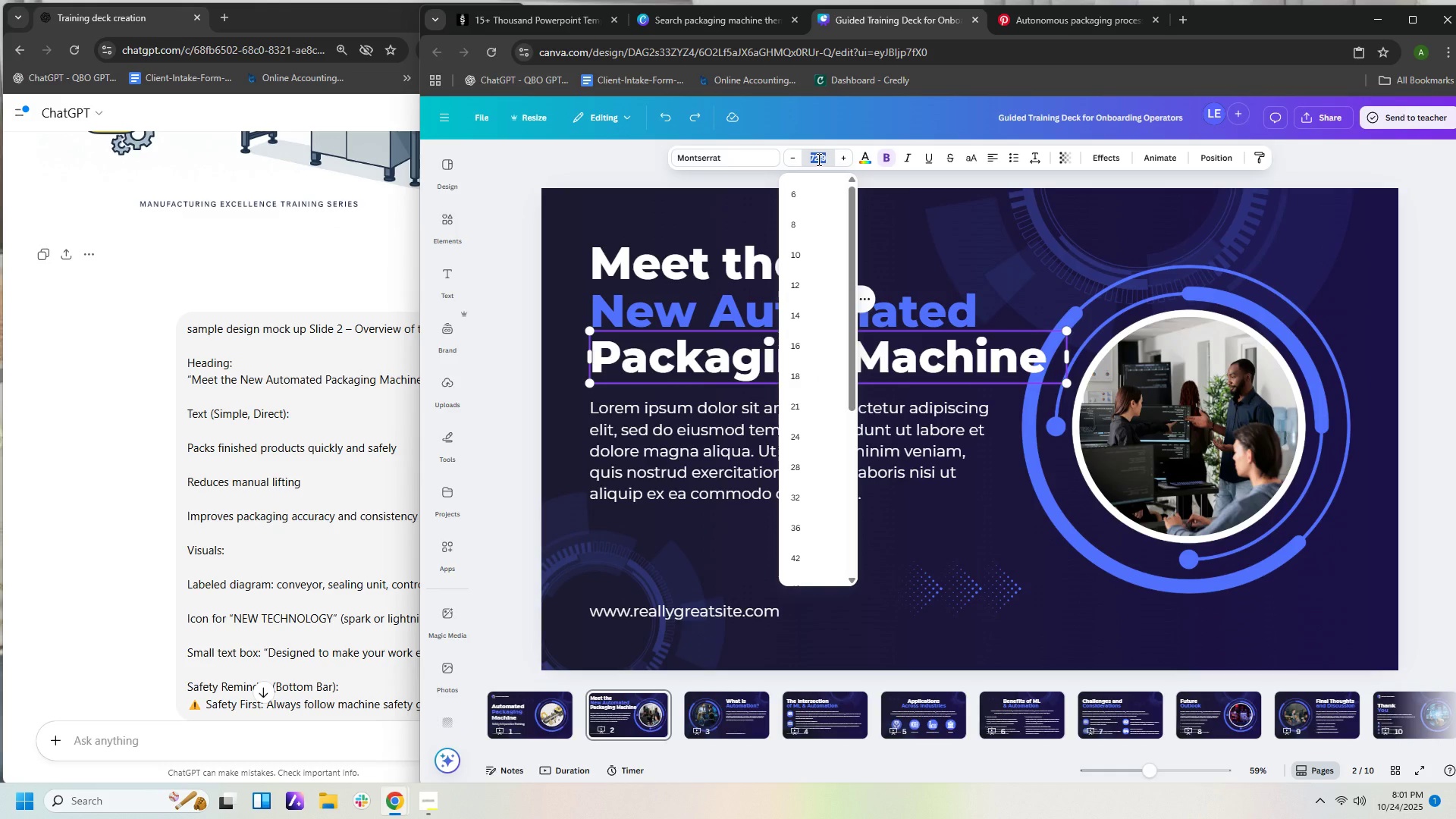 
key(Numpad7)
 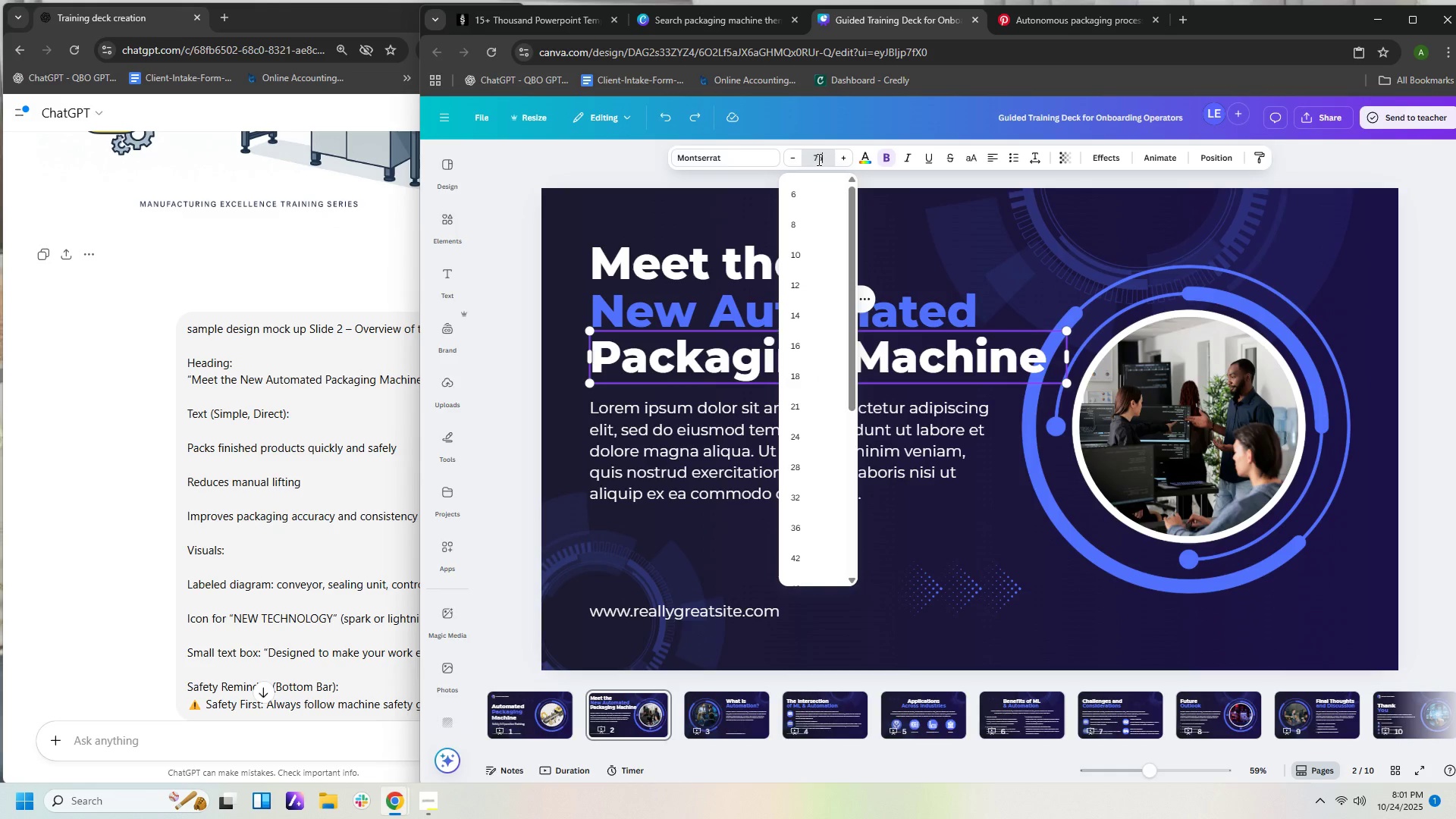 
key(Numpad5)
 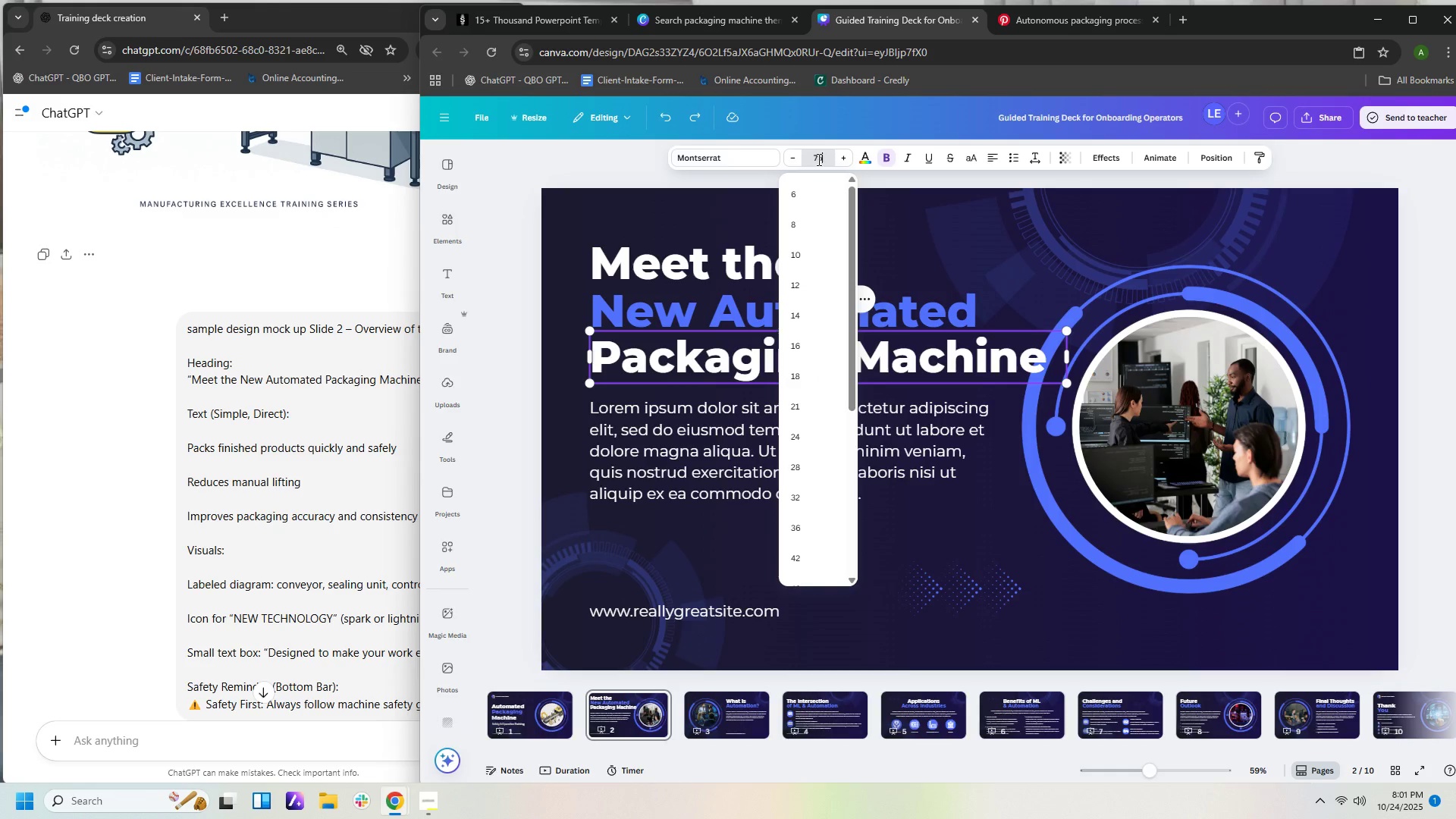 
key(NumpadEnter)
 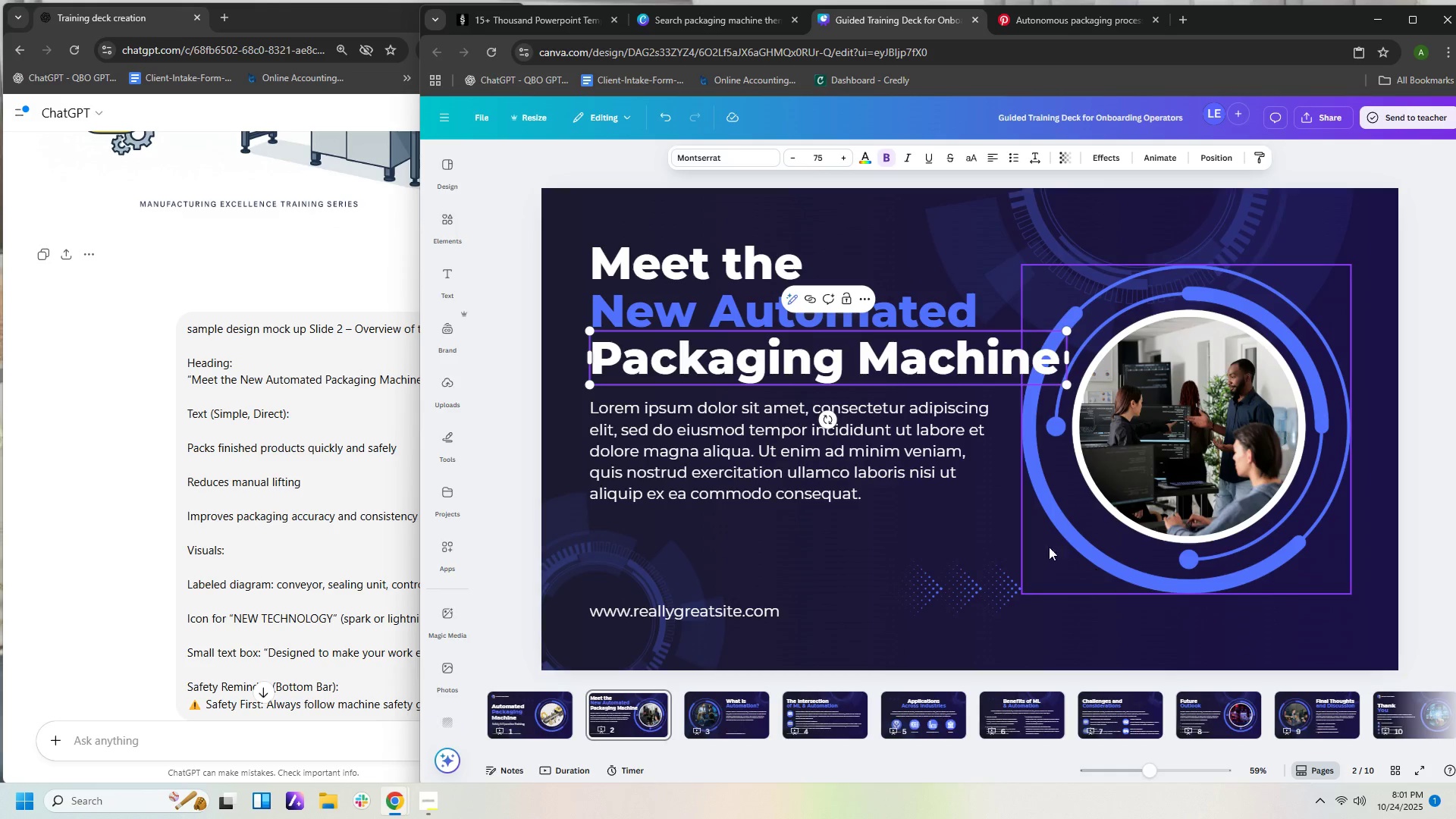 
left_click([982, 541])
 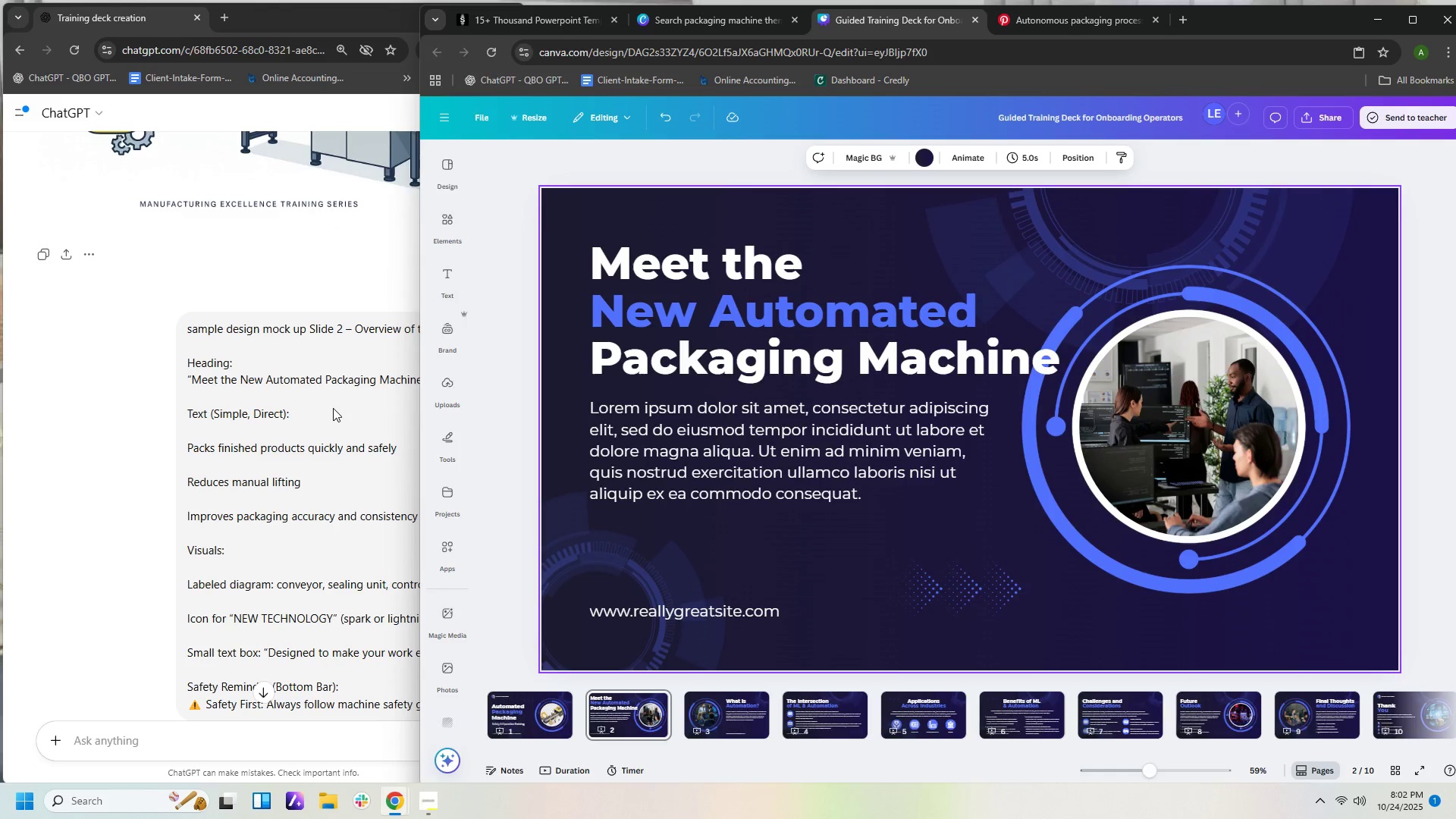 
left_click([333, 408])
 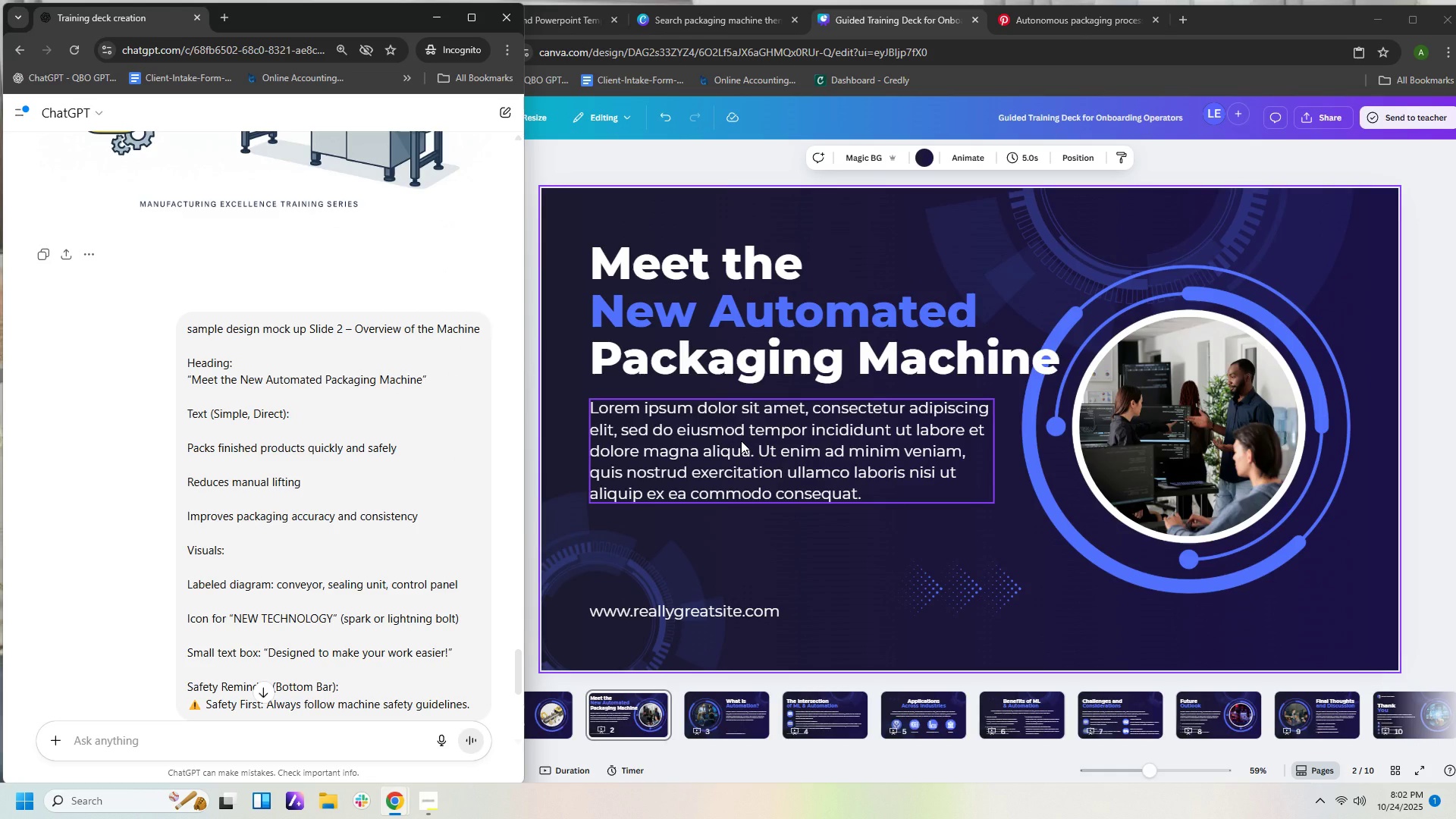 
scroll: coordinate [340, 537], scroll_direction: down, amount: 6.0
 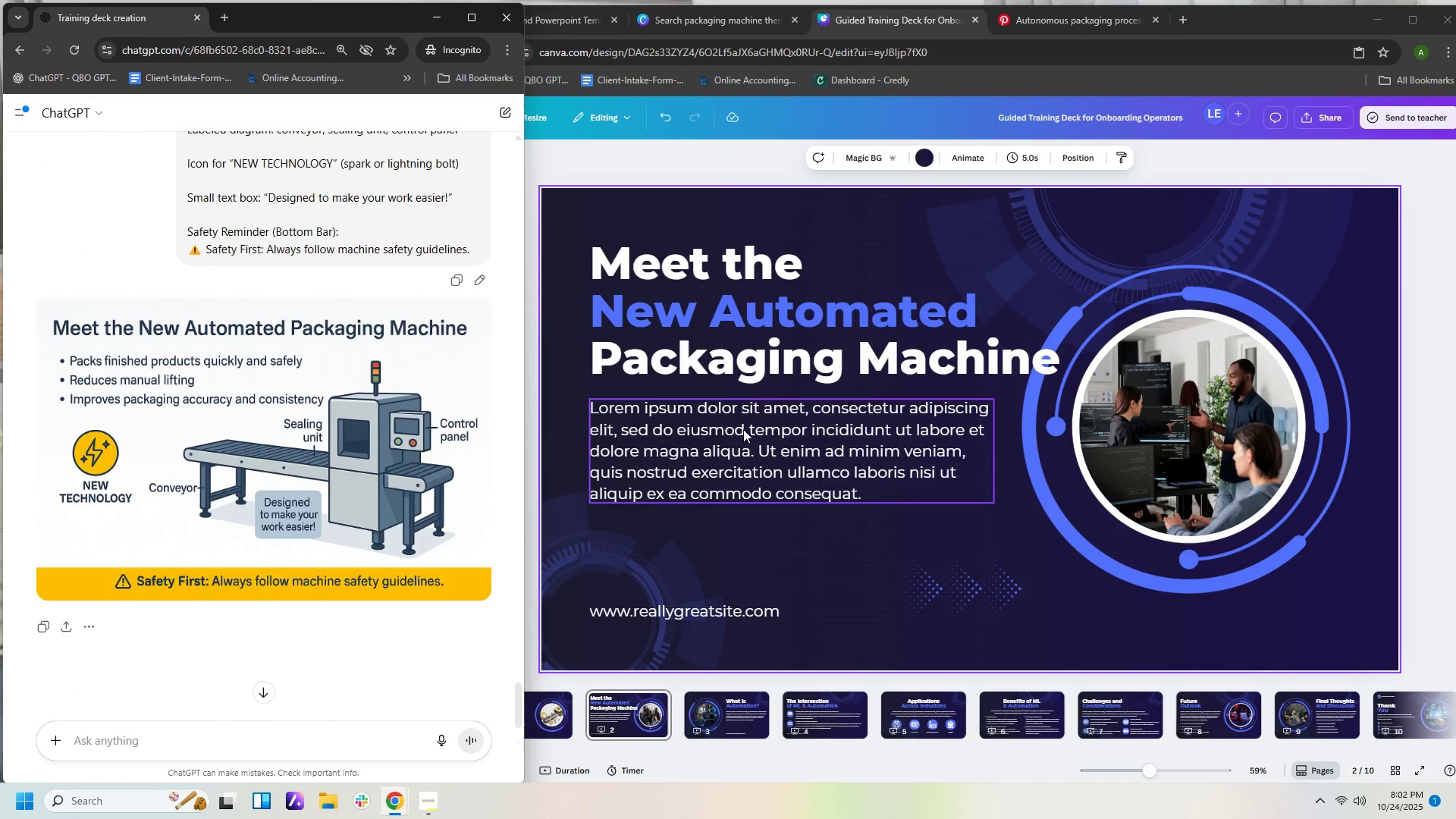 
left_click([735, 459])
 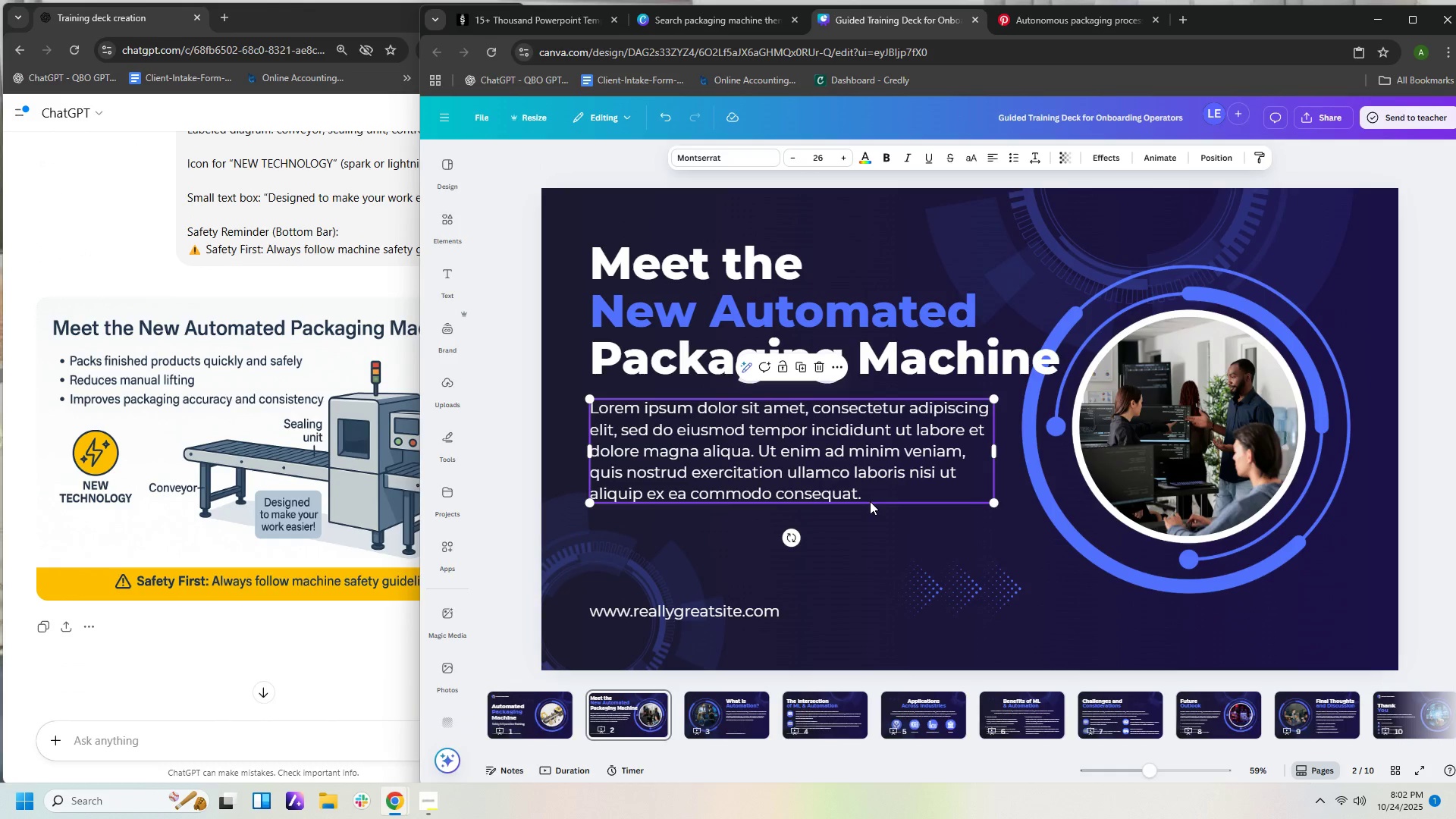 
left_click([870, 501])
 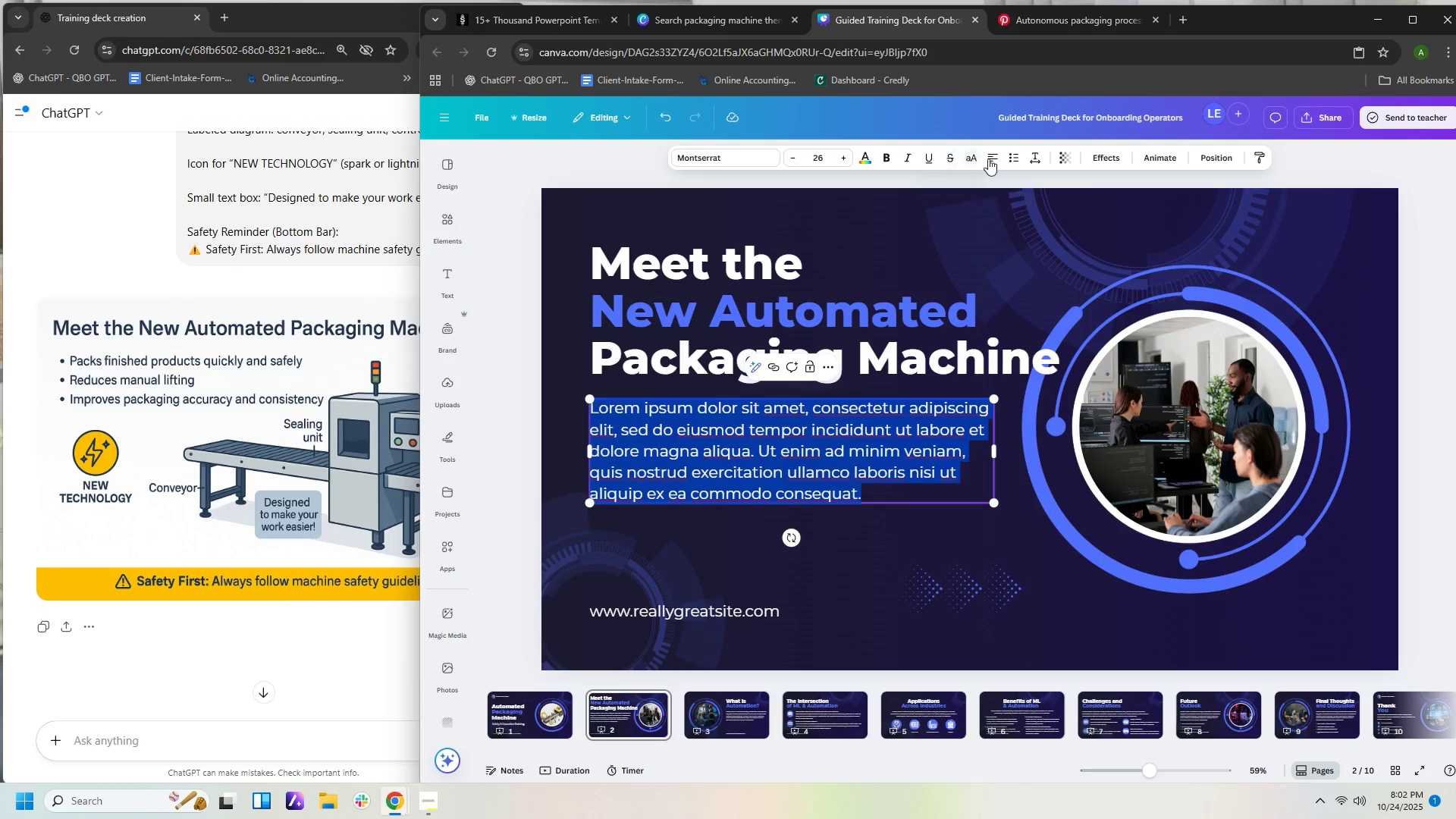 
left_click([1016, 160])
 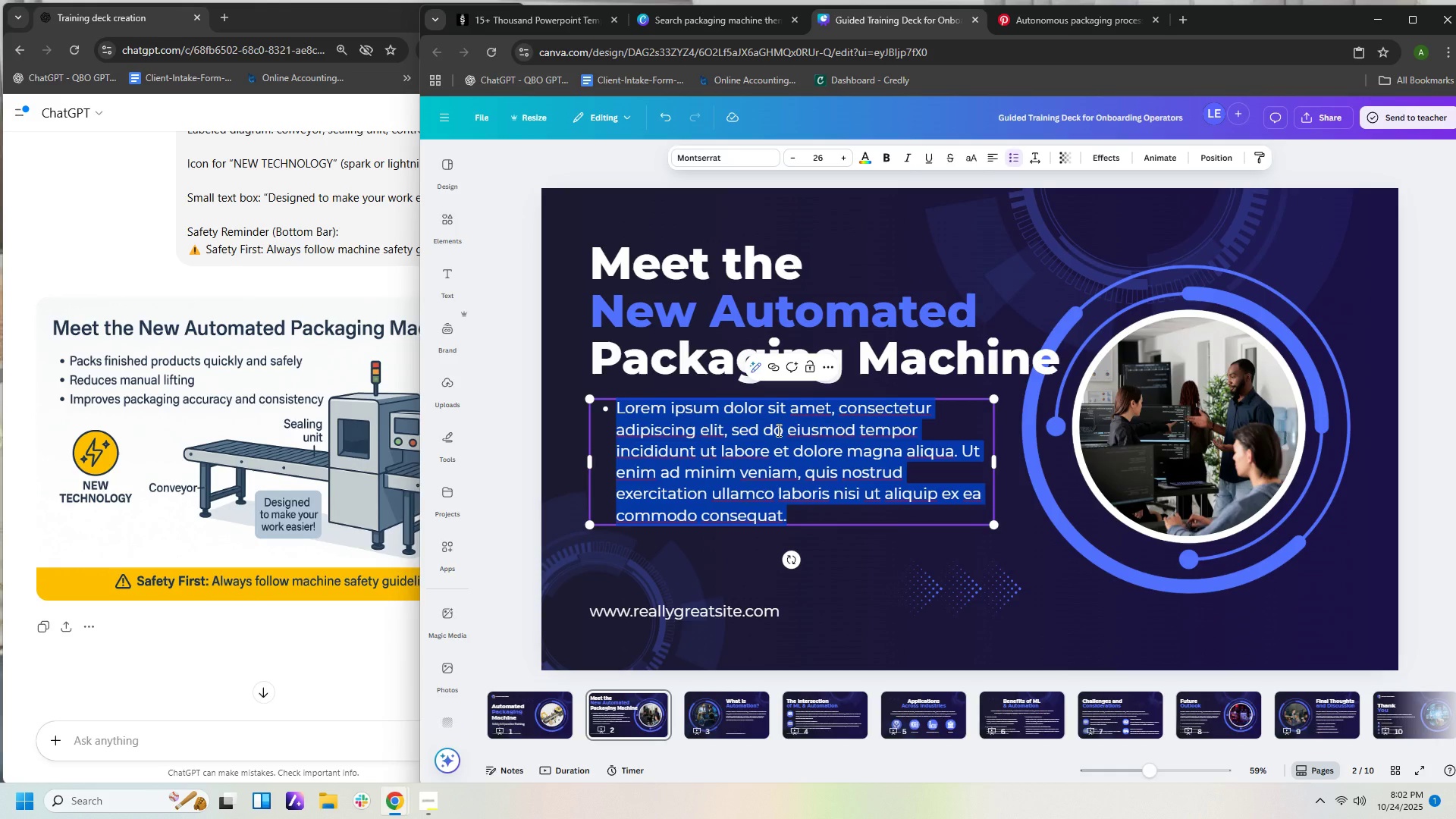 
type(Packs finih)
key(Backspace)
type(shed products quickluy)
key(Backspace)
key(Backspace)
type(y and safely)
 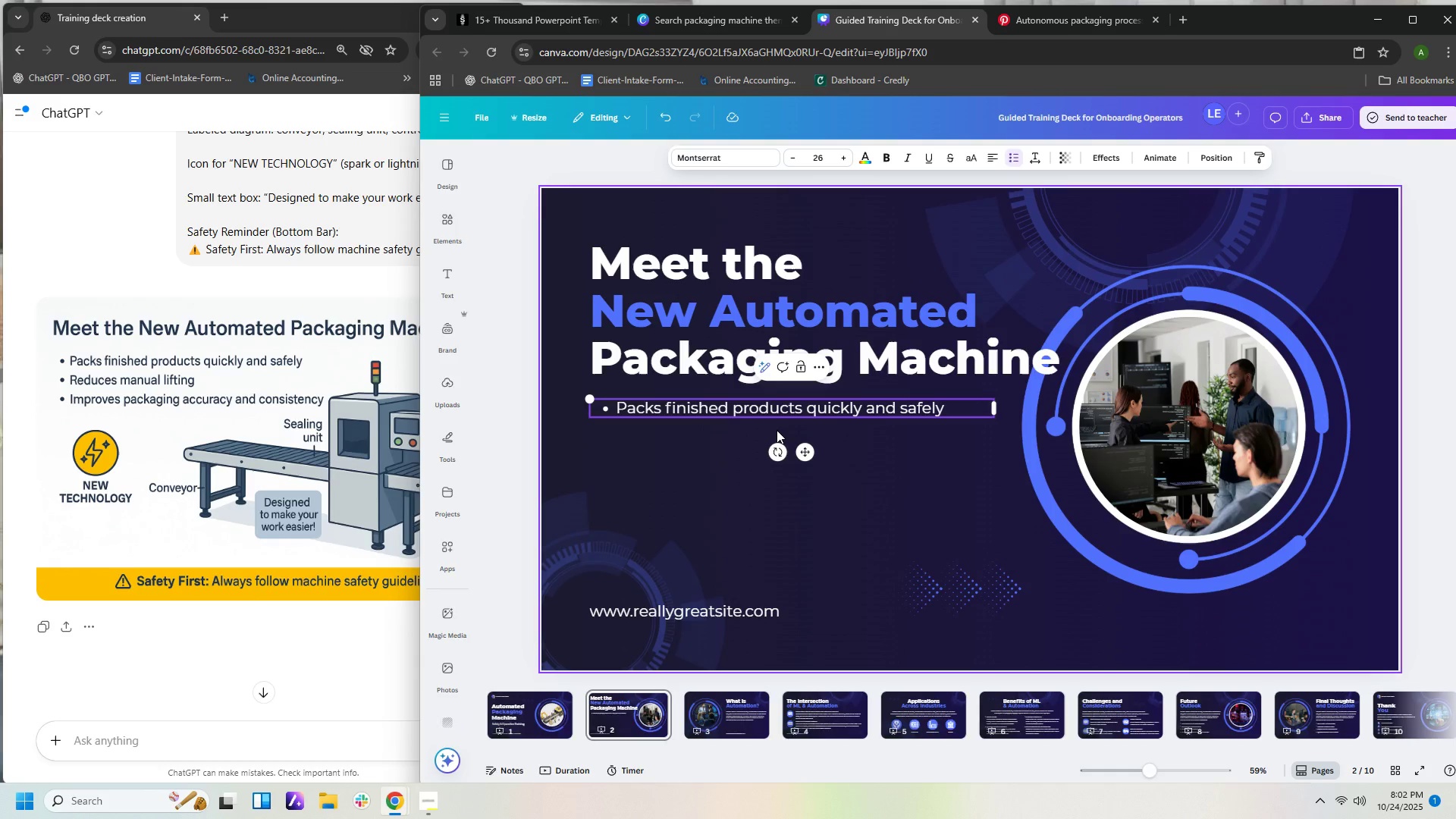 
wait(5.4)
 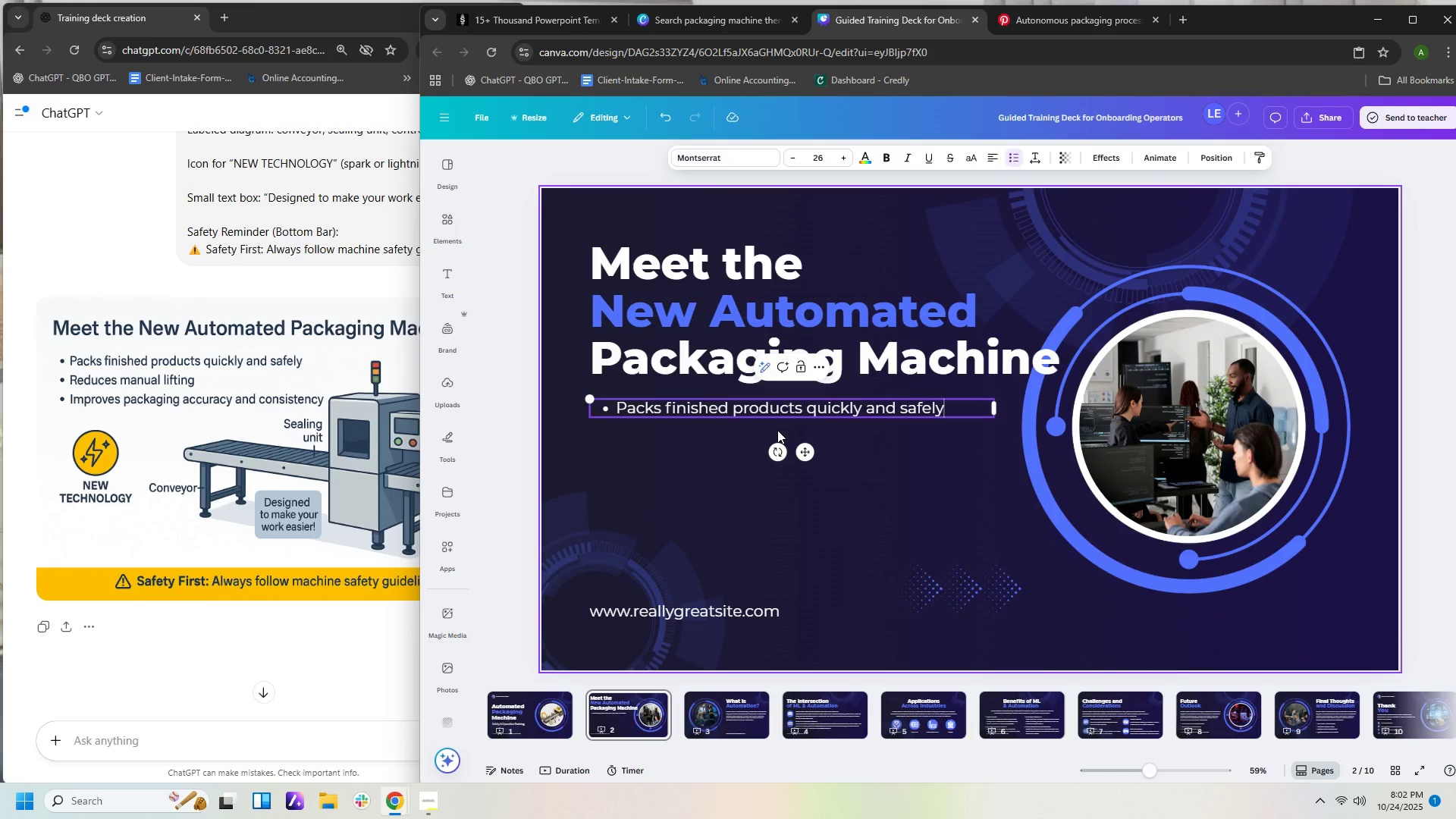 
key(Enter)
 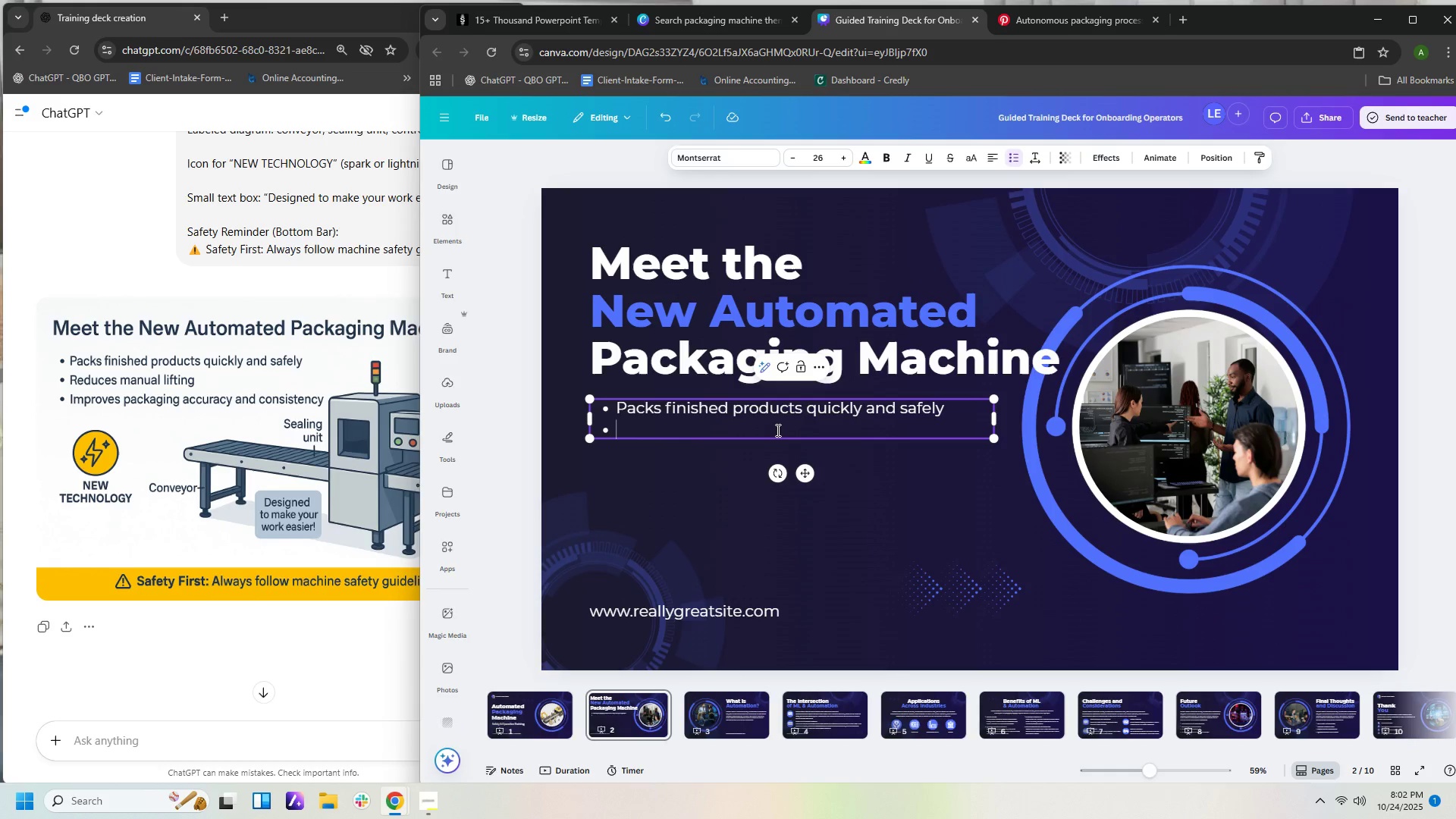 
type(Reduces manual lifting)
 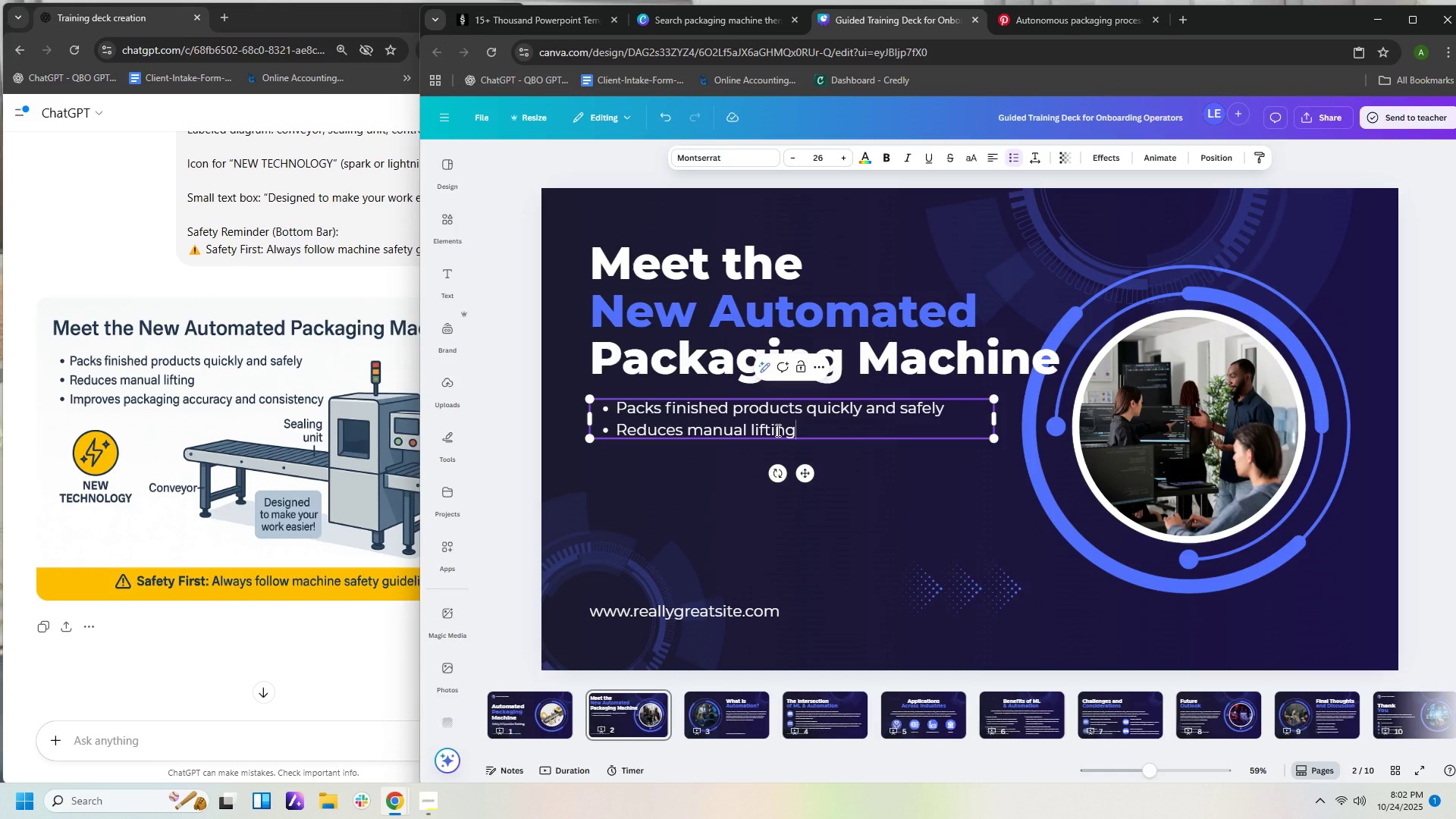 
key(Enter)
 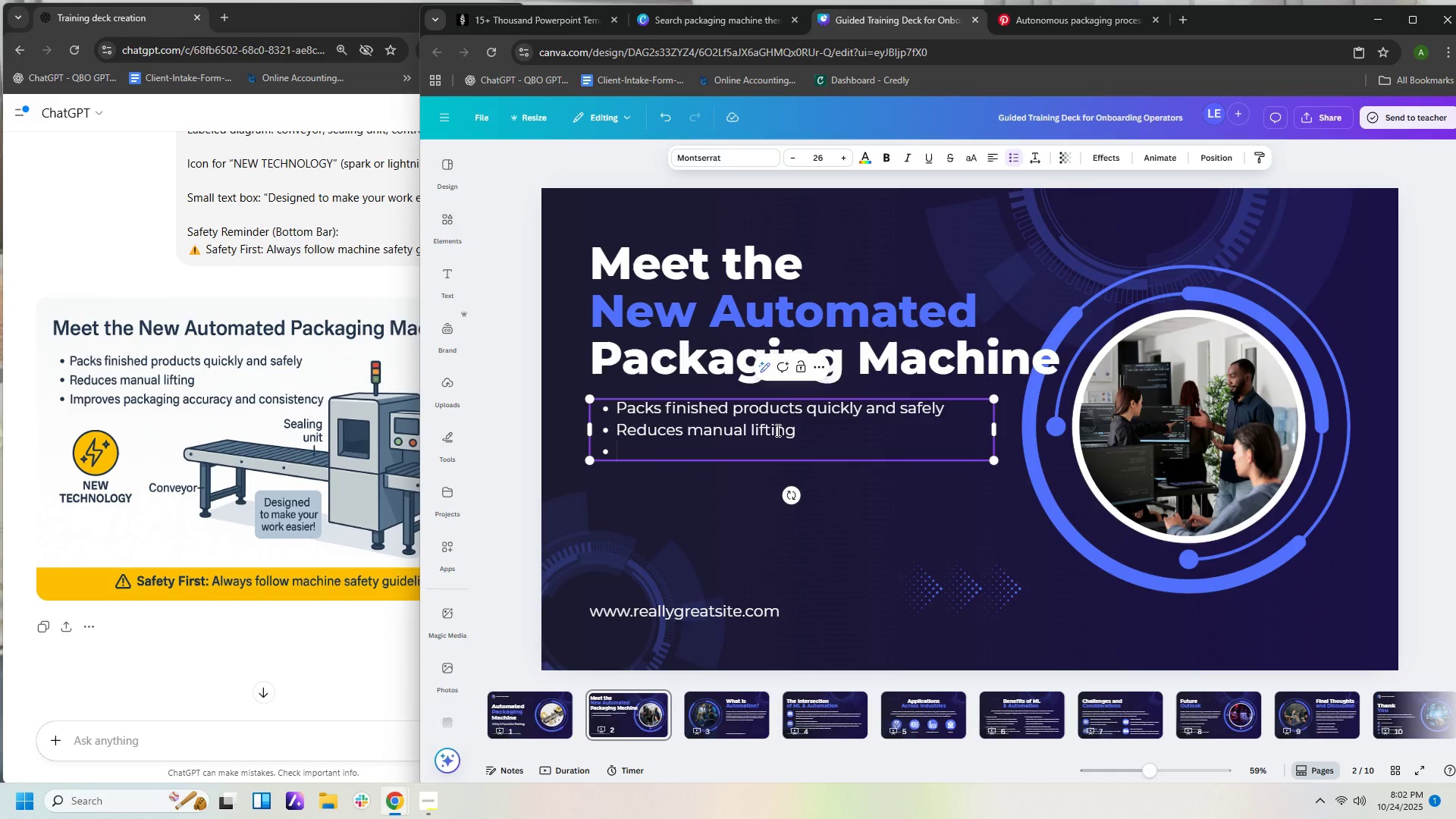 
type(Improves packagn)
key(Backspace)
type(ing accuracy and consistenct)
key(Backspace)
type(y)
 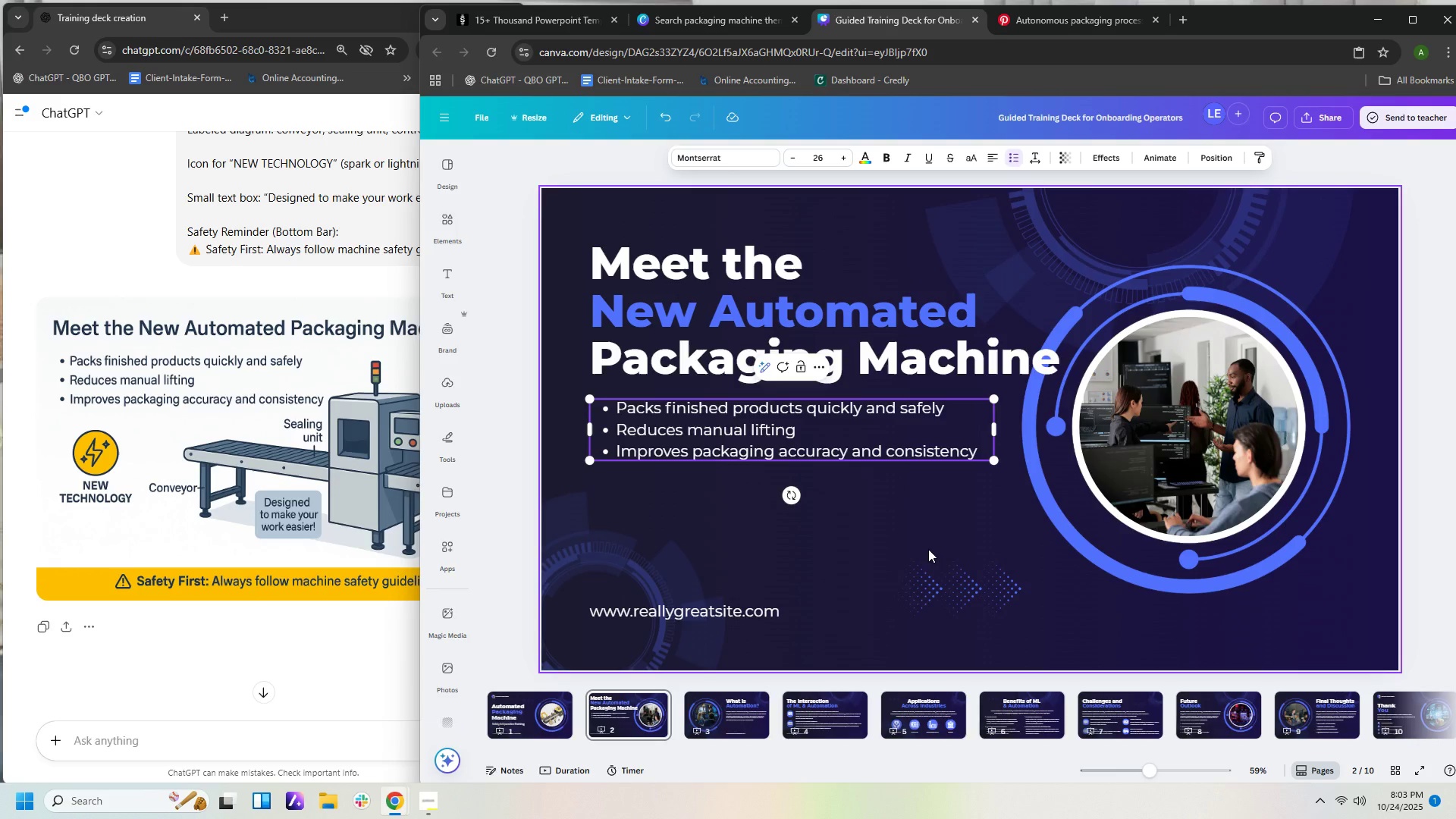 
left_click([708, 613])
 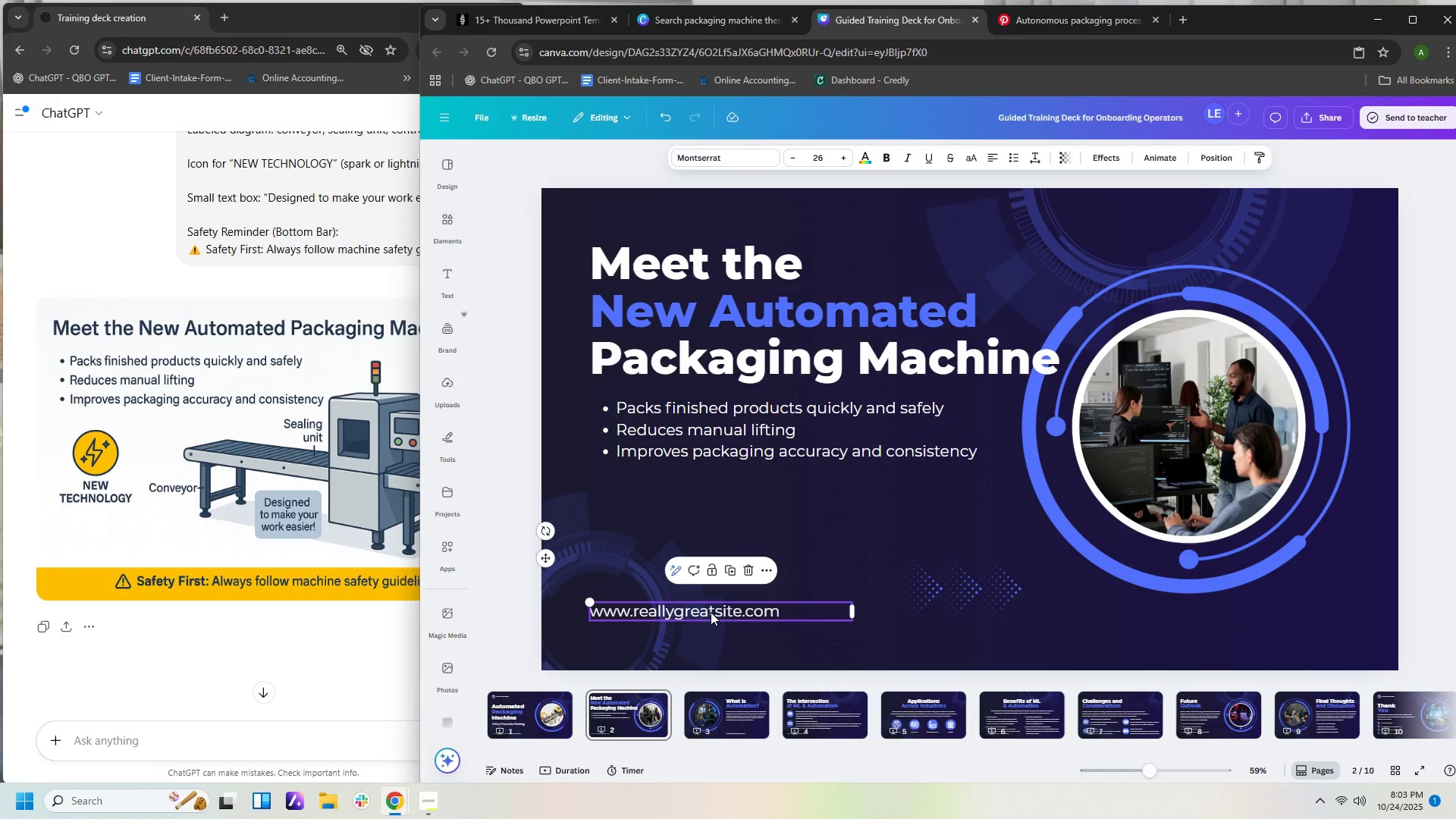 
left_click([721, 611])
 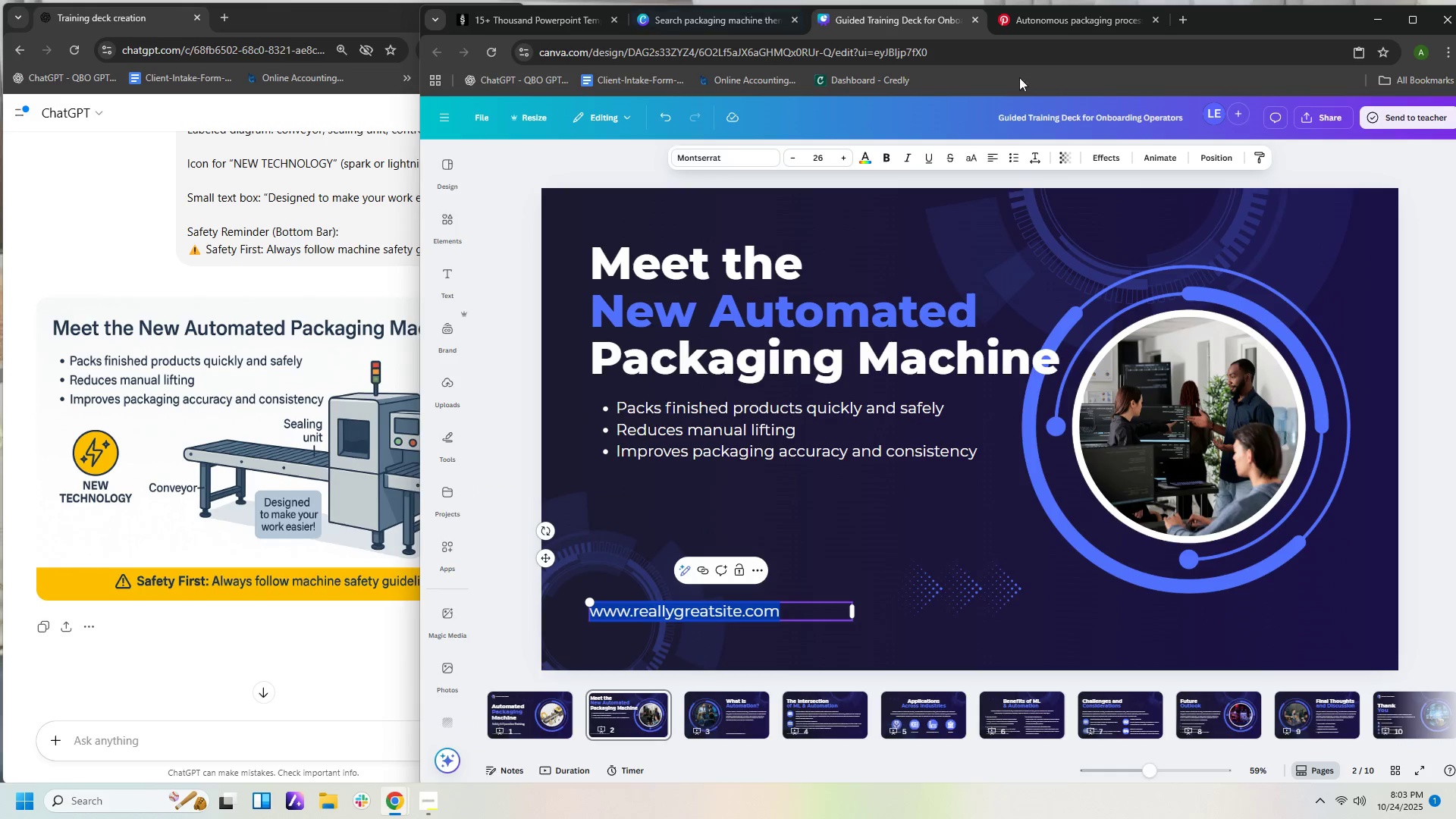 
left_click([1119, 23])
 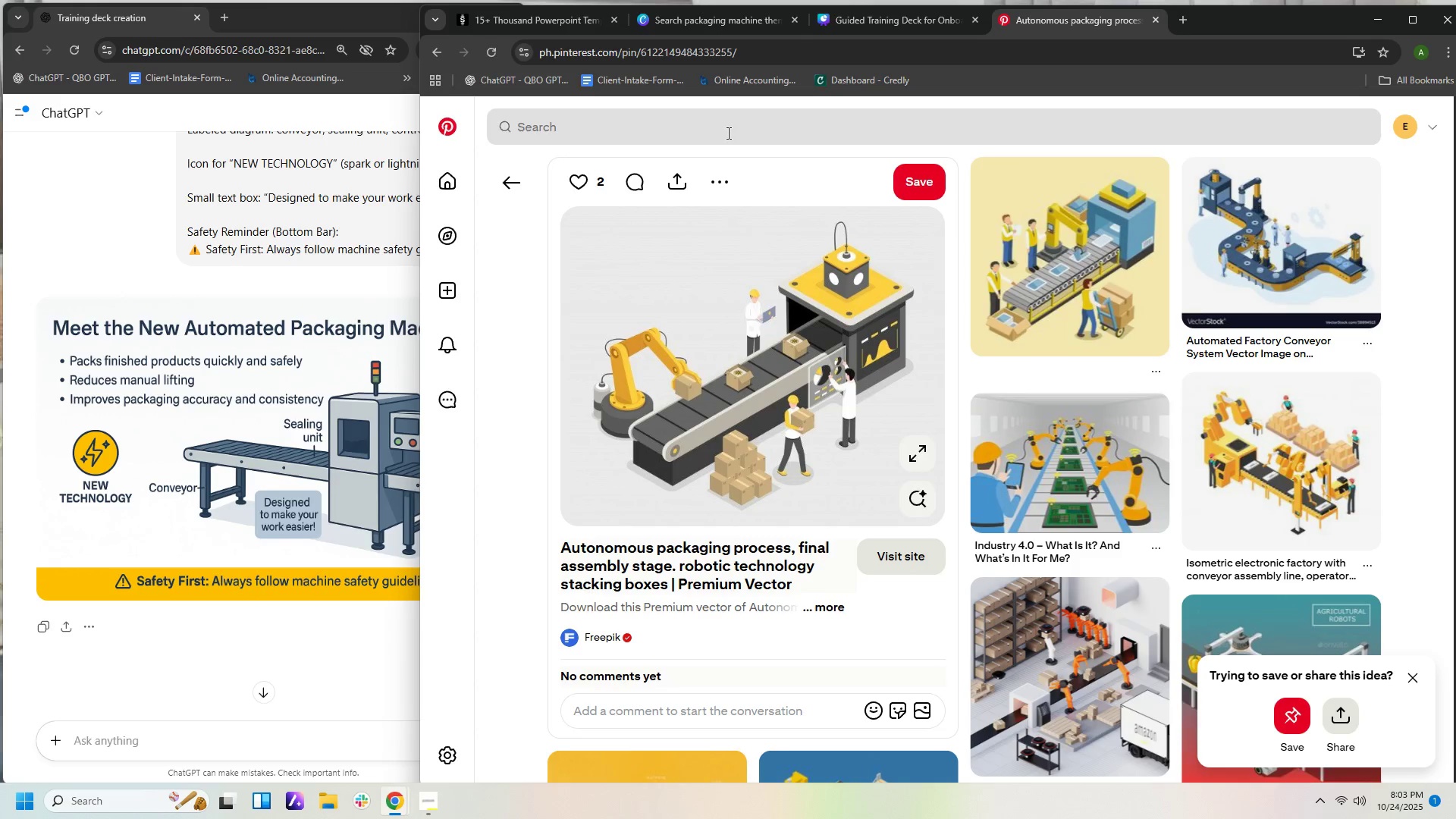 
left_click([727, 133])
 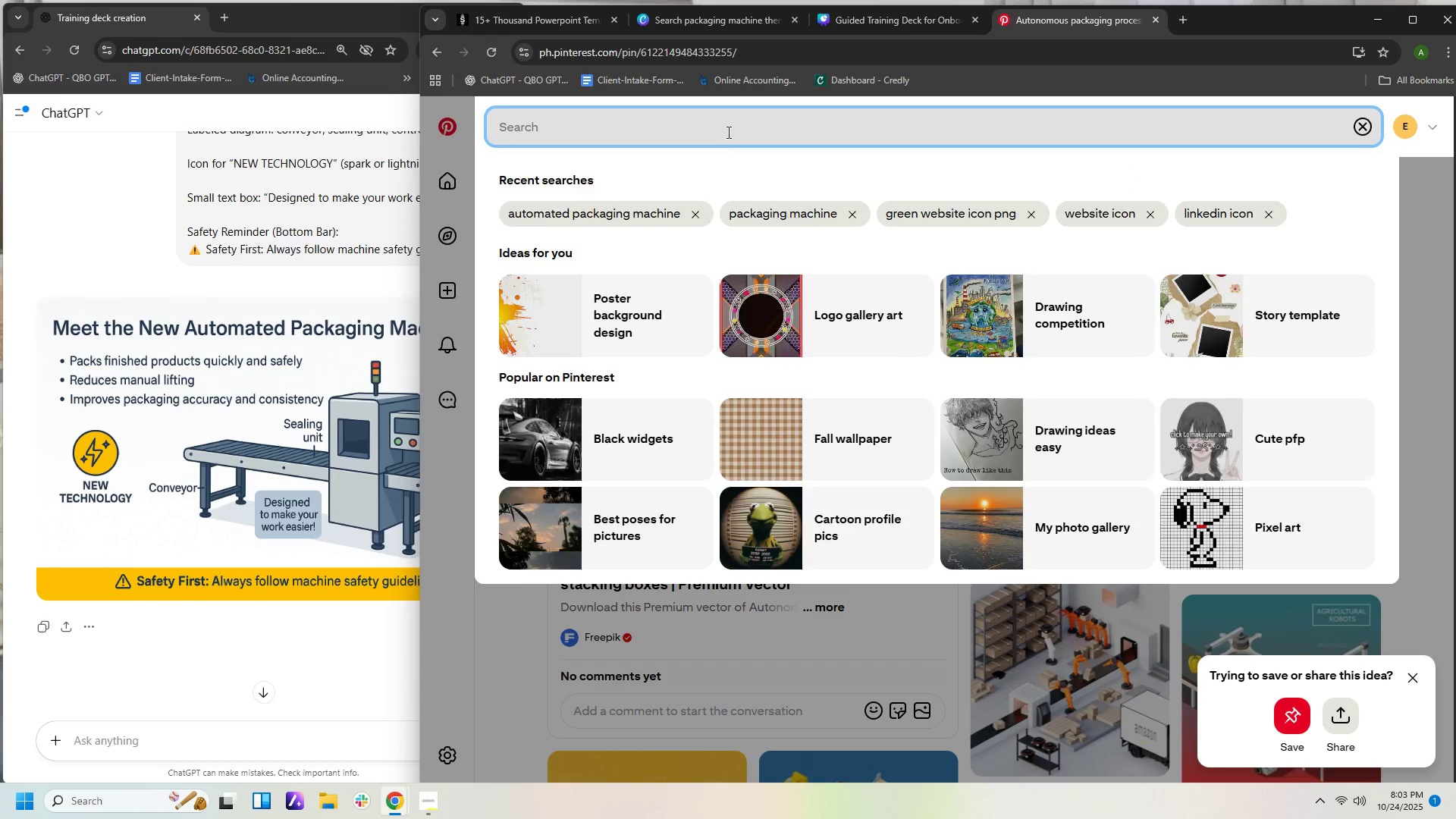 
type(warning icon)
 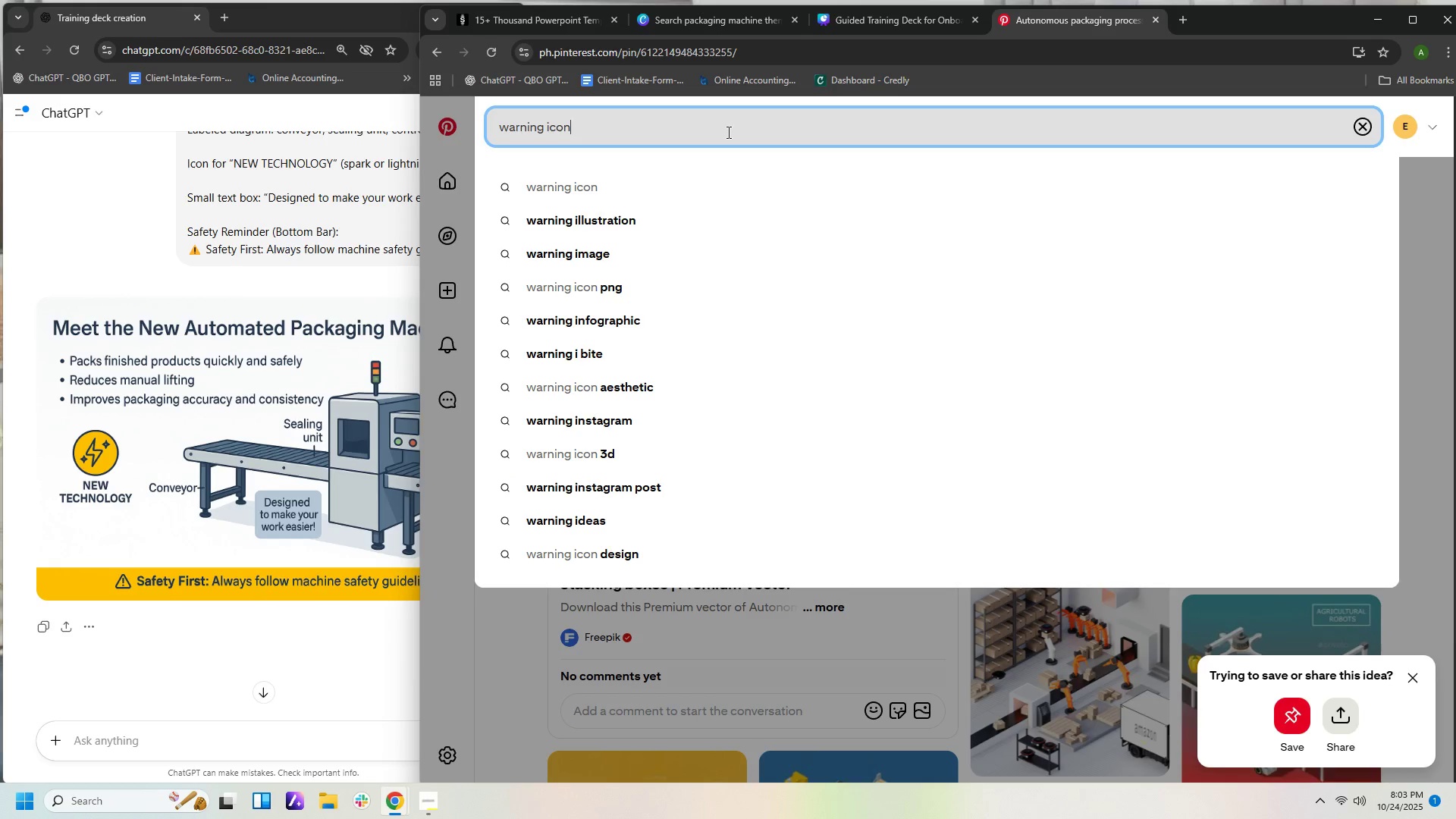 
key(Enter)
 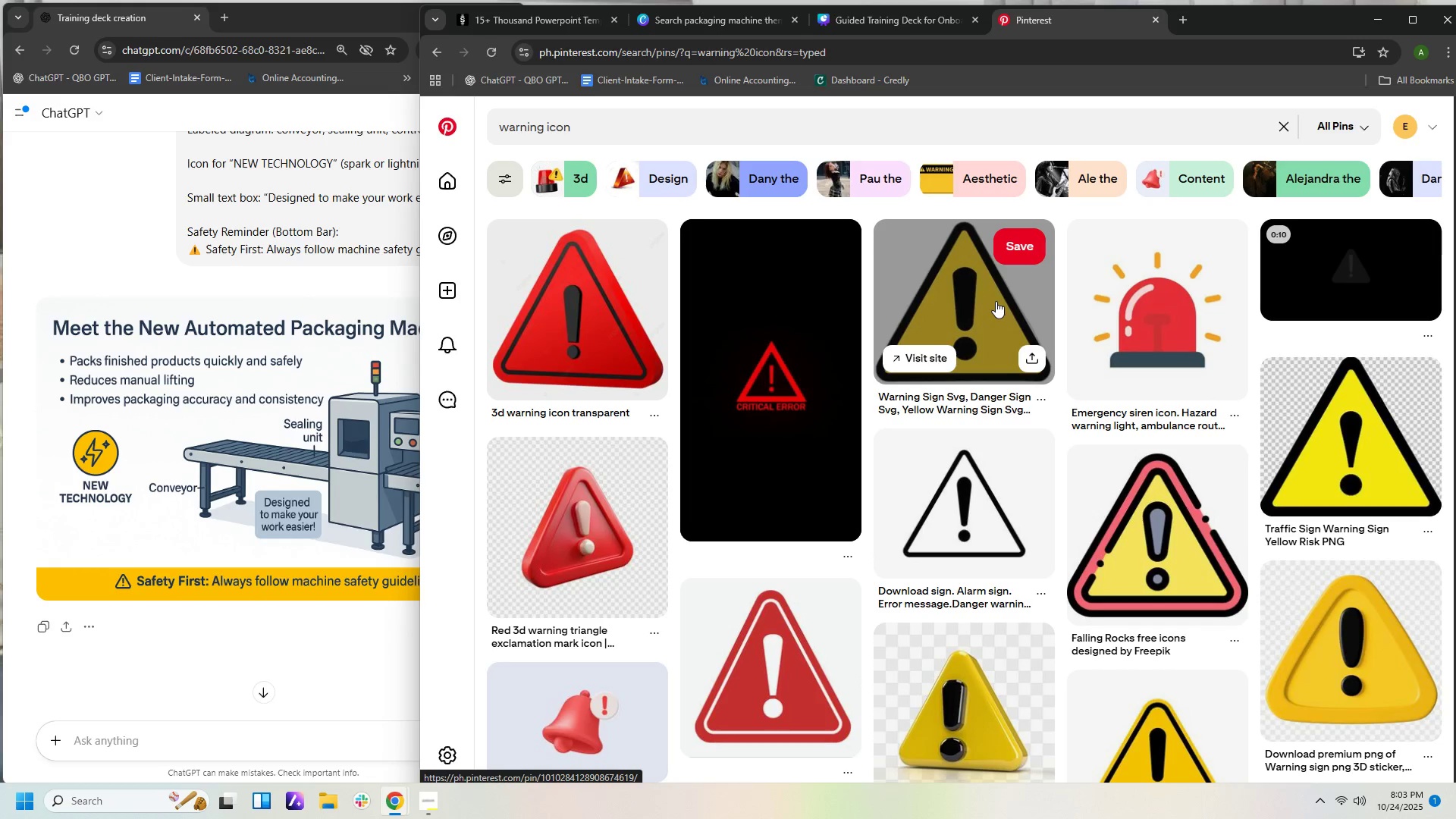 
wait(5.98)
 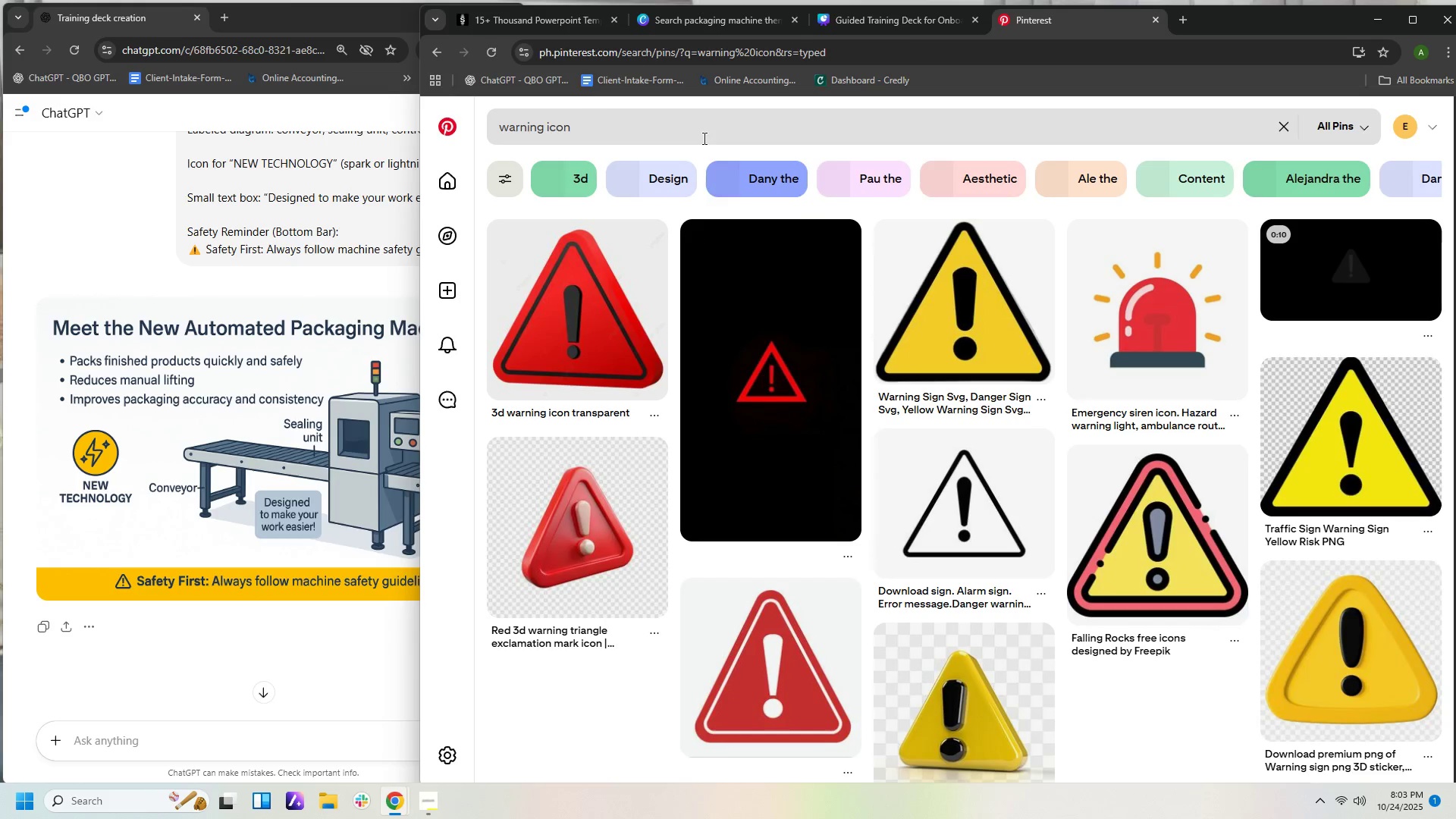 
left_click([996, 301])
 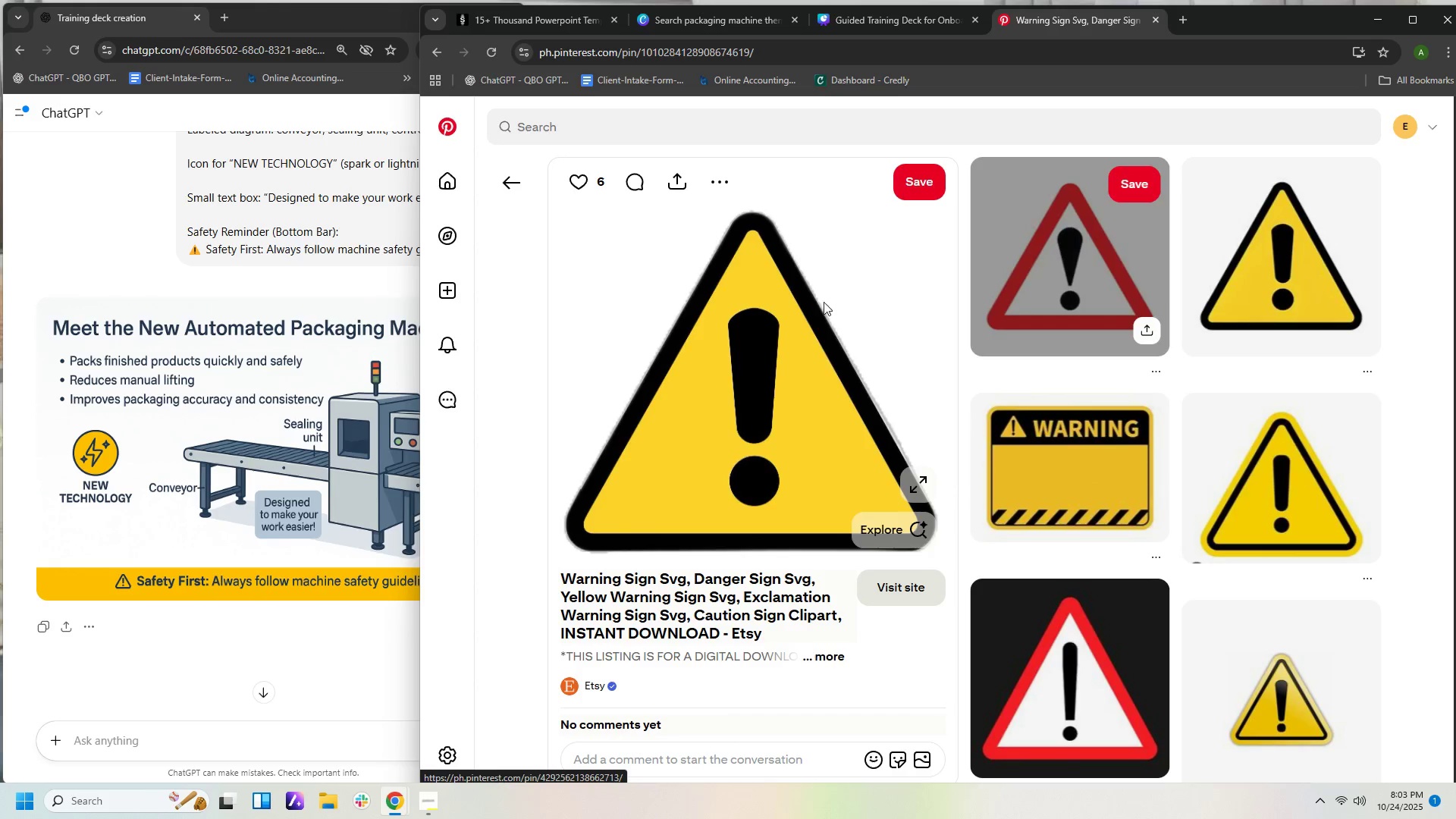 
right_click([789, 325])
 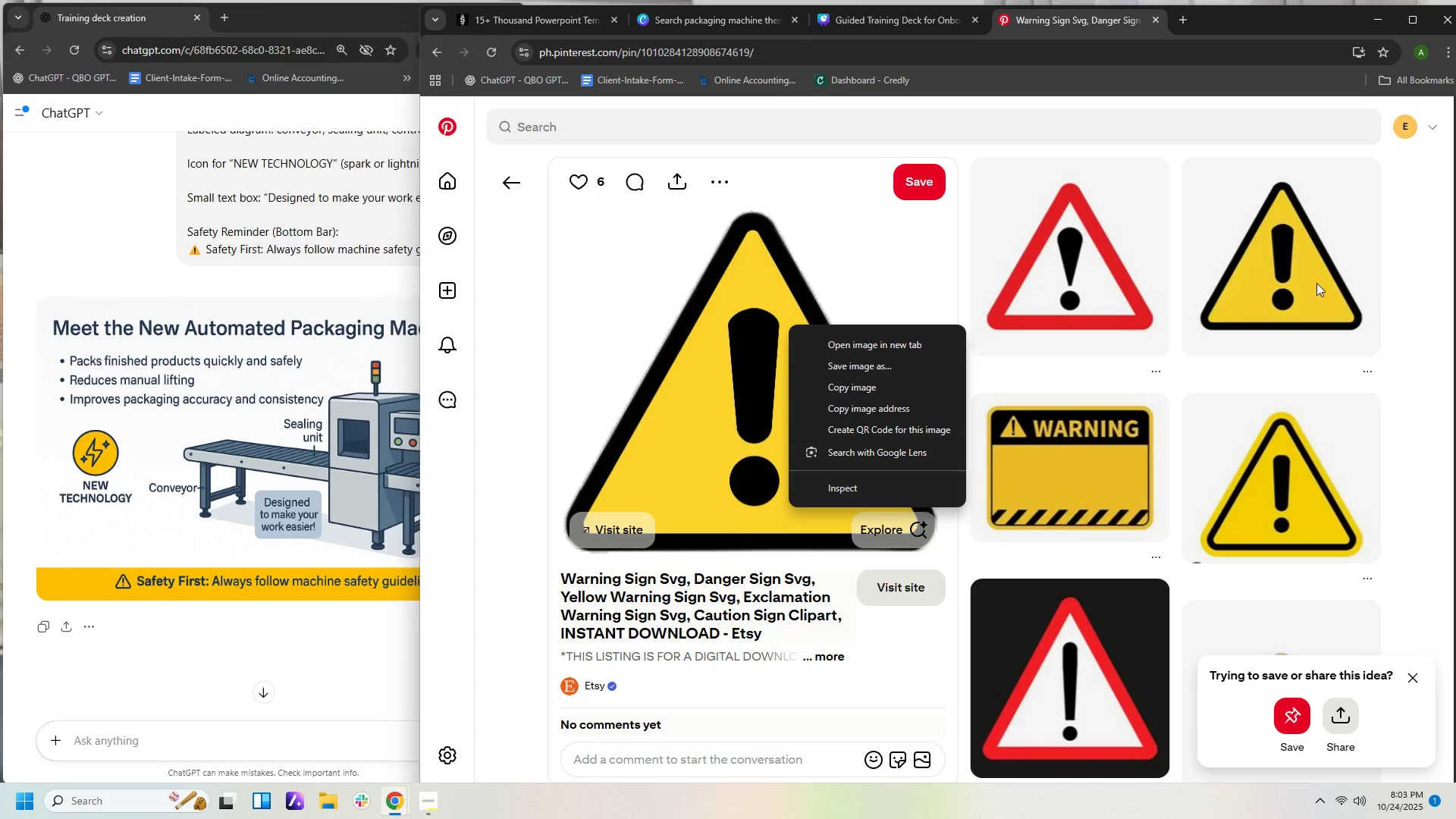 
left_click([1272, 265])
 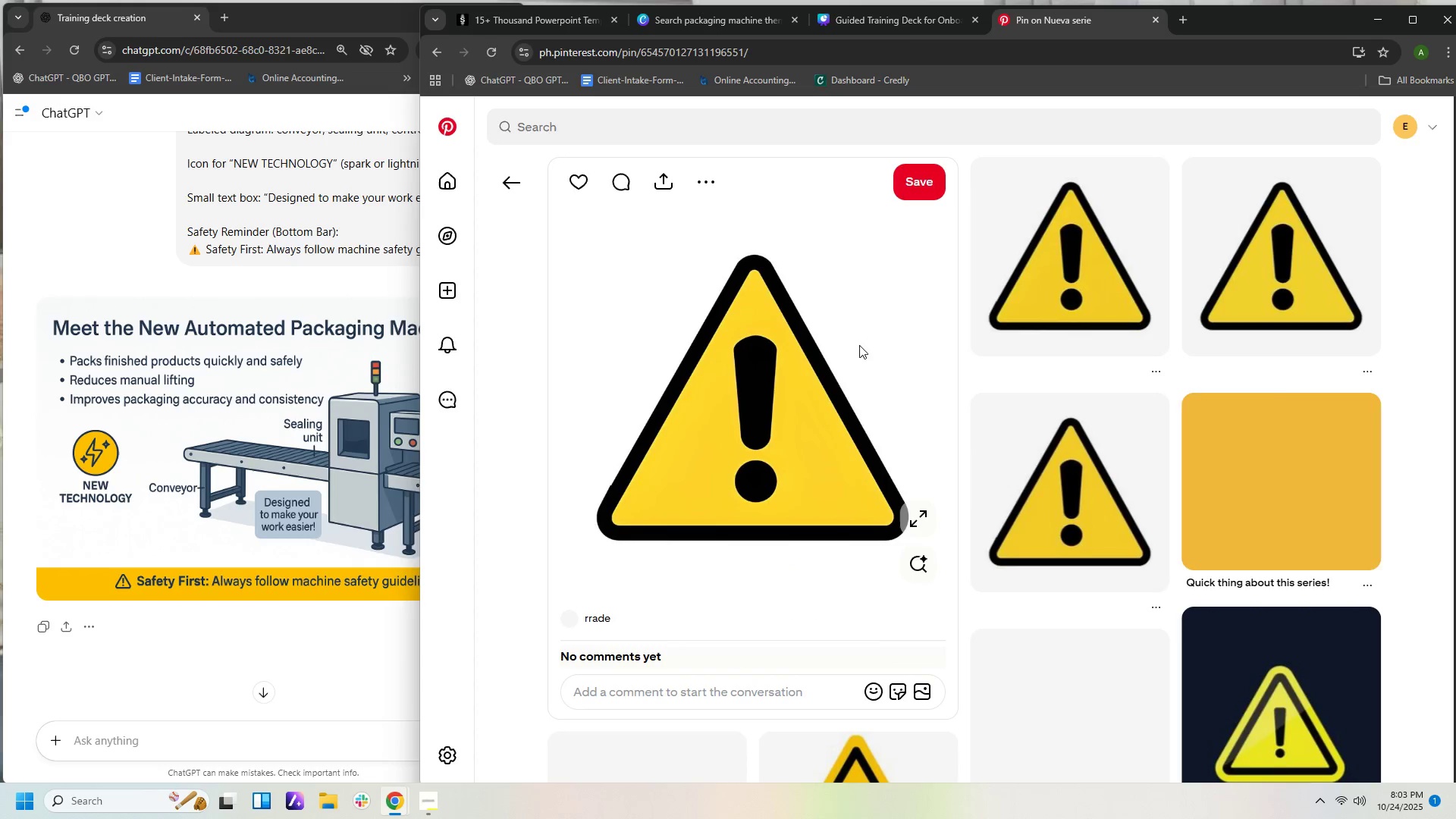 
right_click([826, 392])
 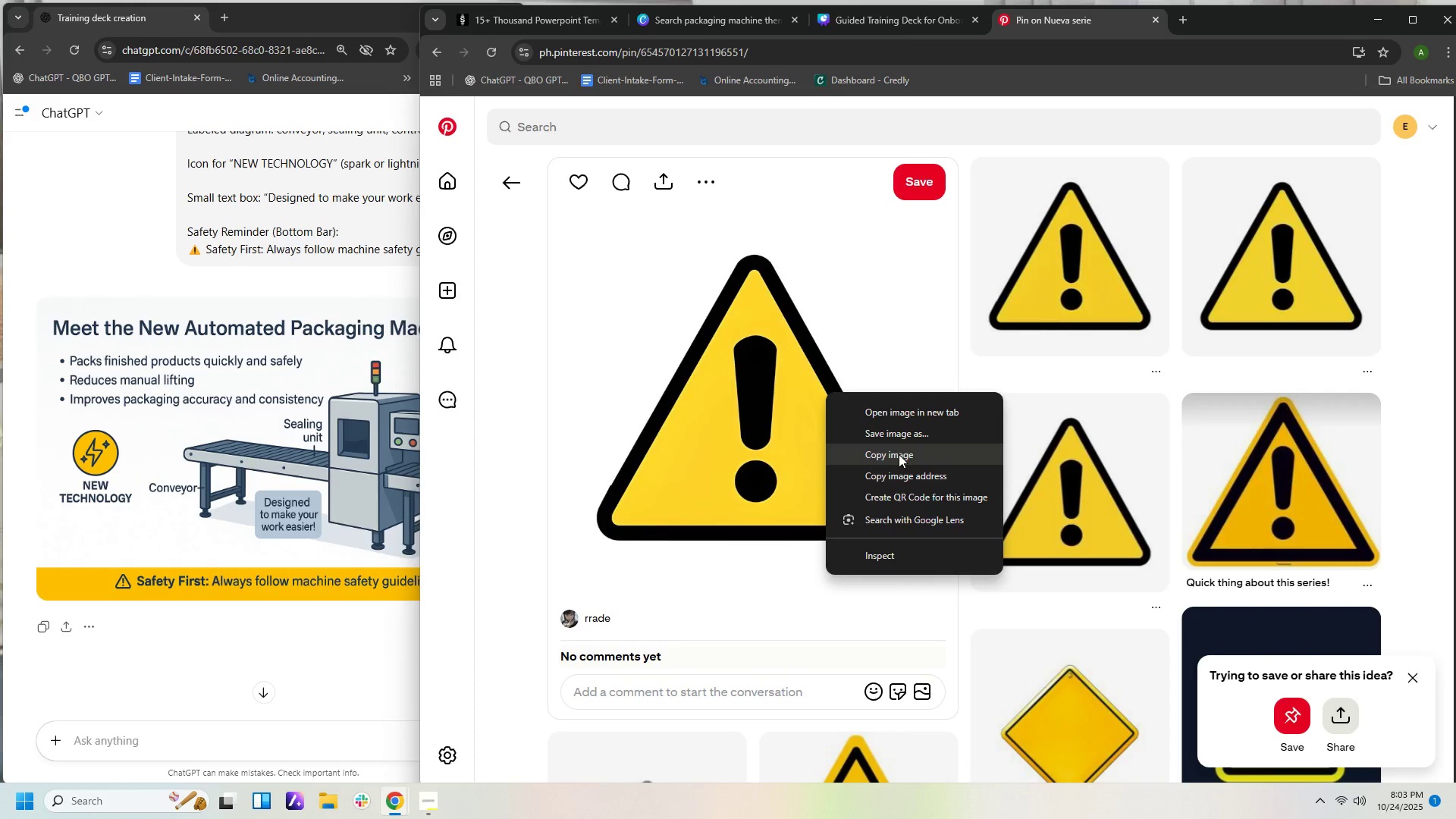 
left_click([899, 454])
 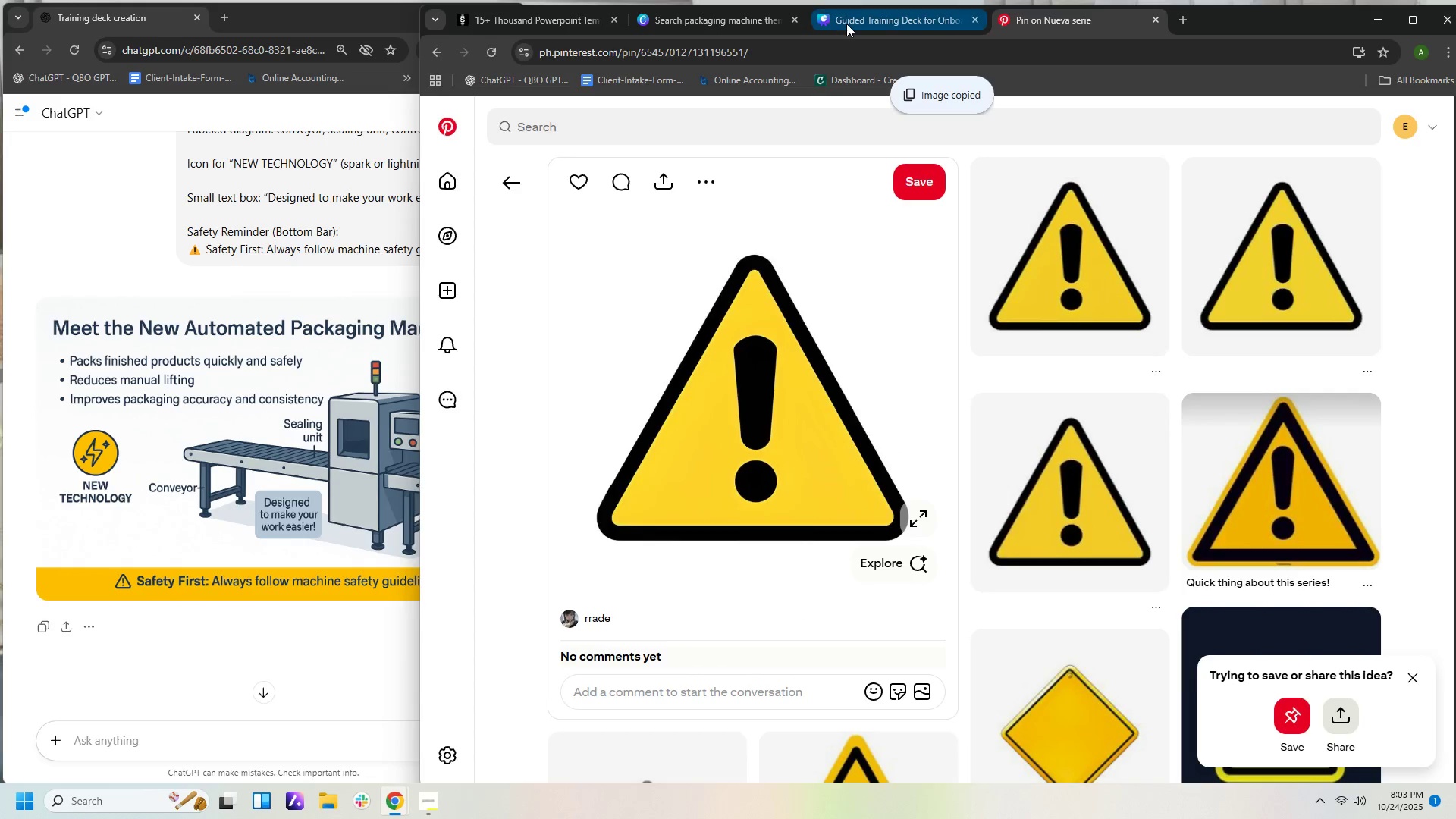 
left_click([846, 24])
 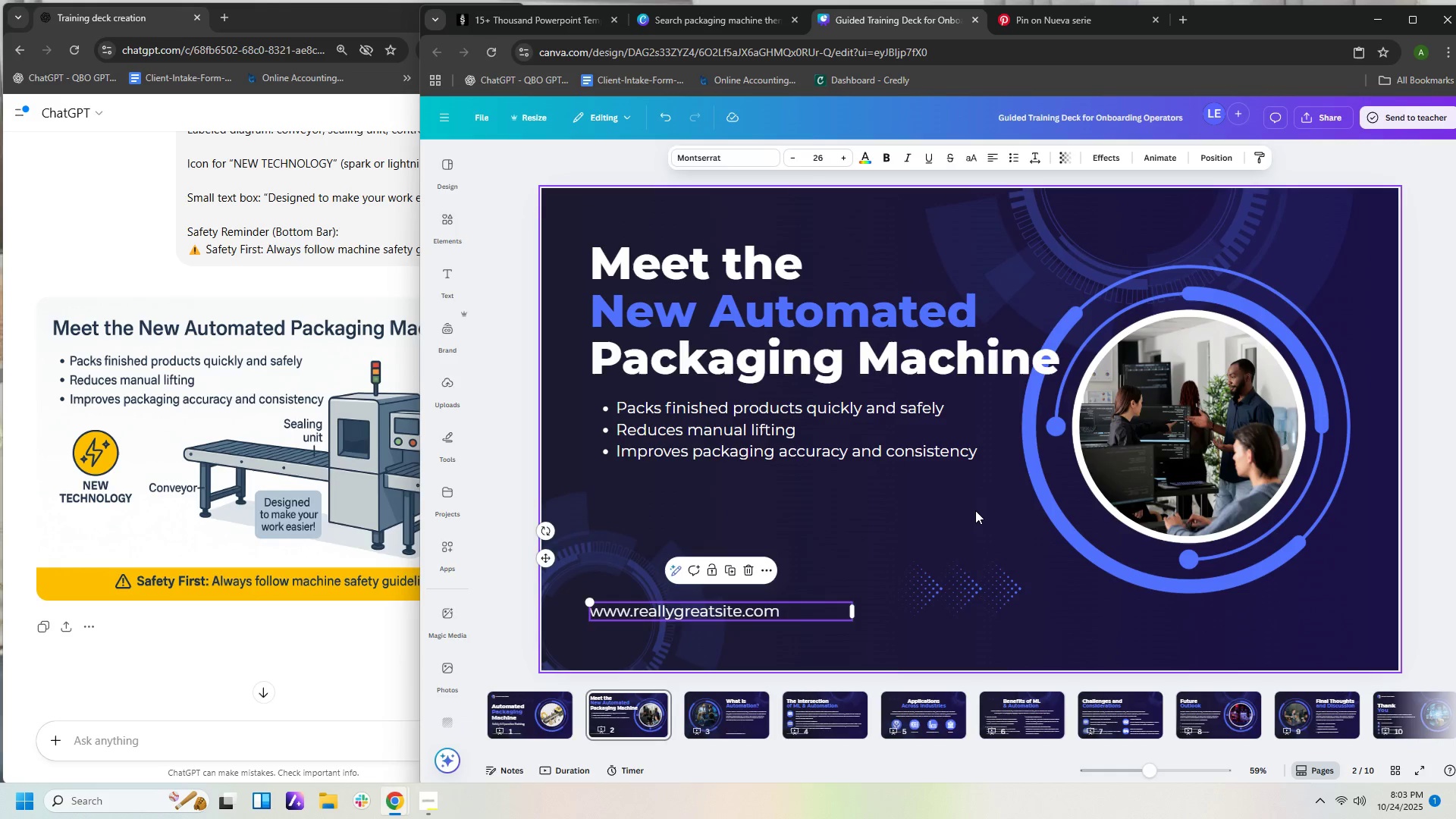 
right_click([975, 510])
 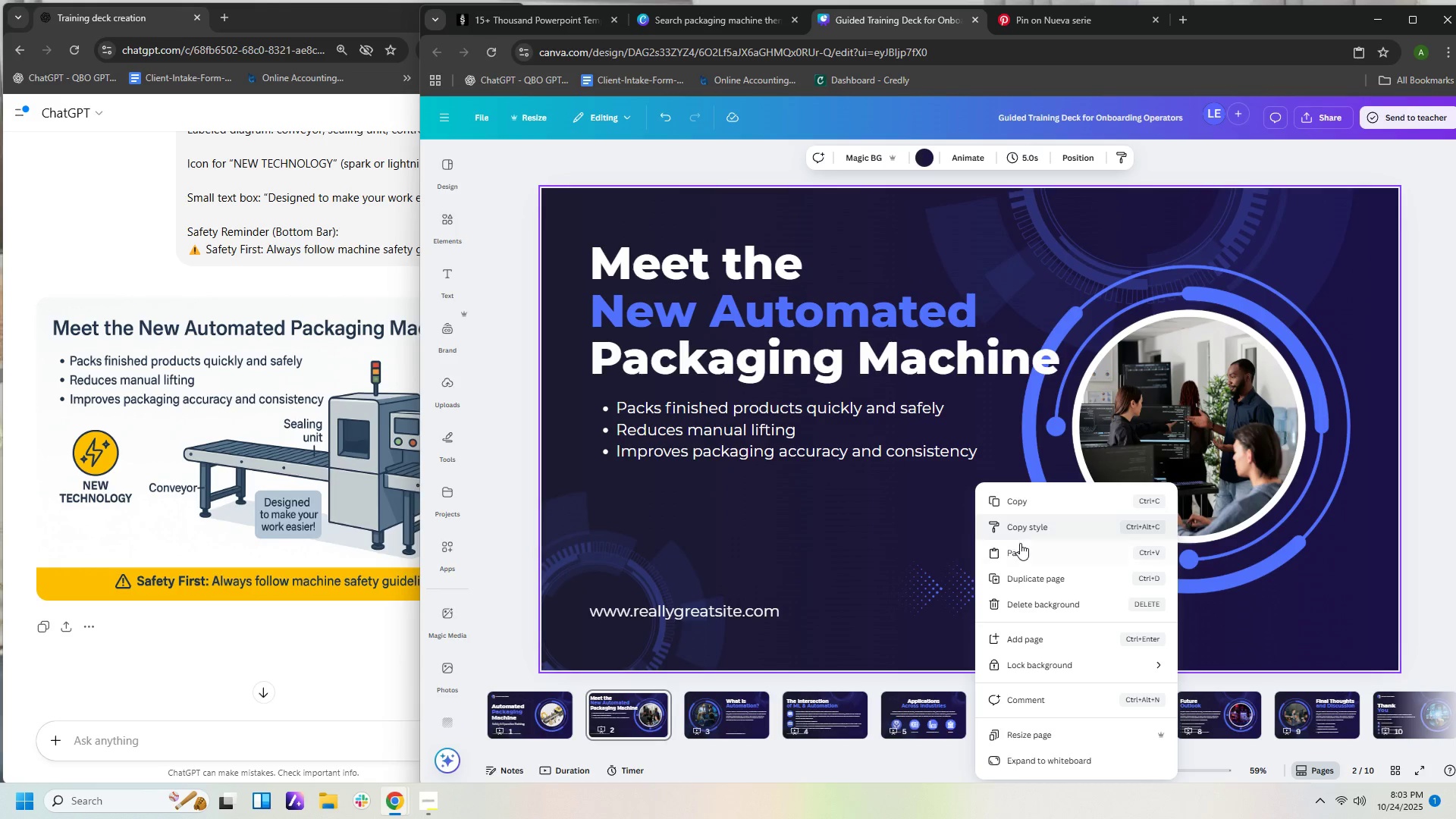 
left_click_drag(start_coordinate=[1020, 547], to_coordinate=[1017, 540])
 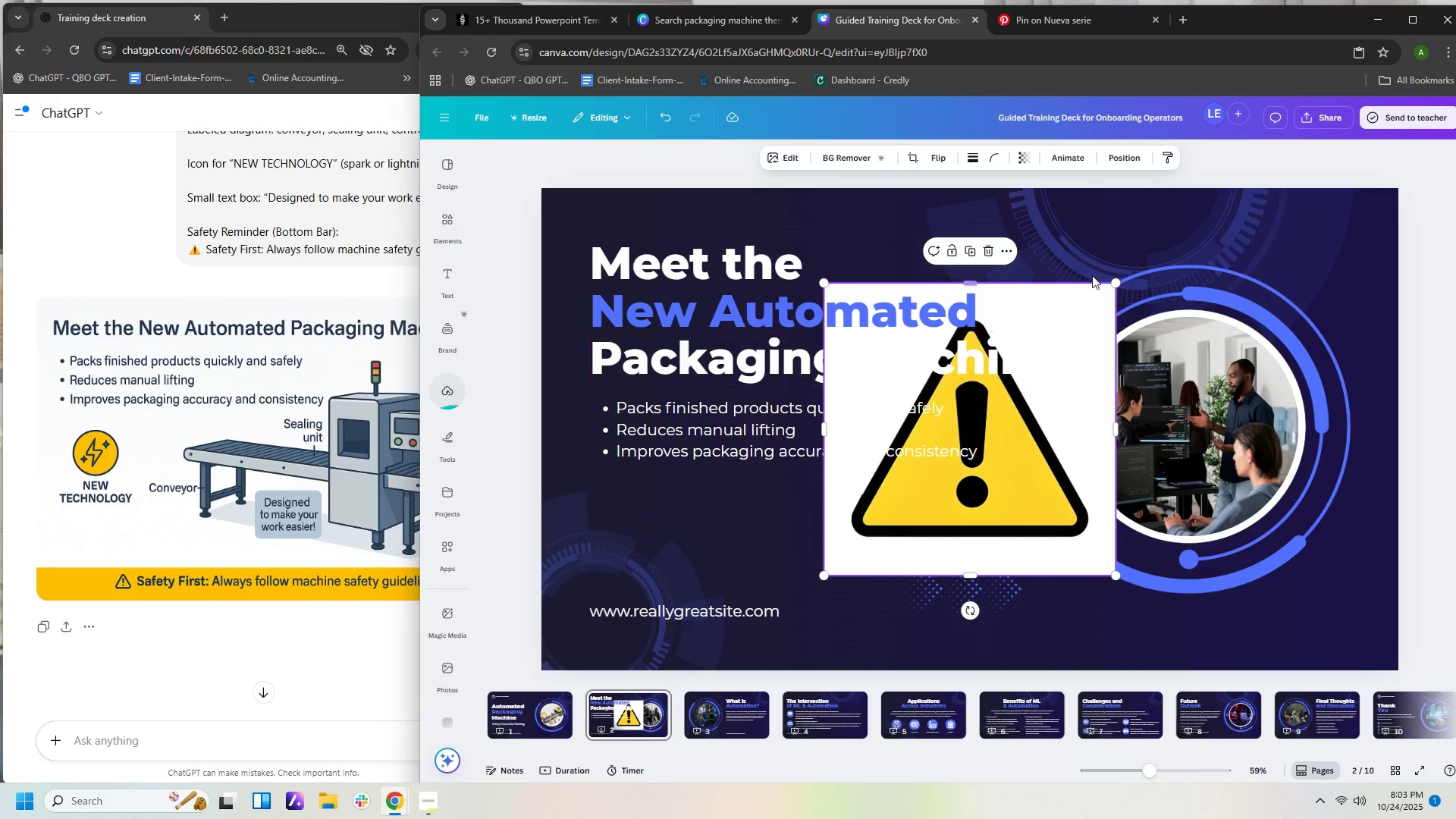 
left_click_drag(start_coordinate=[1118, 282], to_coordinate=[854, 523])
 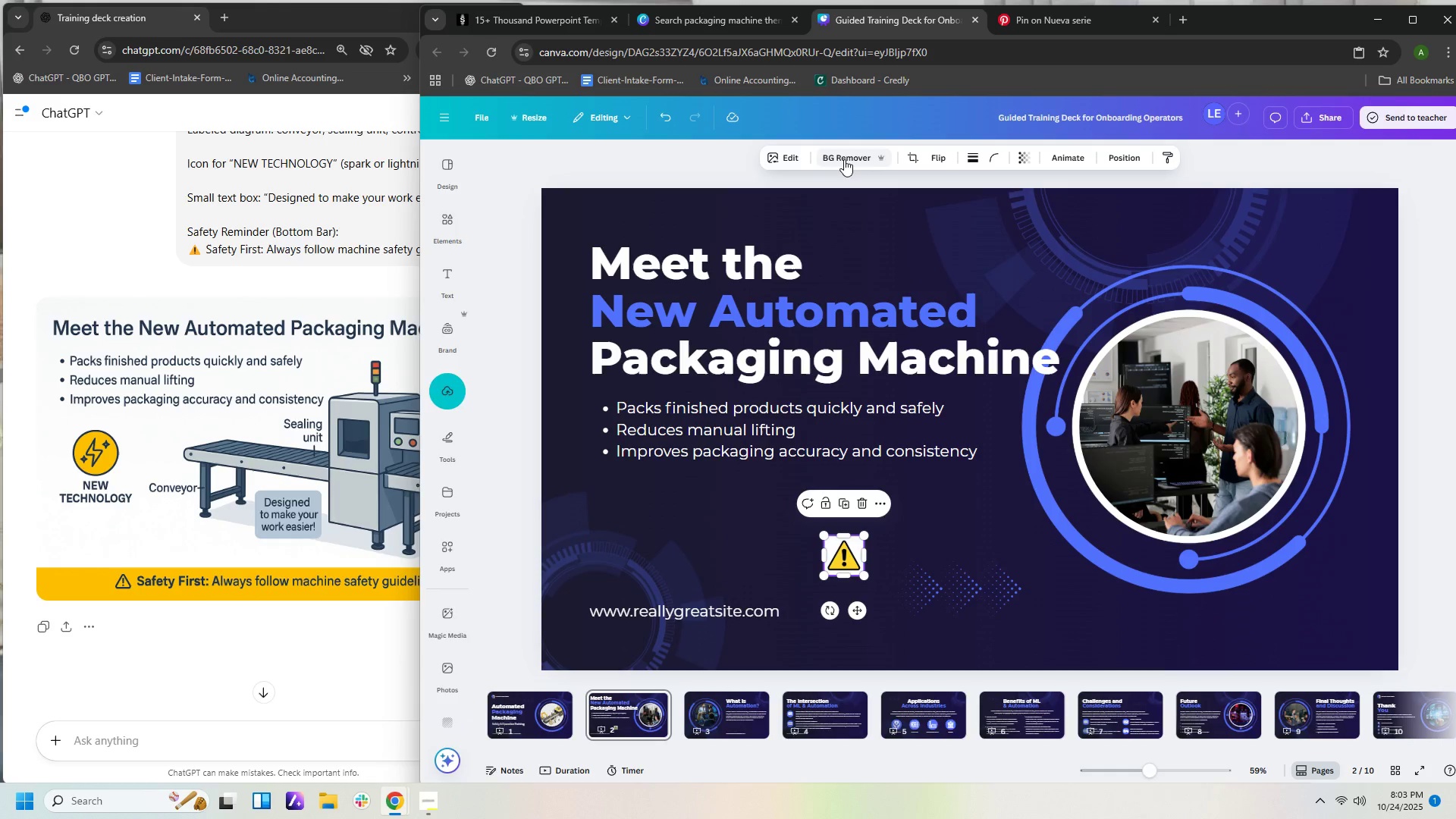 
left_click([844, 159])
 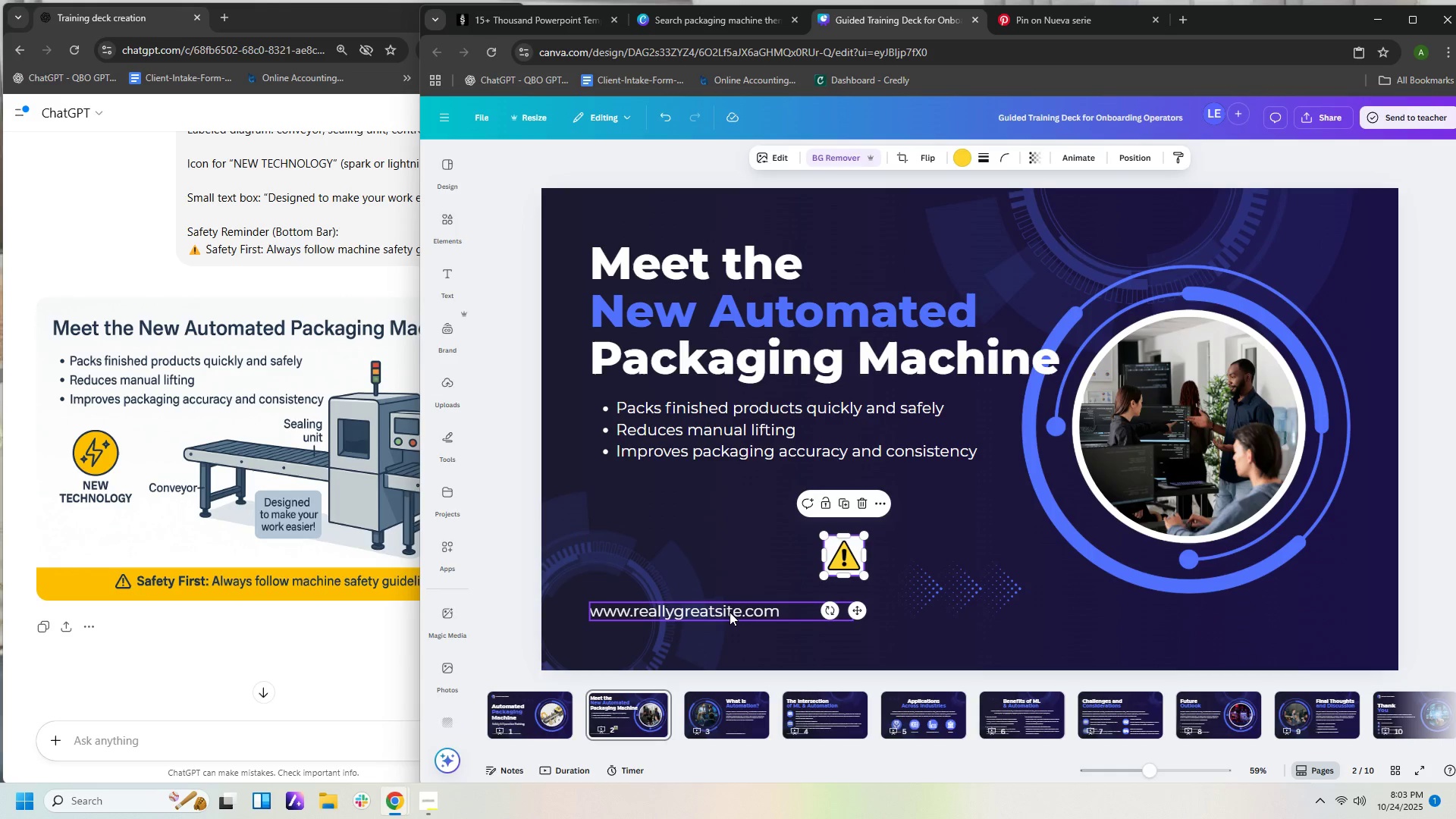 
wait(5.5)
 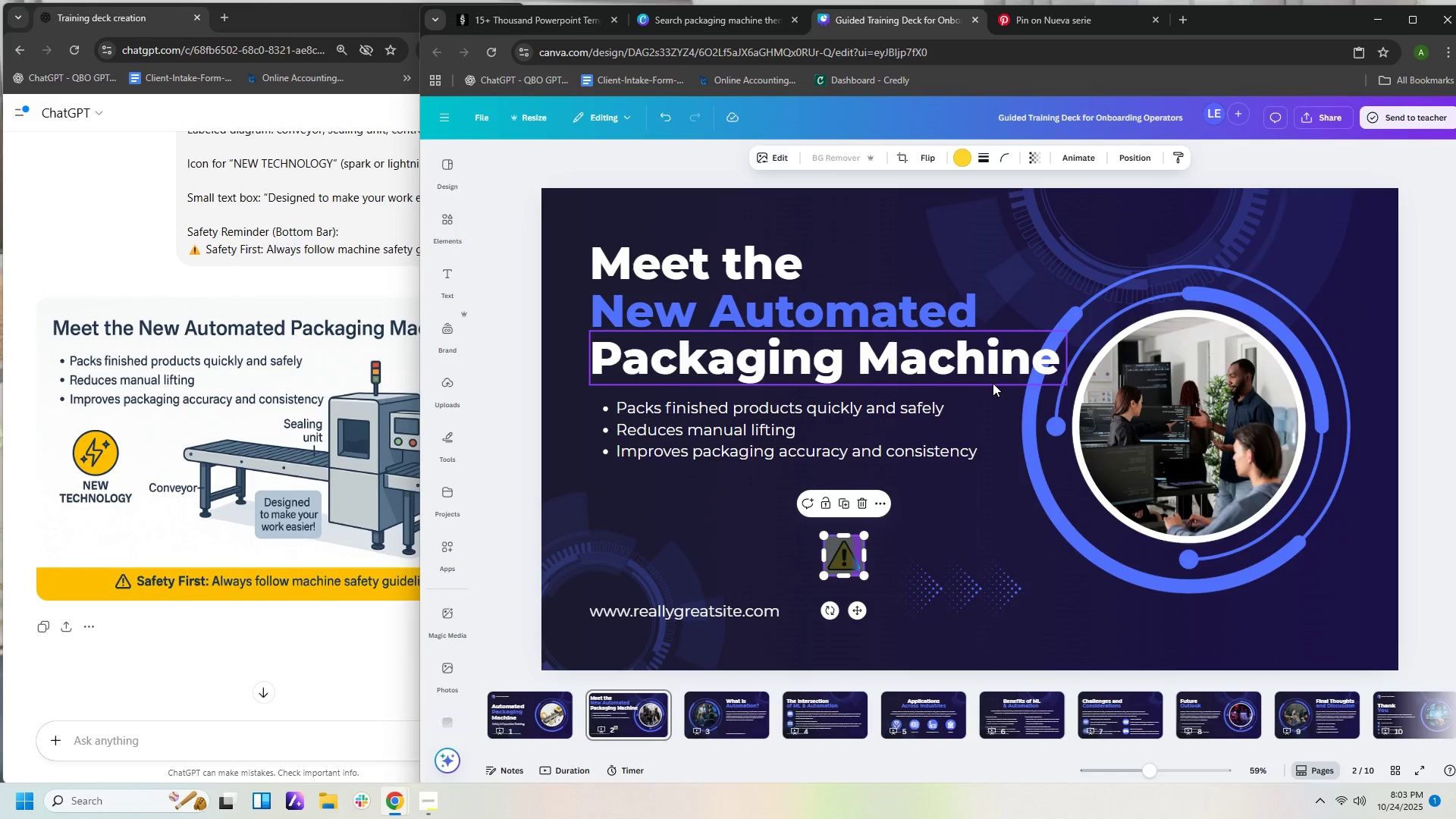 
left_click([730, 611])
 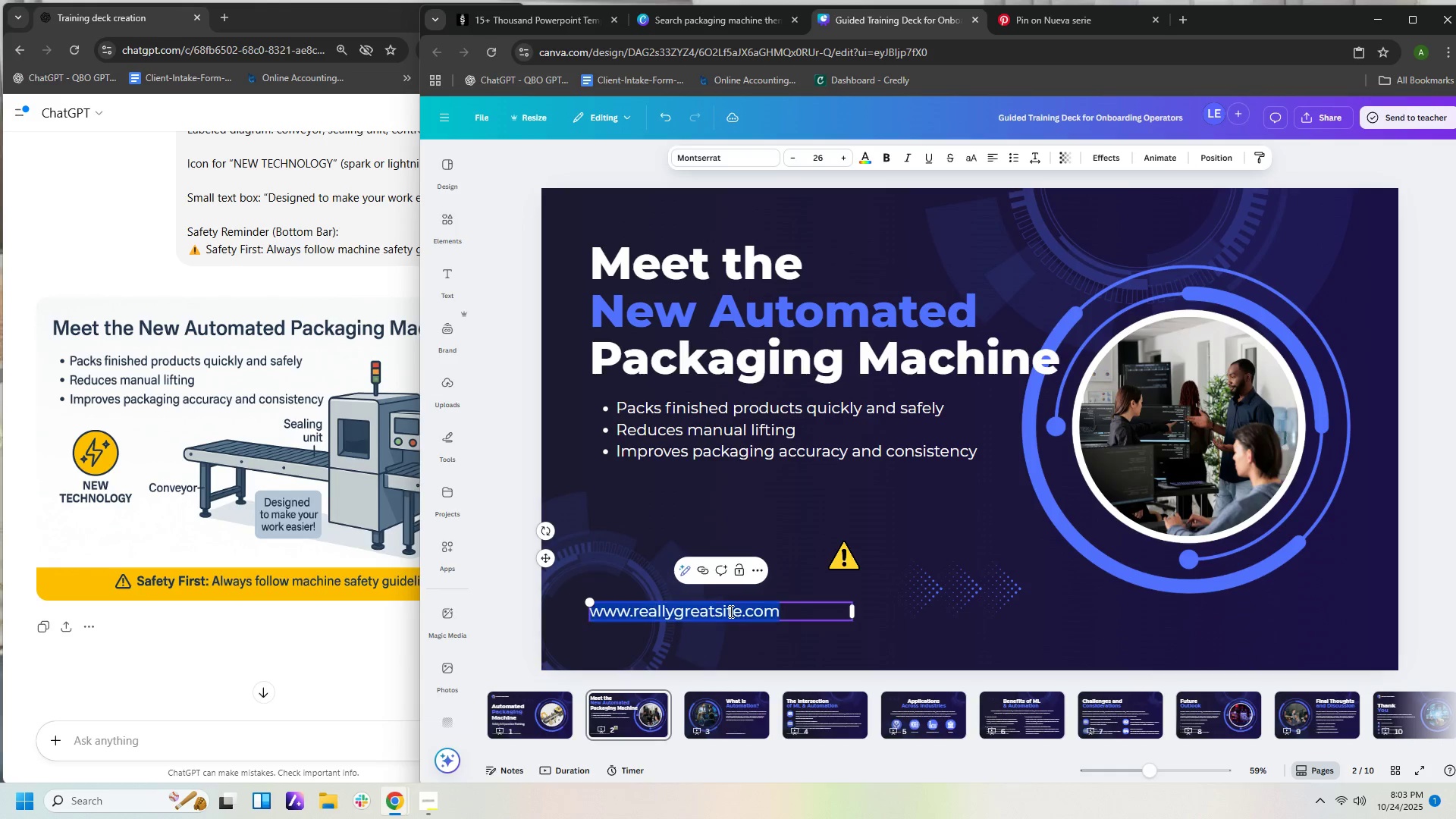 
double_click([730, 611])
 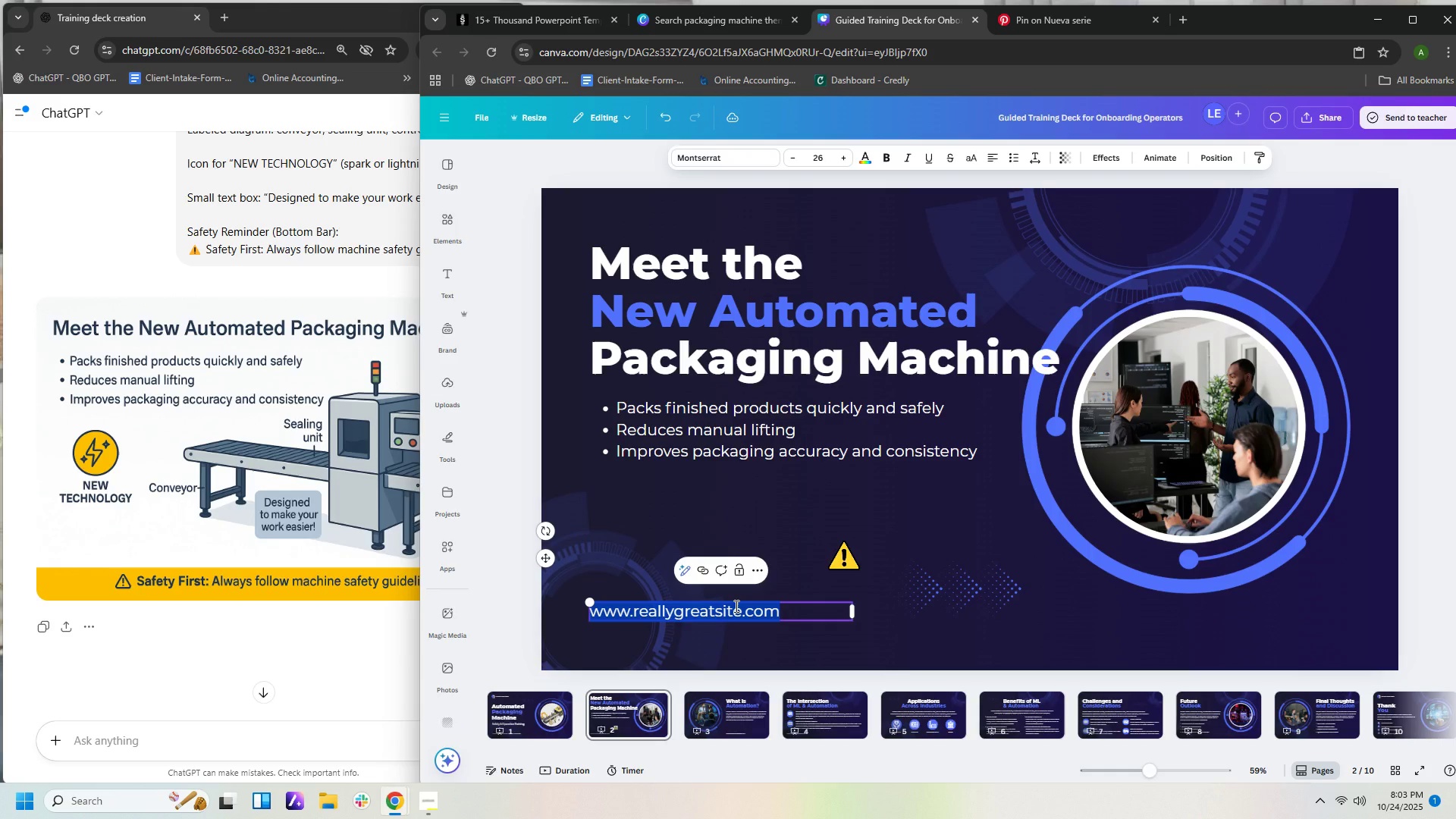 
type(Safety First: Always a)
key(Backspace)
type(folloe ma)
key(Backspace)
key(Backspace)
key(Backspace)
key(Backspace)
type(w machine safety guideliness)
key(Backspace)
 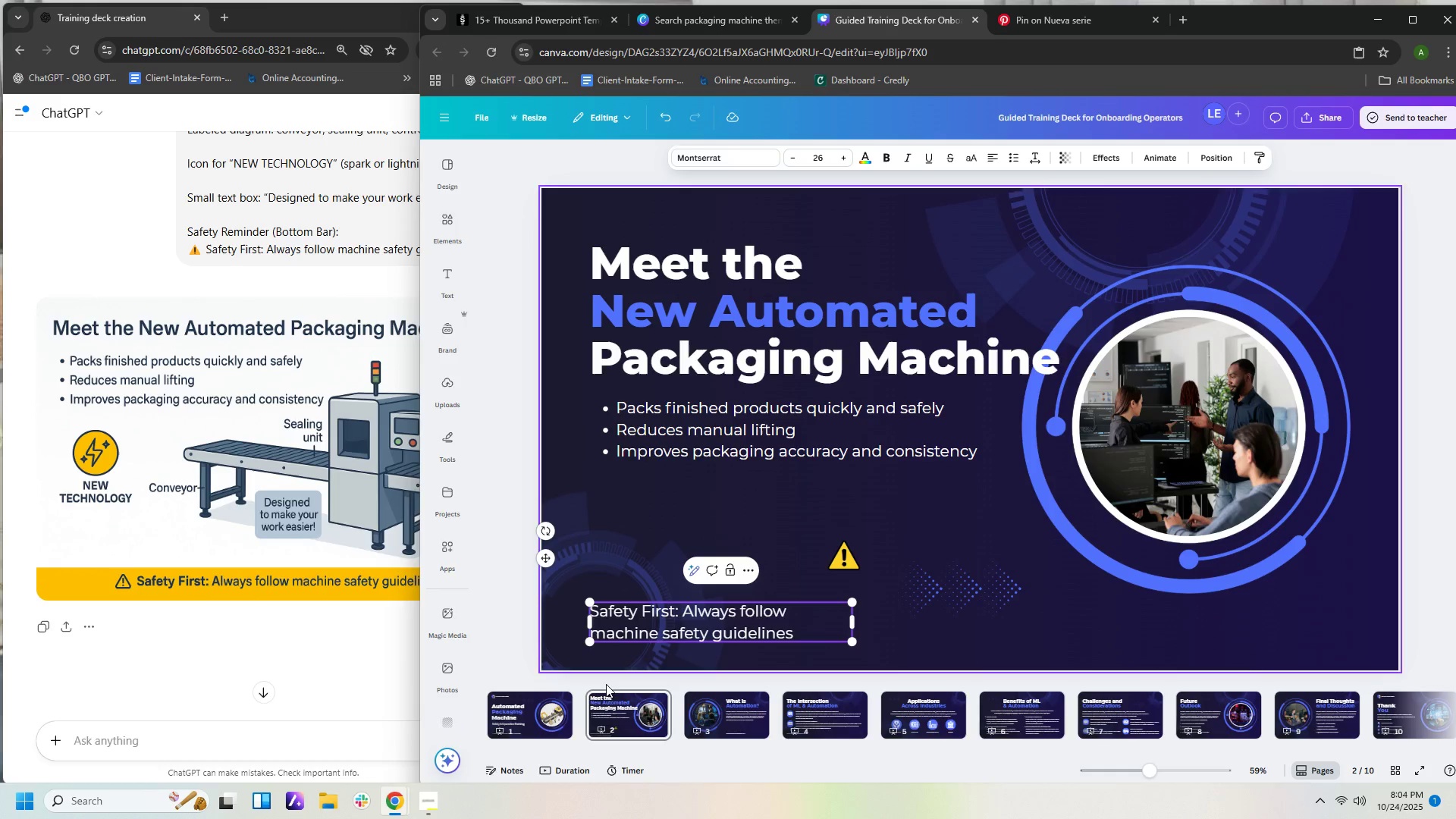 
left_click([347, 641])
 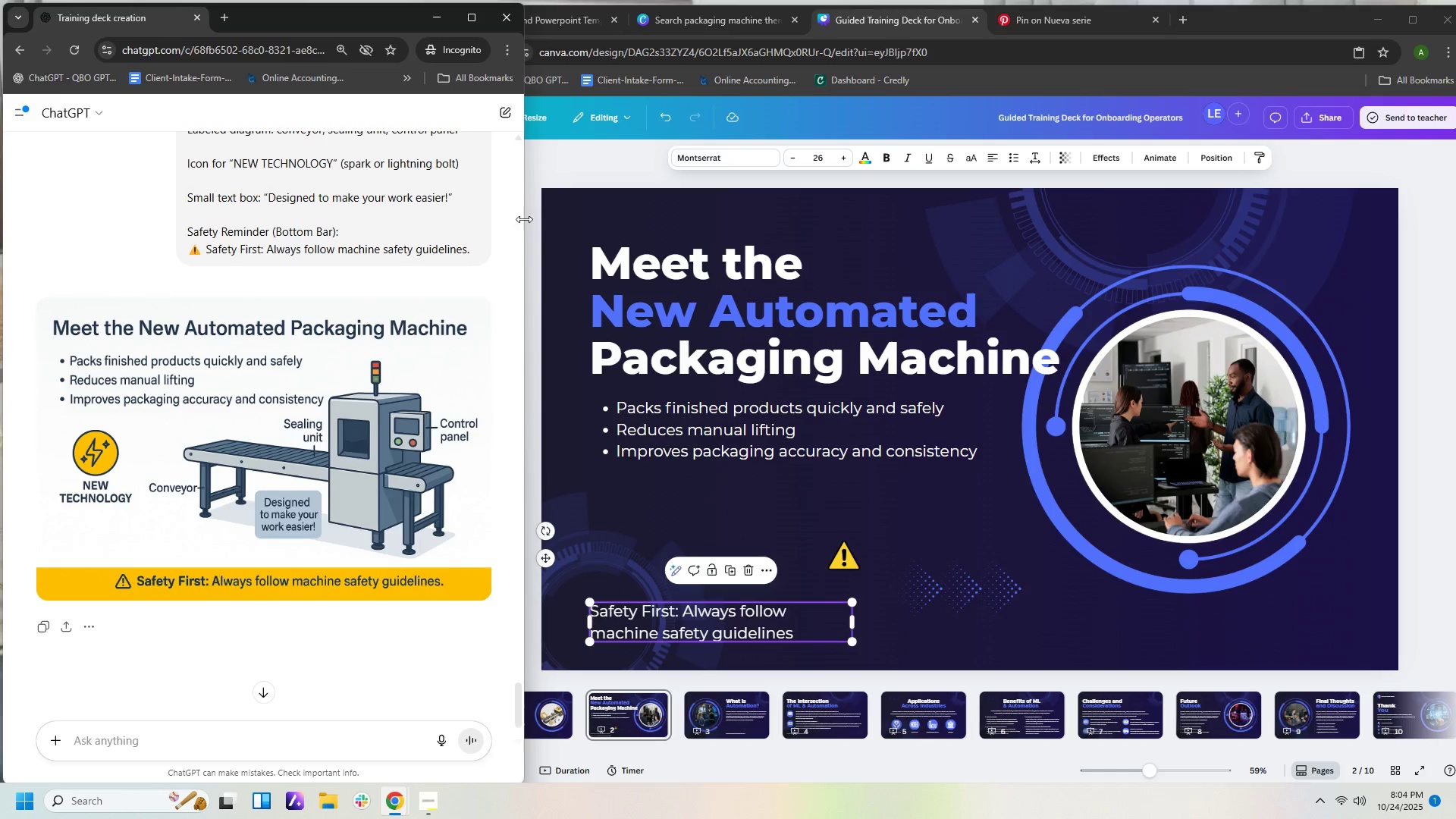 
left_click_drag(start_coordinate=[525, 234], to_coordinate=[503, 230])
 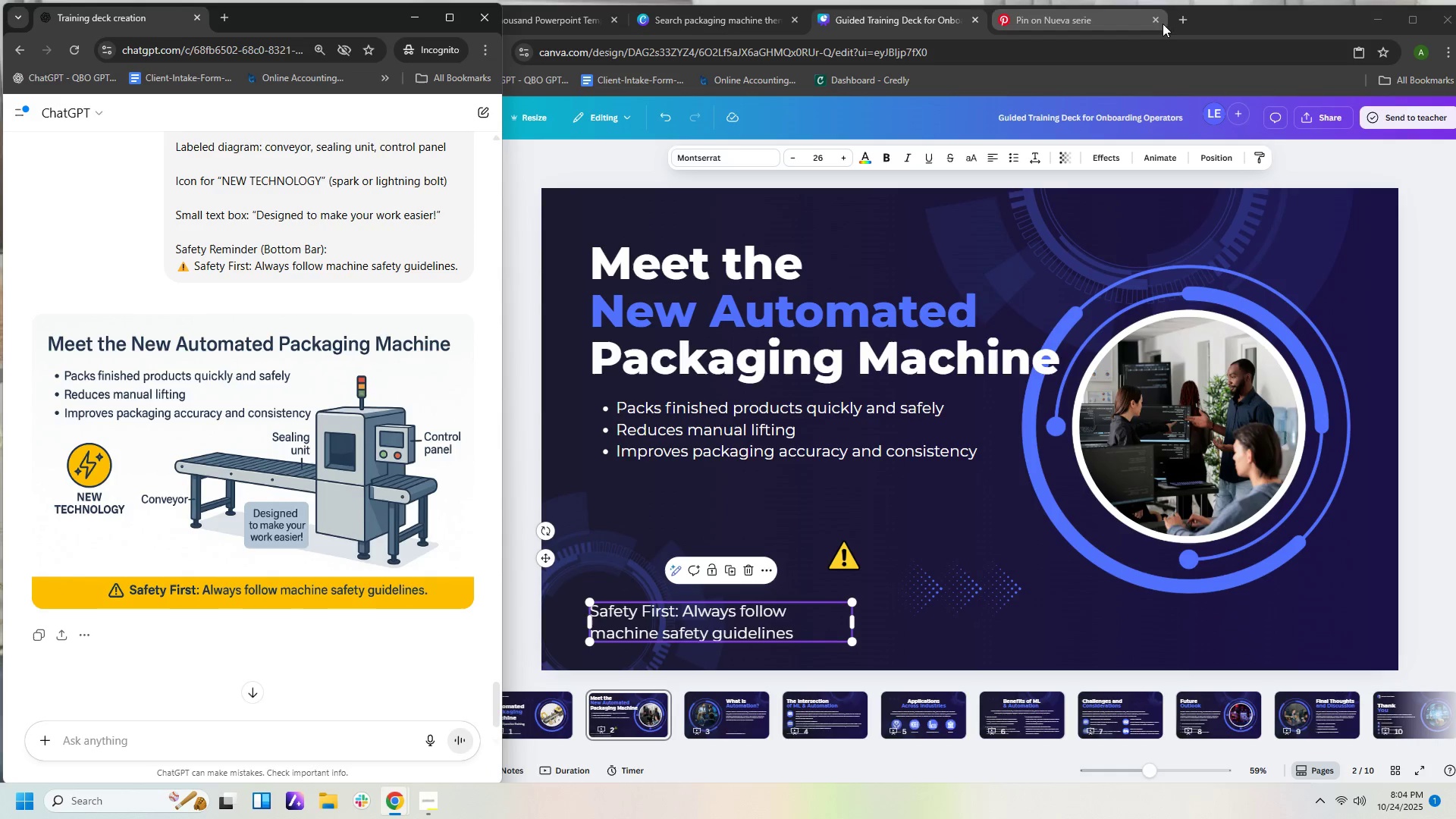 
left_click([1237, 14])
 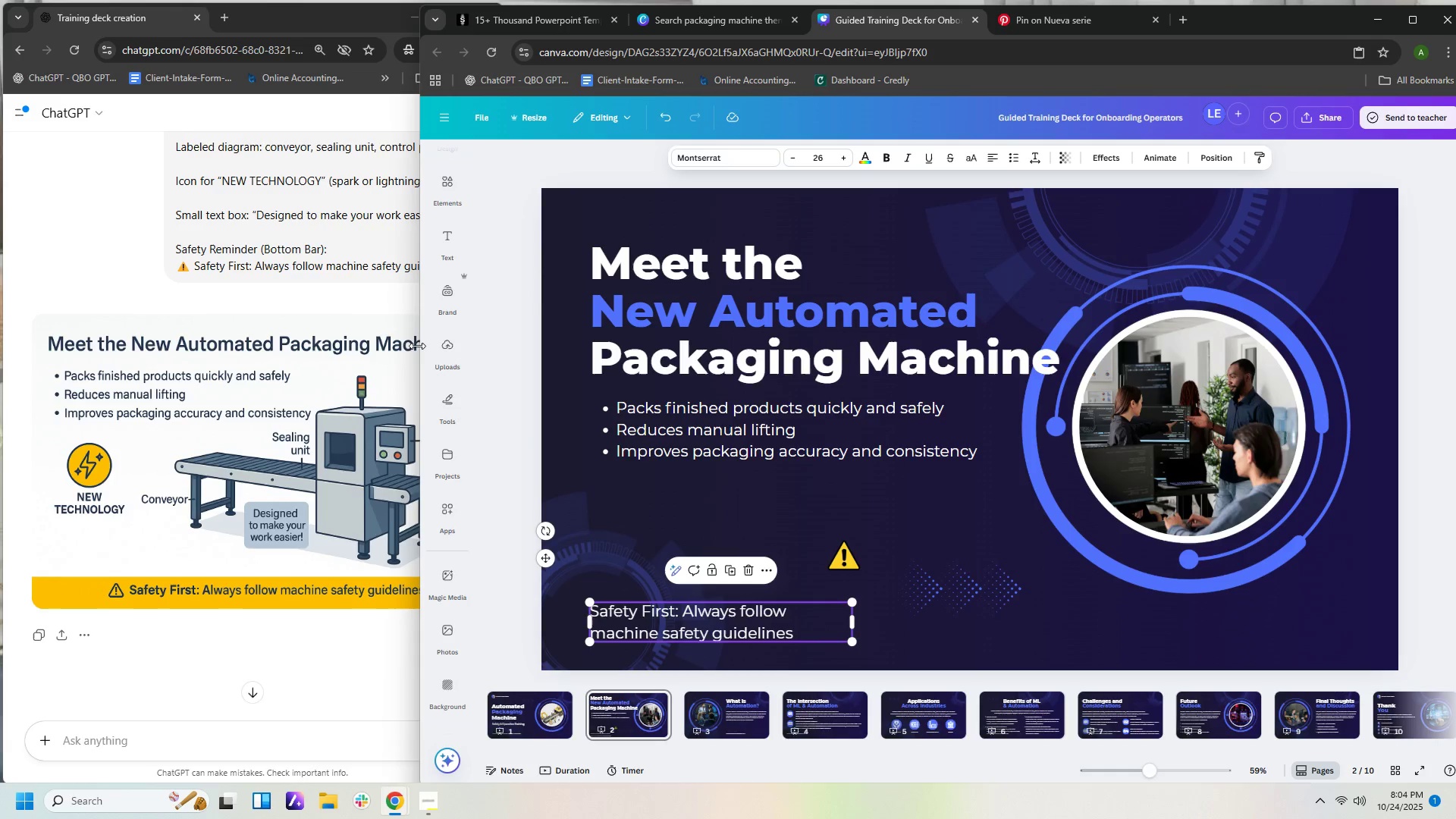 
left_click_drag(start_coordinate=[417, 346], to_coordinate=[462, 350])
 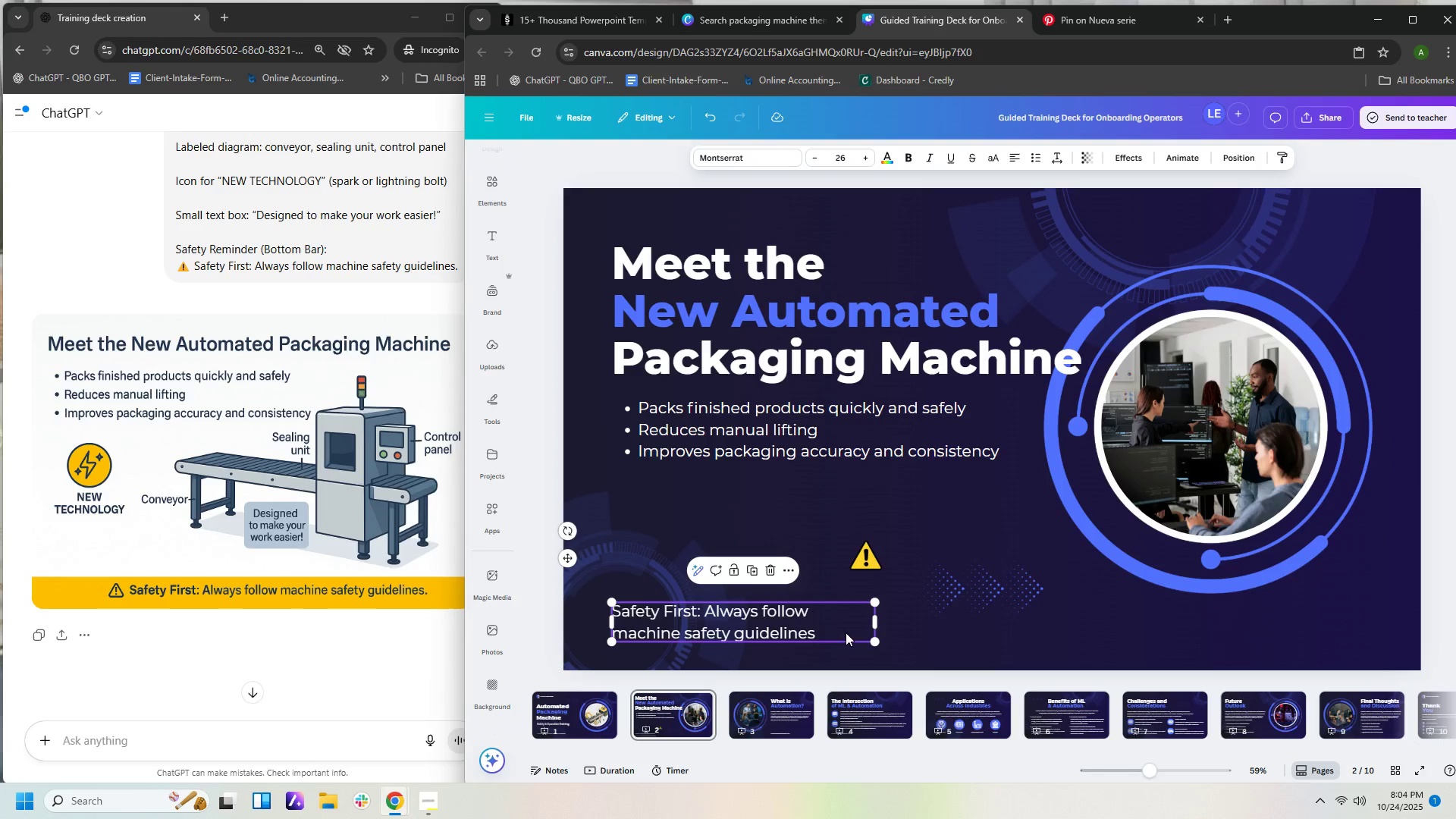 
double_click([846, 632])
 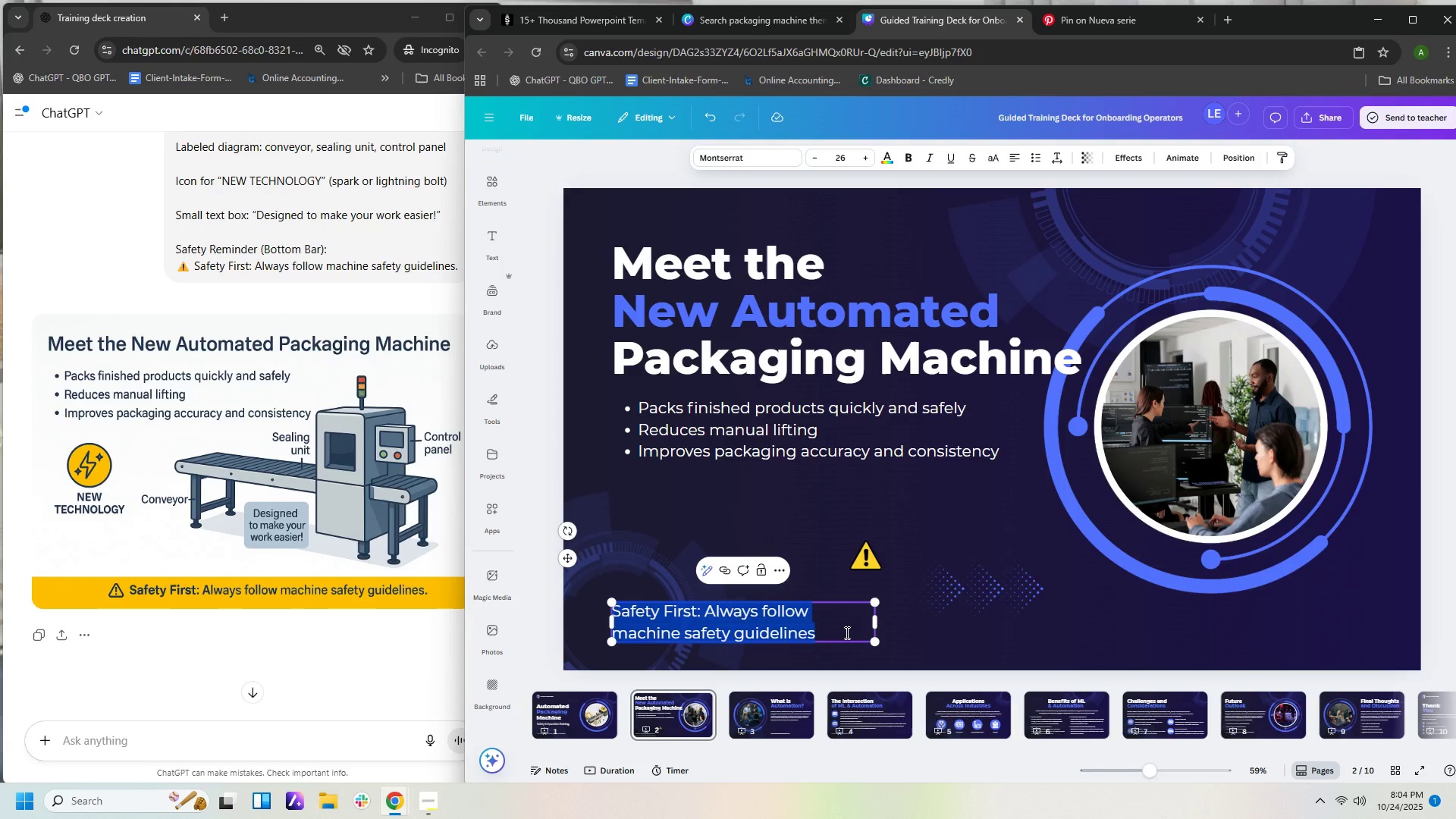 
triple_click([846, 632])
 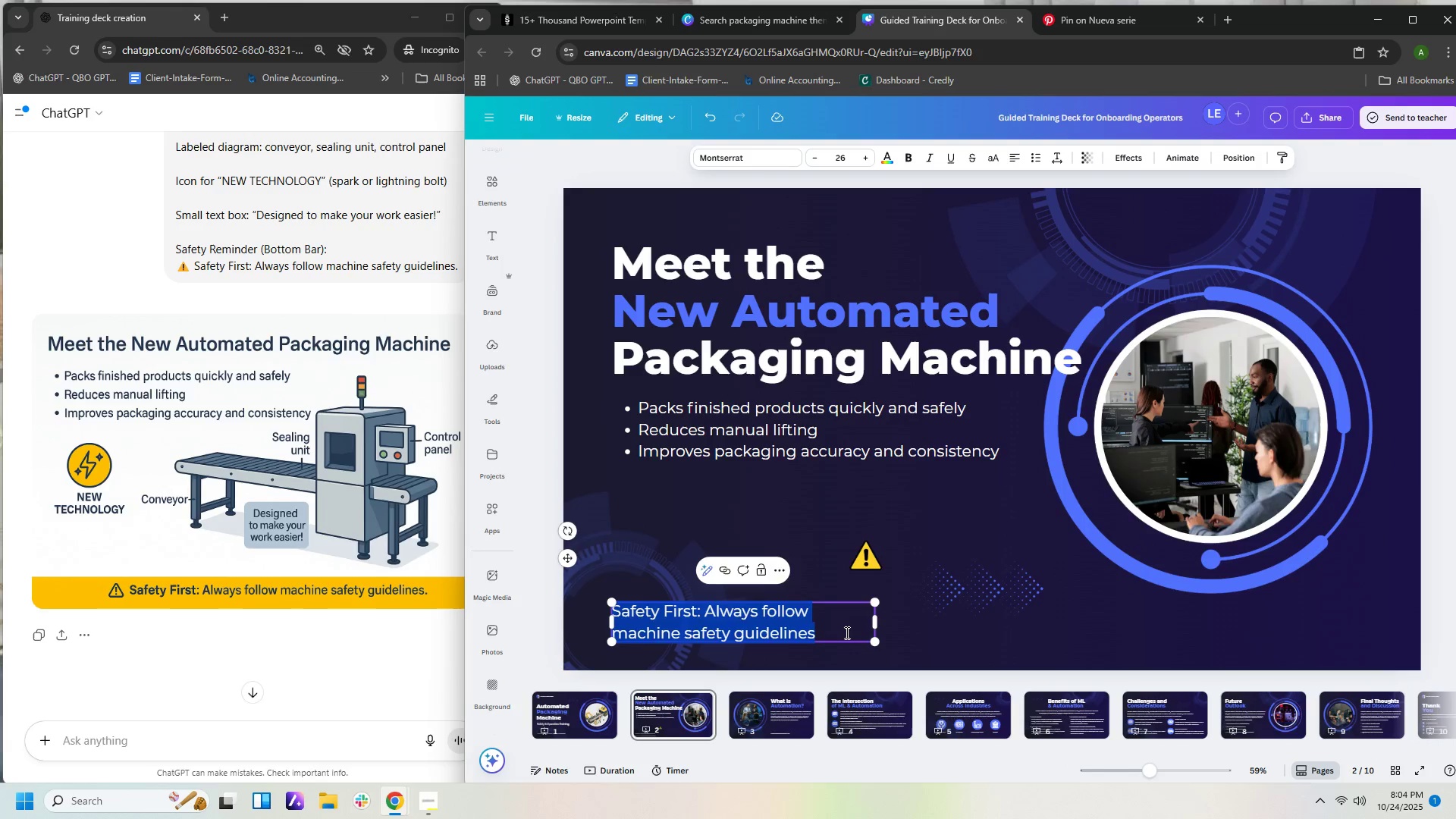 
left_click([846, 632])
 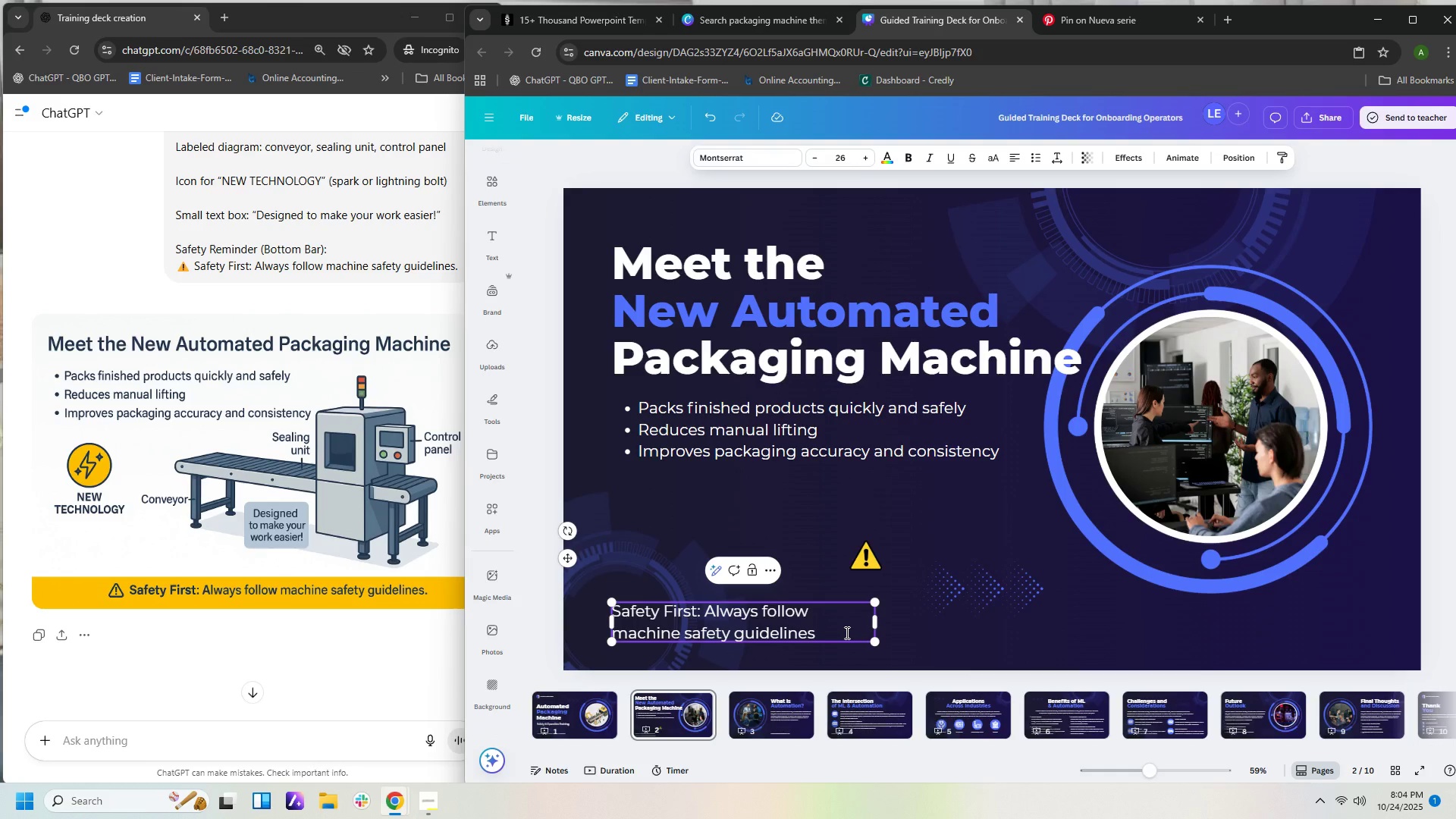 
key(Period)
 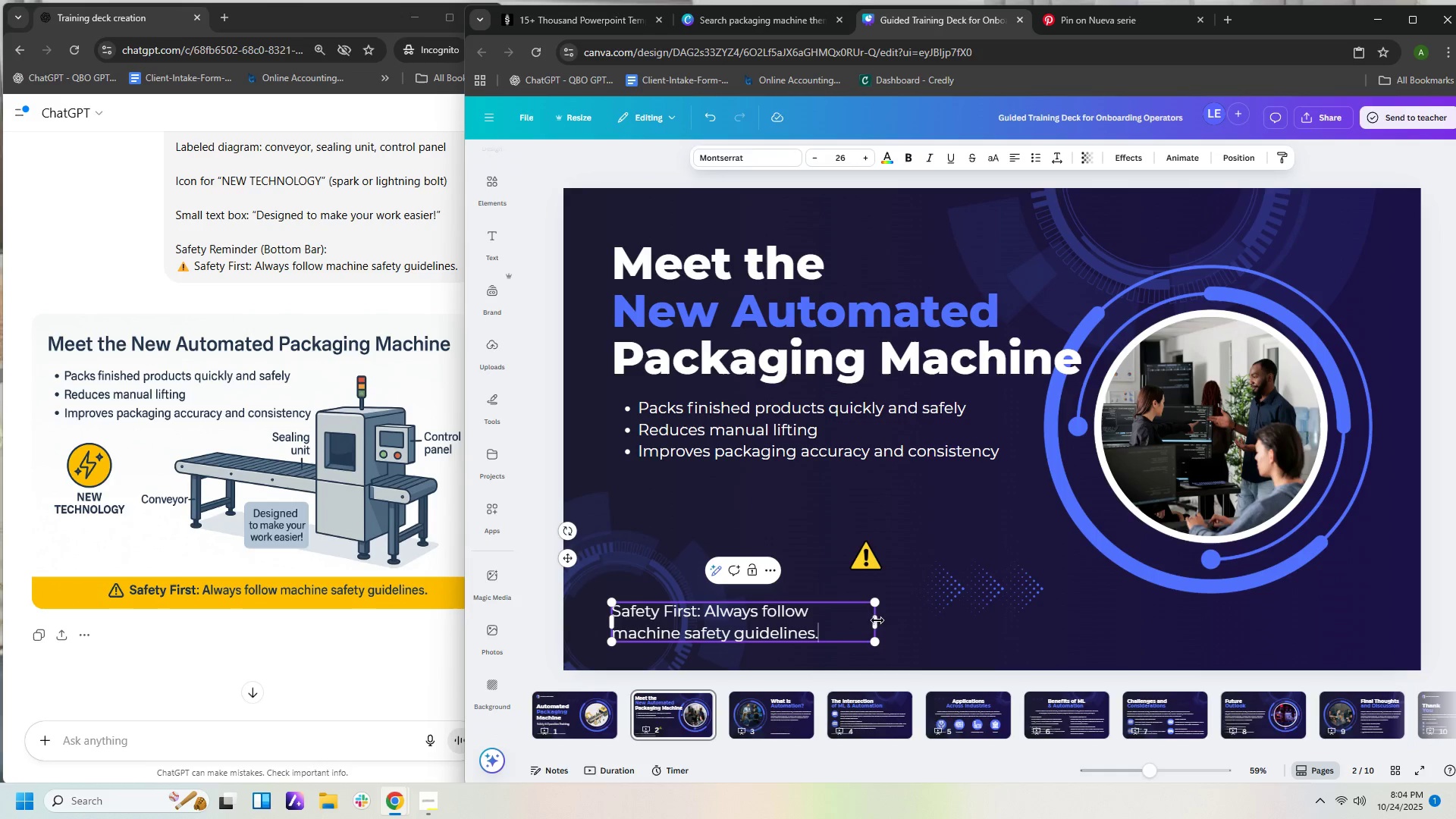 
left_click_drag(start_coordinate=[879, 620], to_coordinate=[1099, 616])
 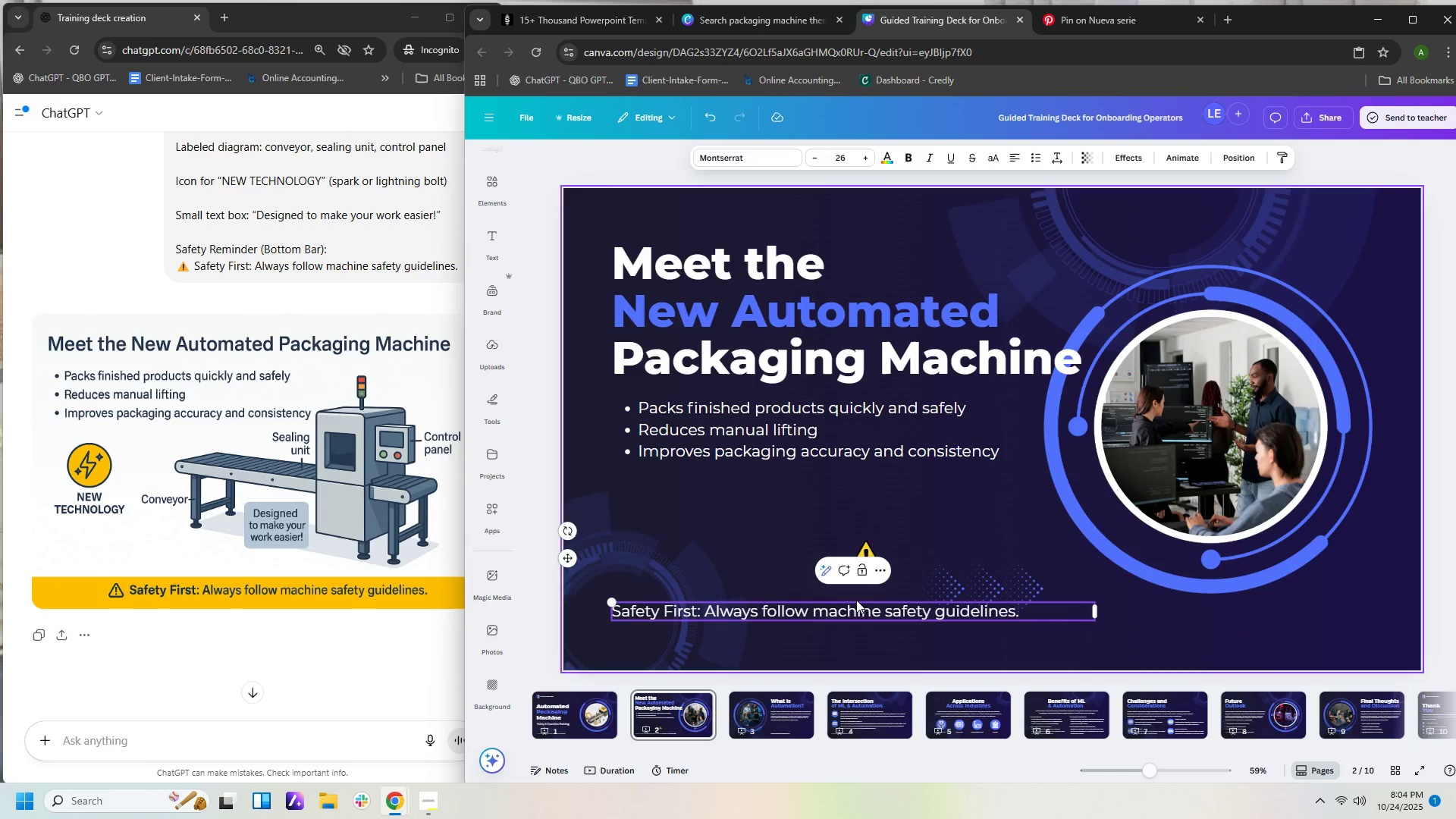 
wait(5.13)
 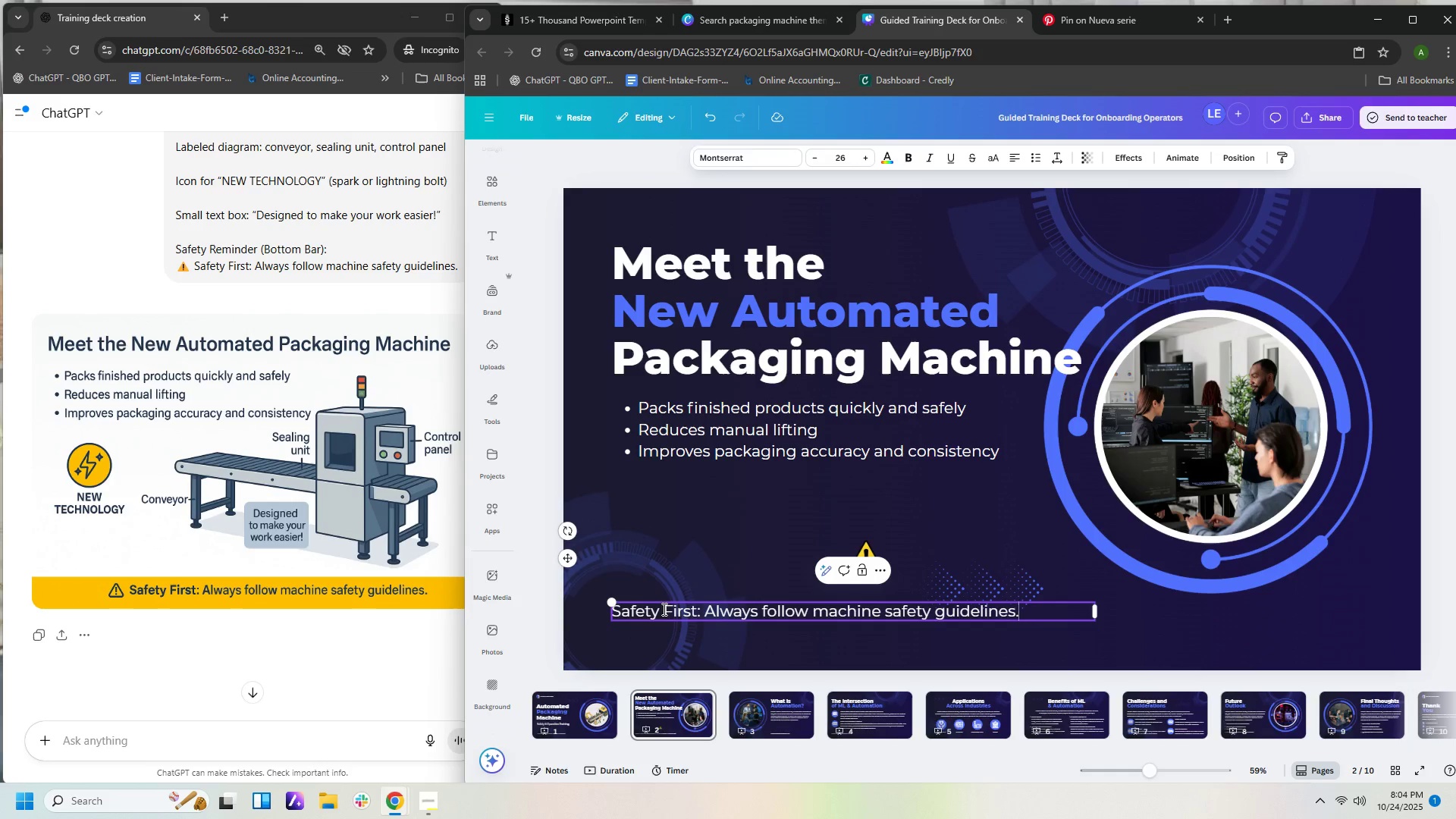 
left_click_drag(start_coordinate=[1026, 613], to_coordinate=[466, 604])
 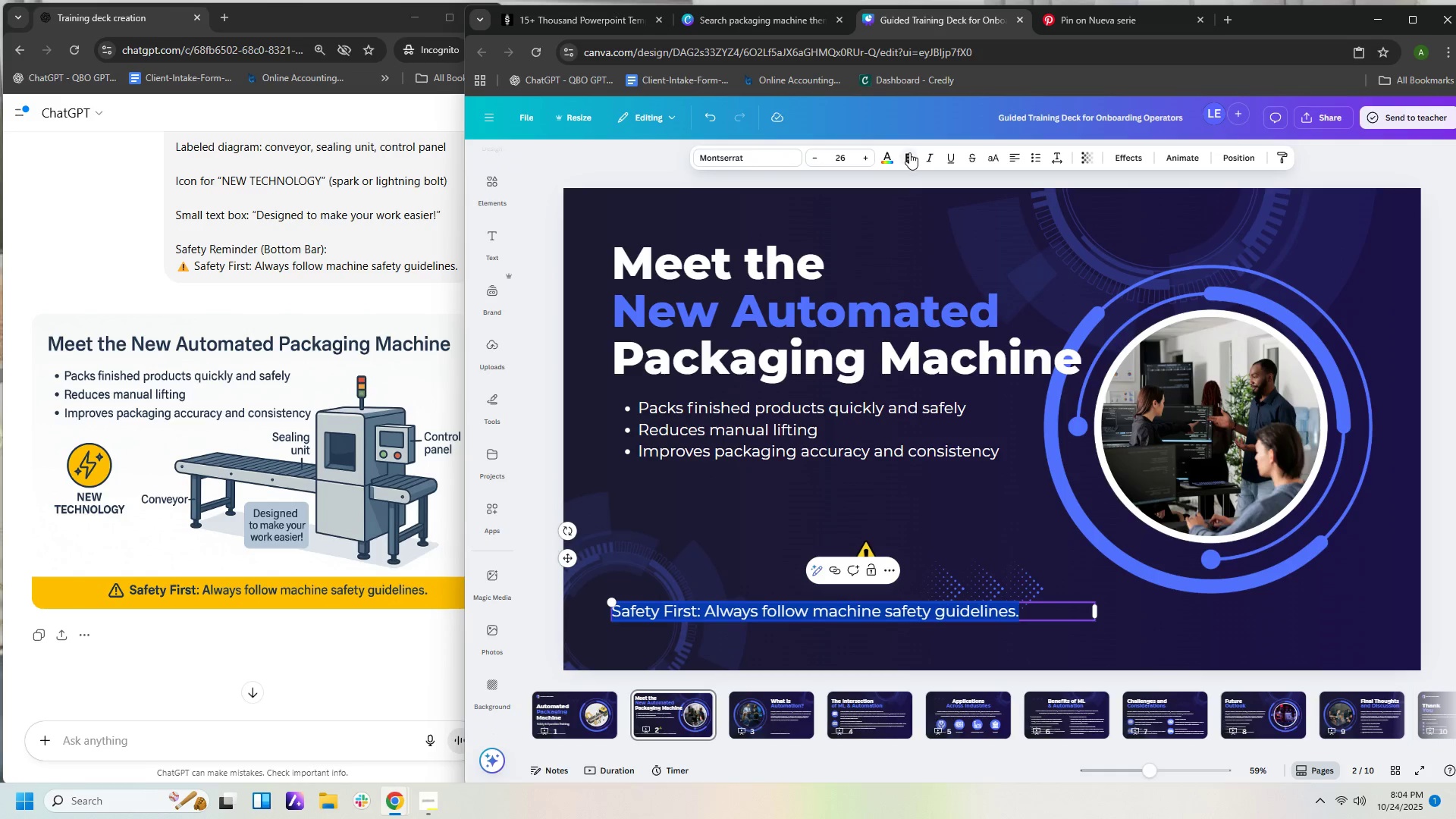 
left_click([889, 155])
 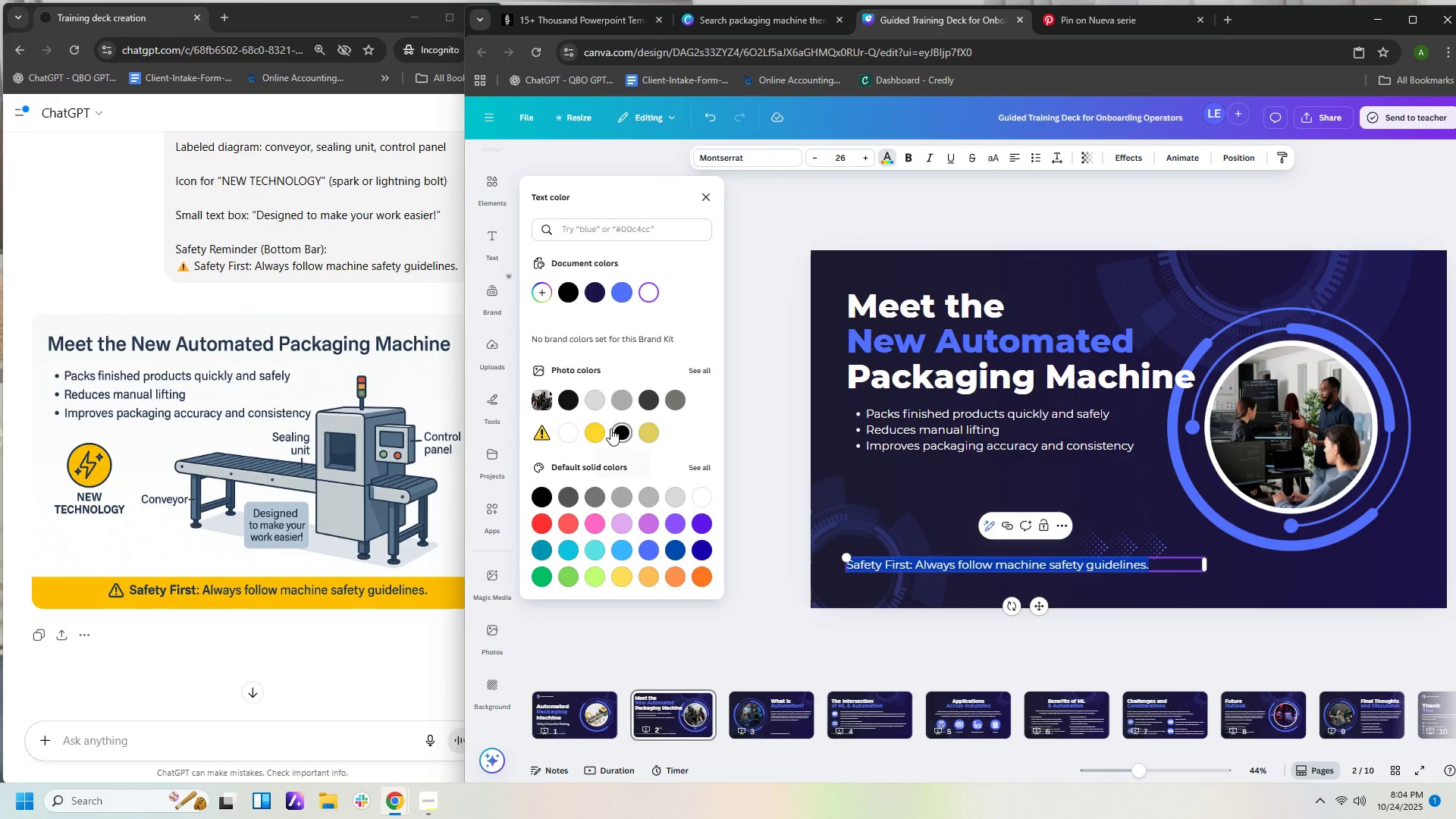 
left_click([596, 433])
 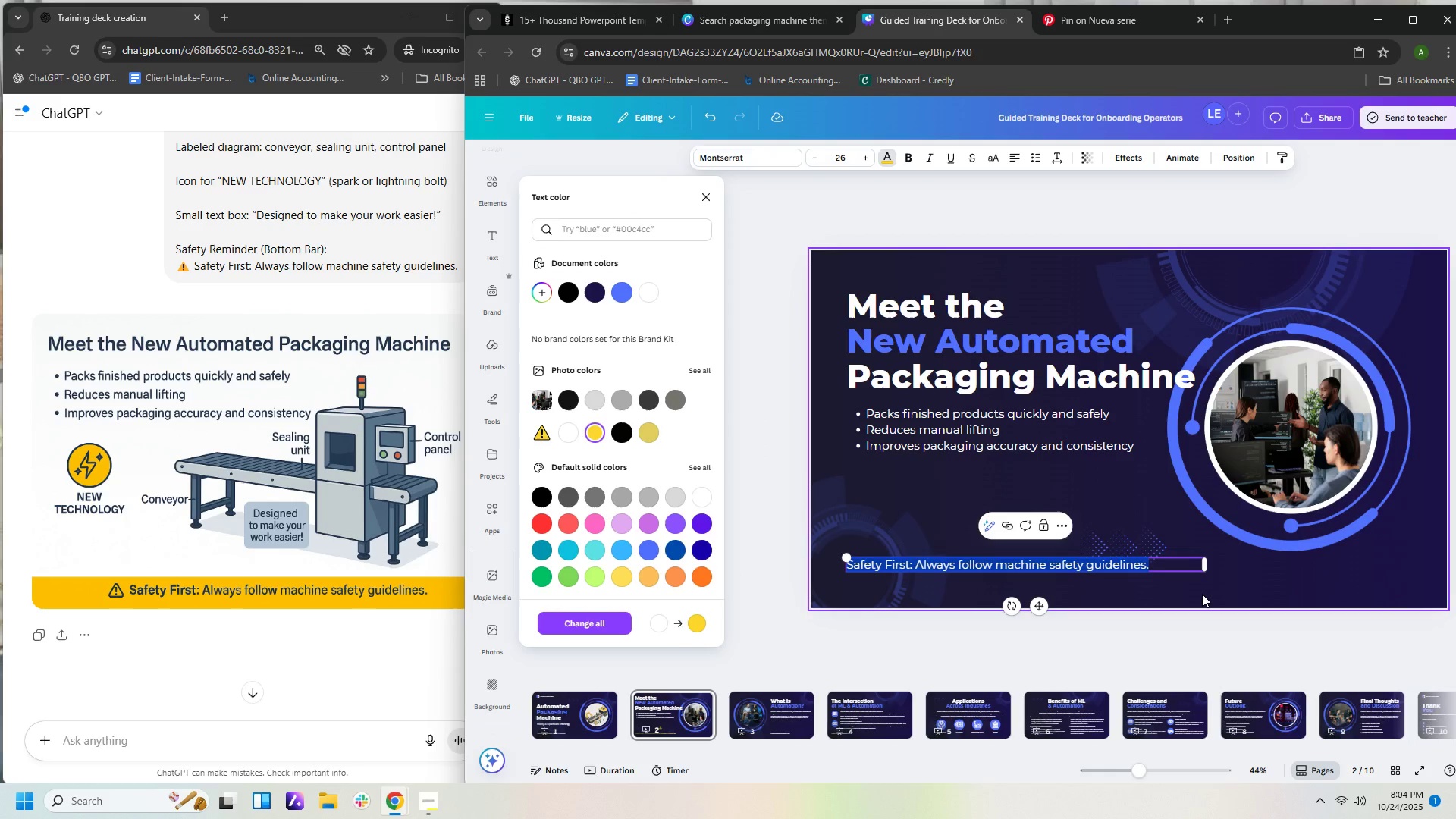 
left_click([1202, 594])
 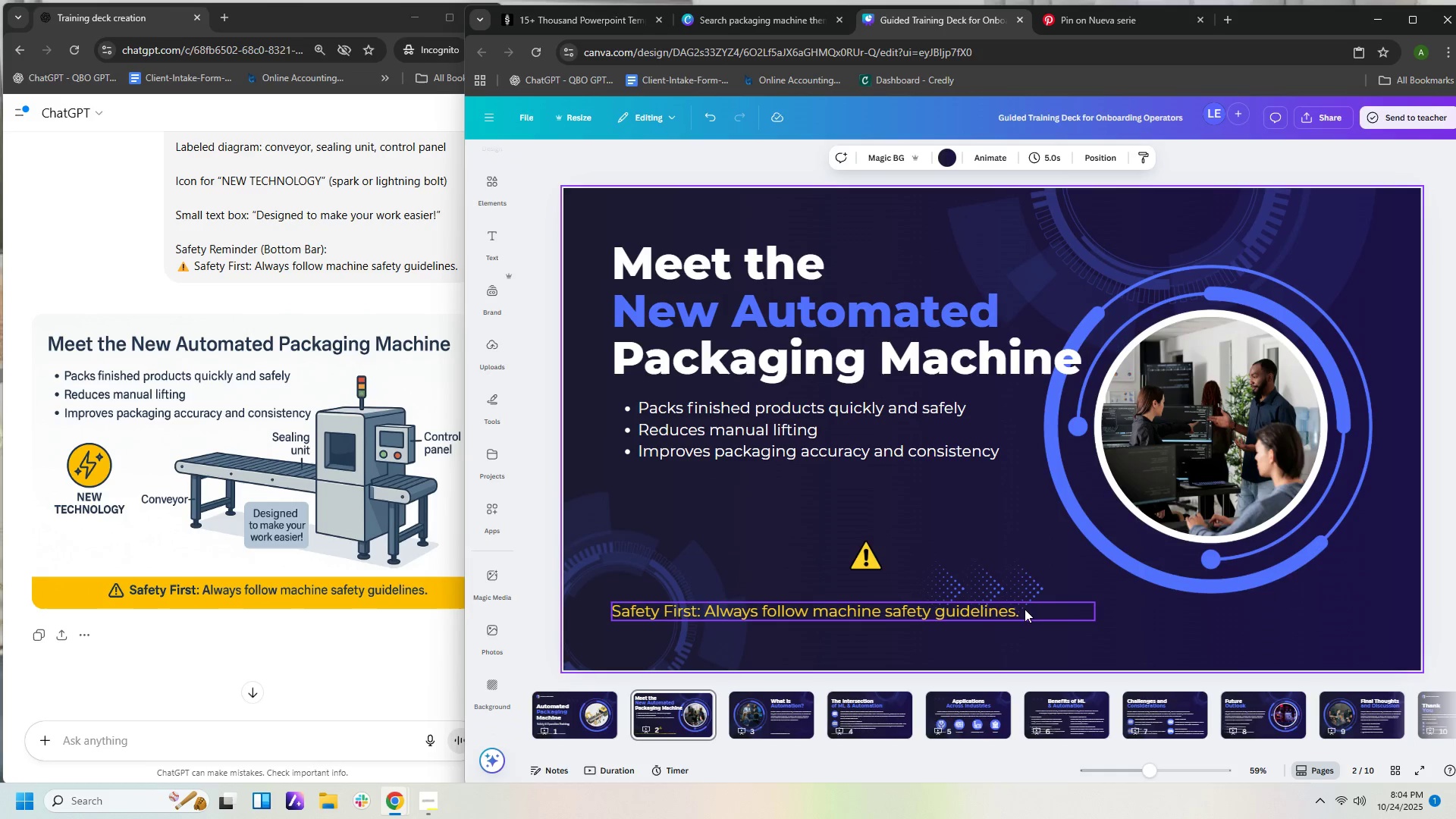 
left_click_drag(start_coordinate=[1026, 607], to_coordinate=[1141, 616])
 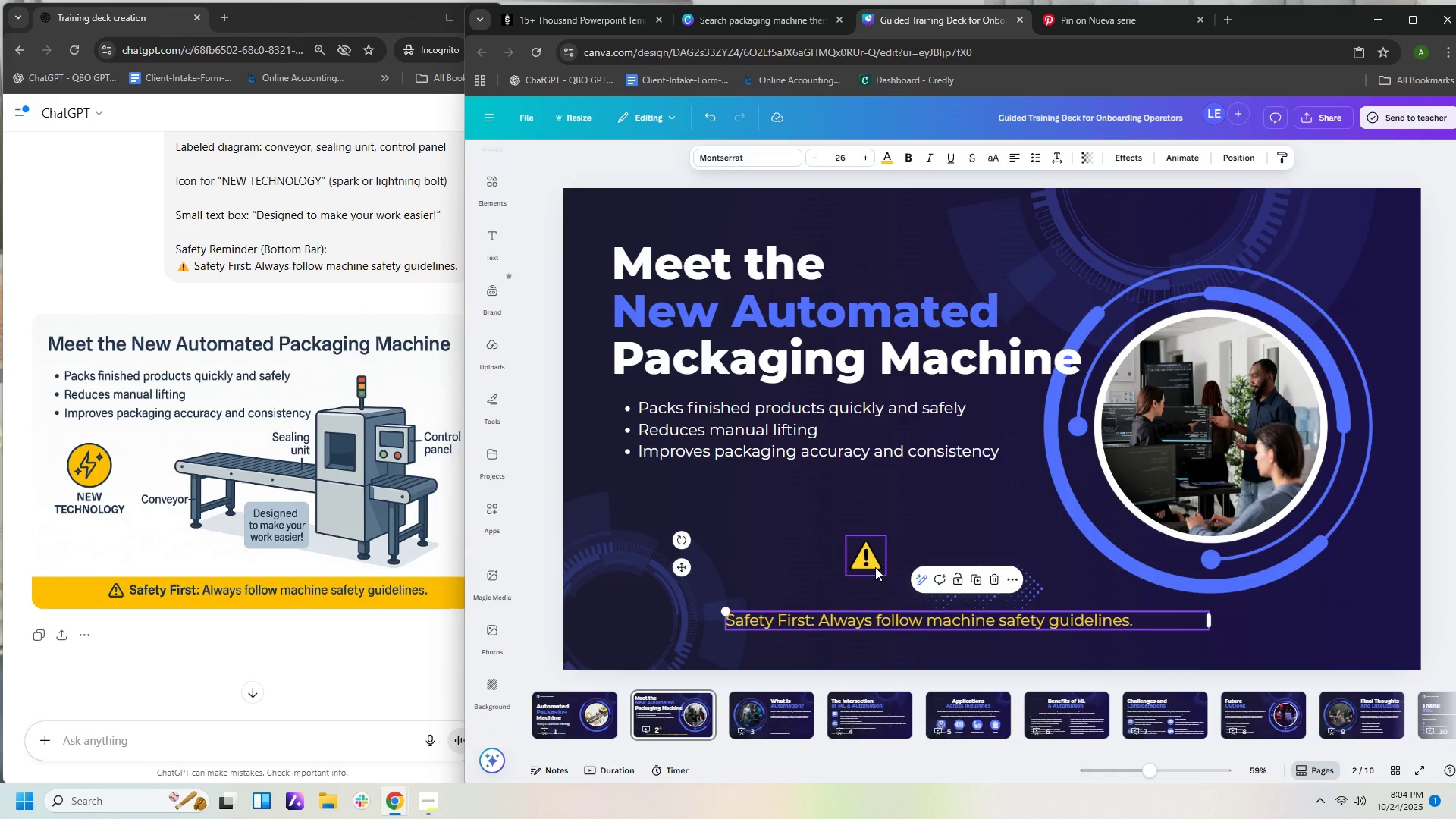 
left_click_drag(start_coordinate=[875, 567], to_coordinate=[679, 636])
 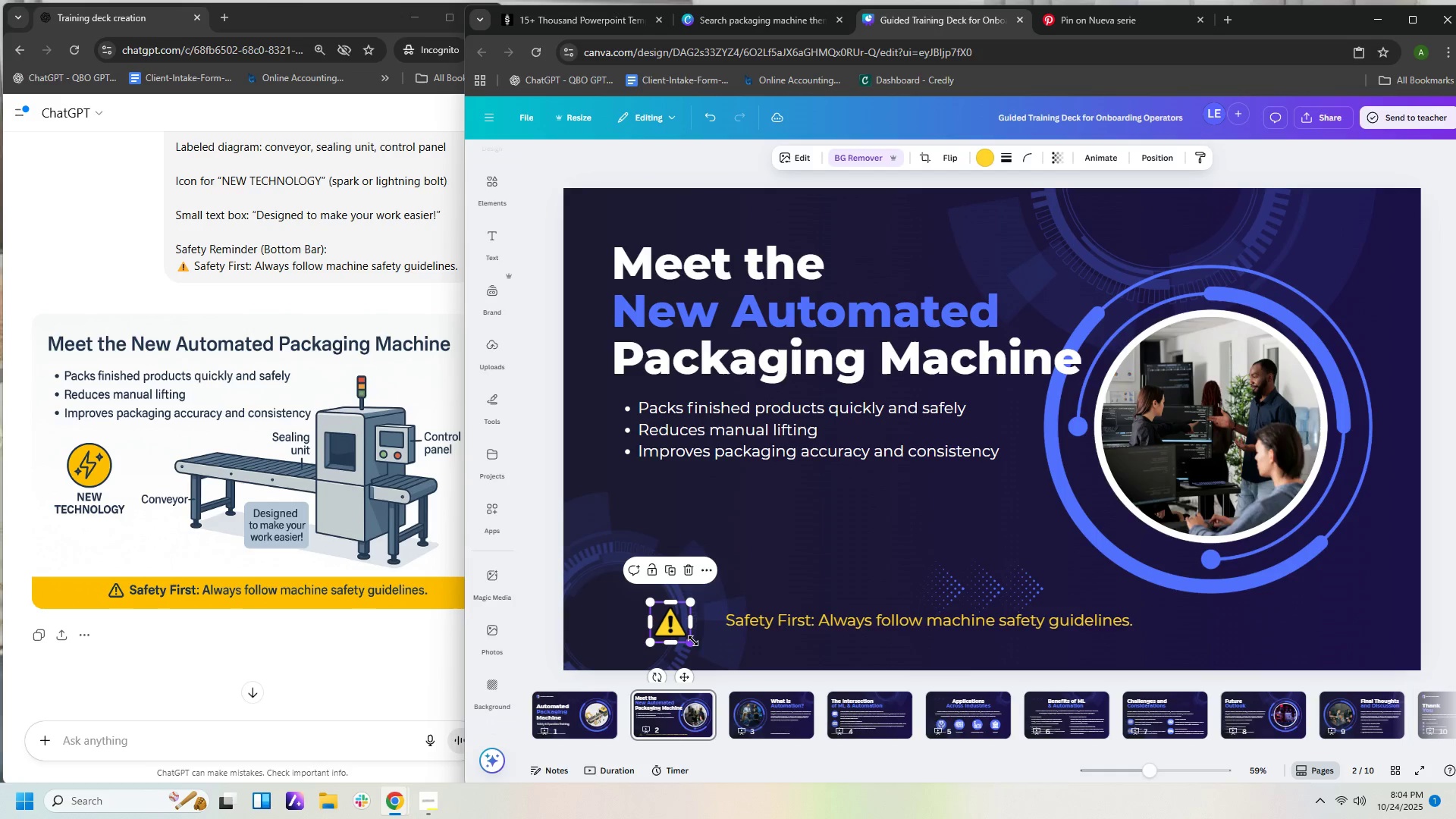 
left_click_drag(start_coordinate=[692, 642], to_coordinate=[682, 636])
 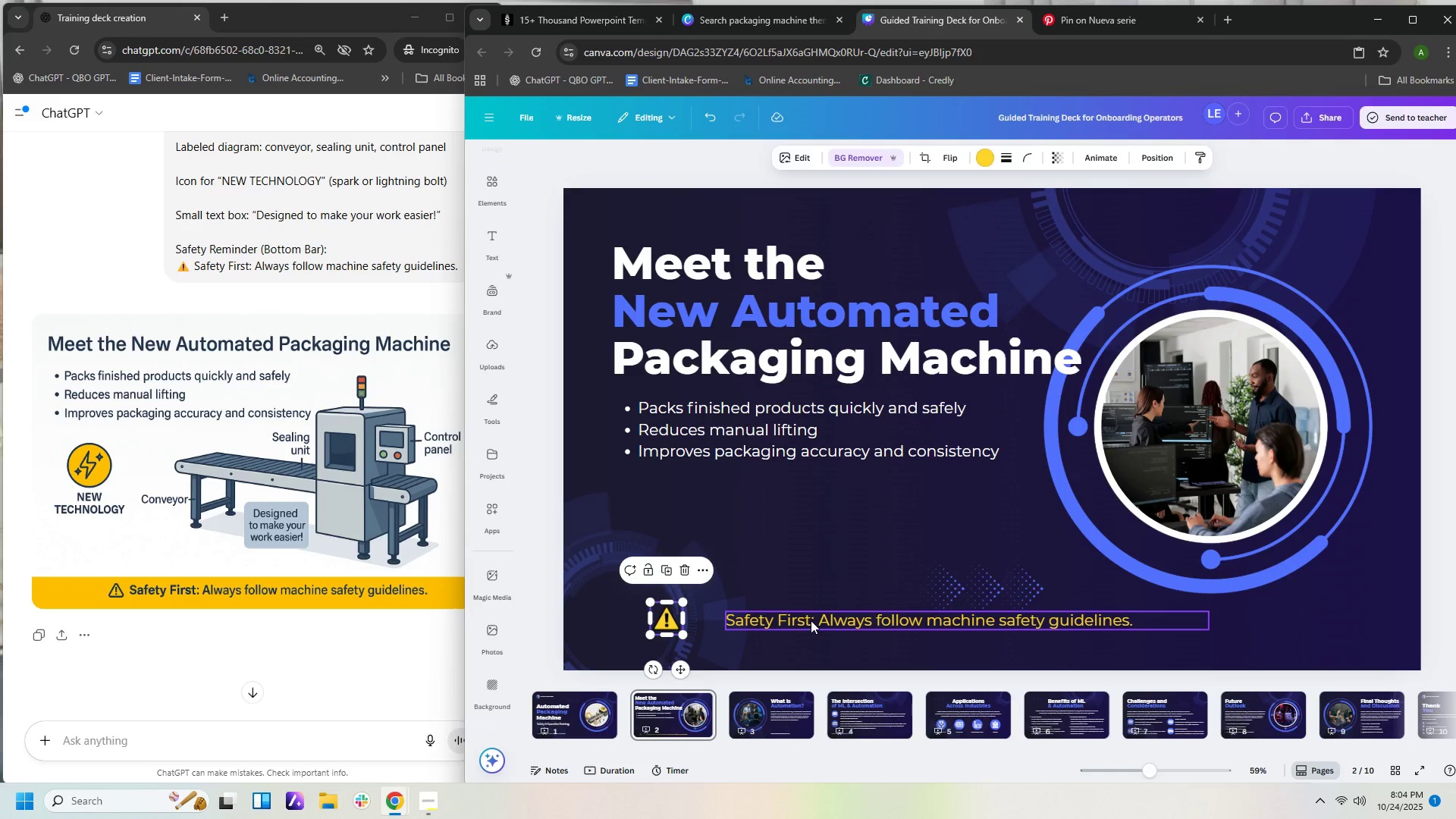 
left_click_drag(start_coordinate=[811, 620], to_coordinate=[771, 621])
 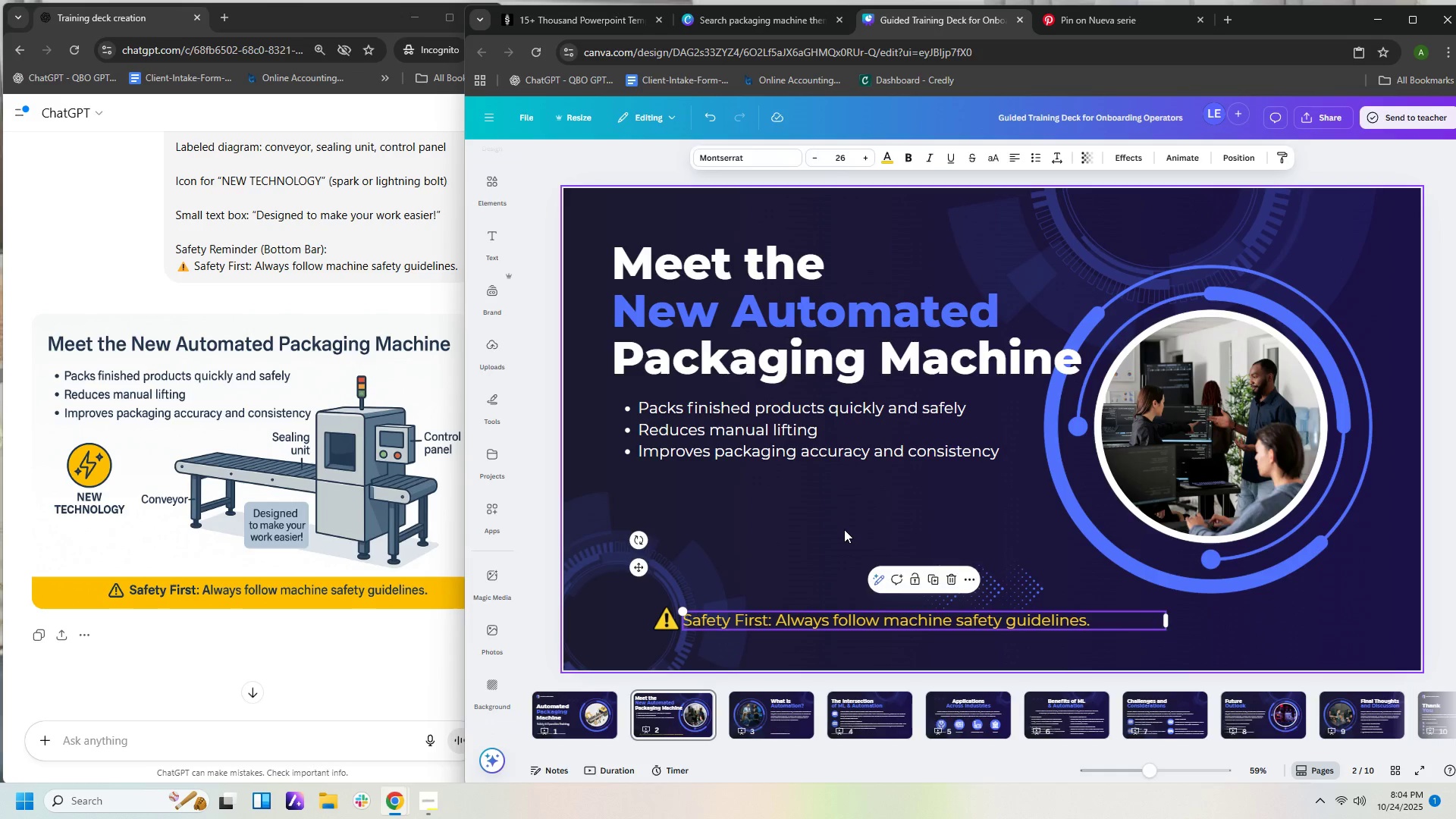 
left_click([844, 529])
 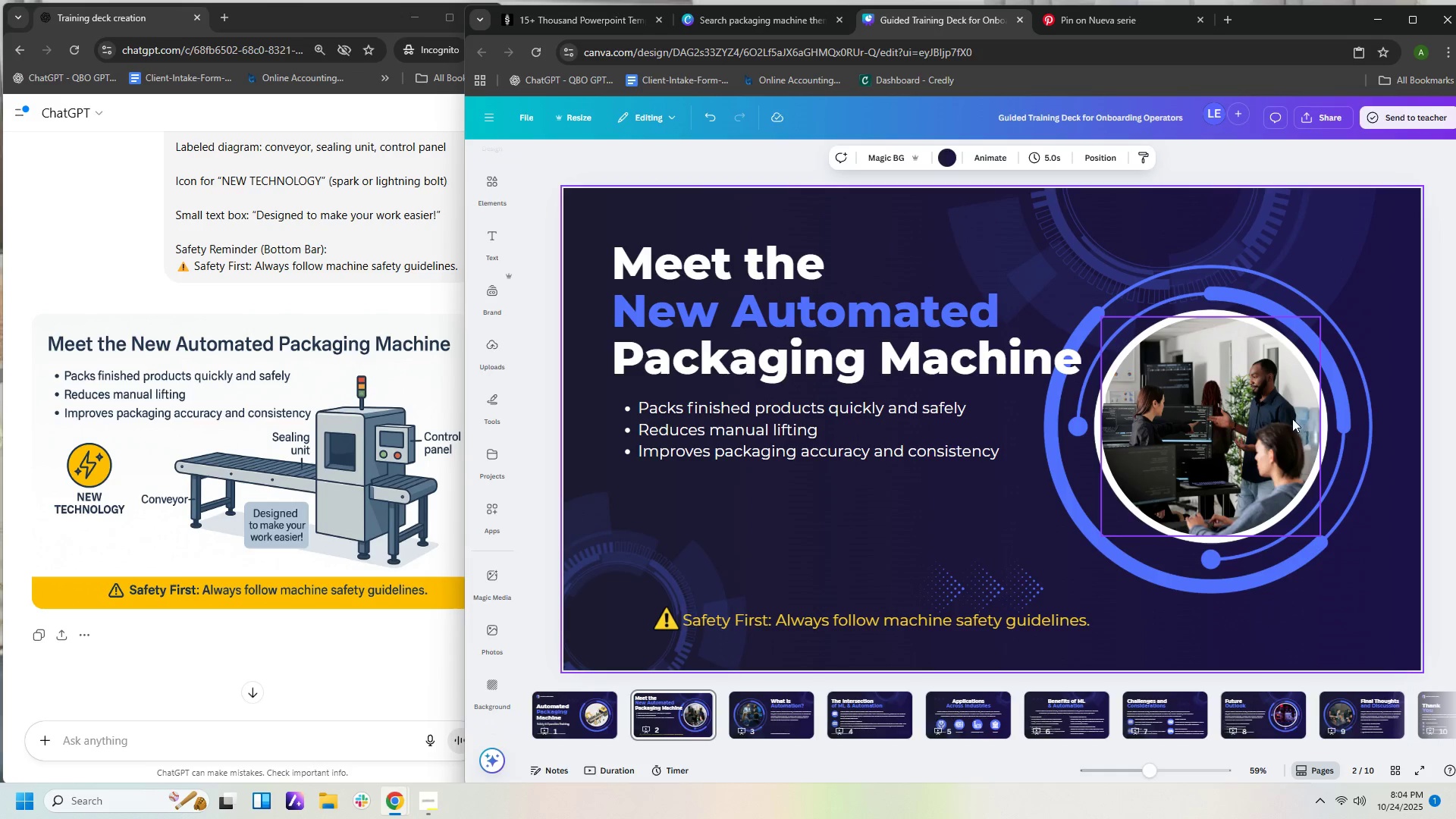 
wait(9.91)
 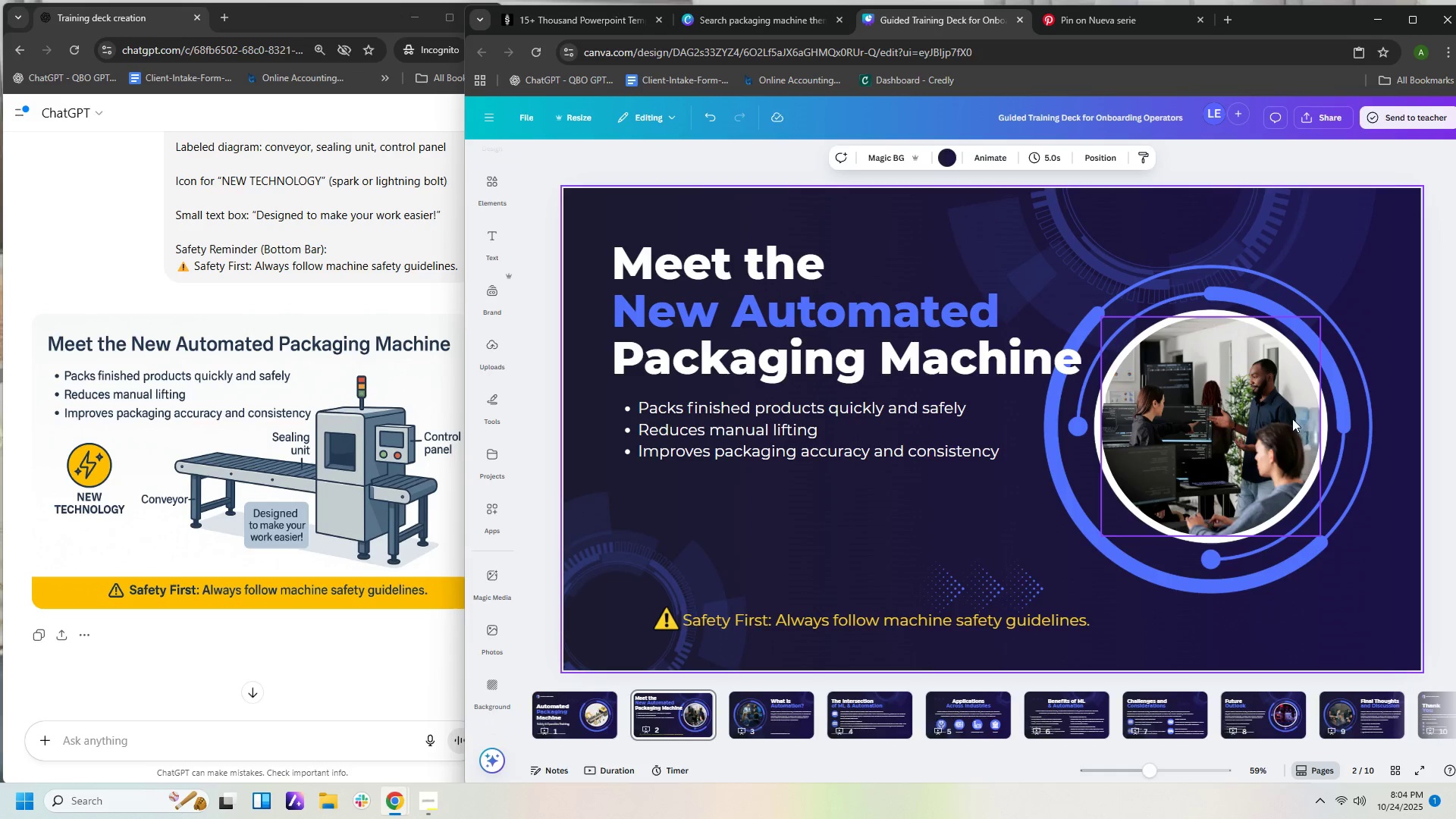 
scroll: coordinate [338, 242], scroll_direction: up, amount: 8.0
 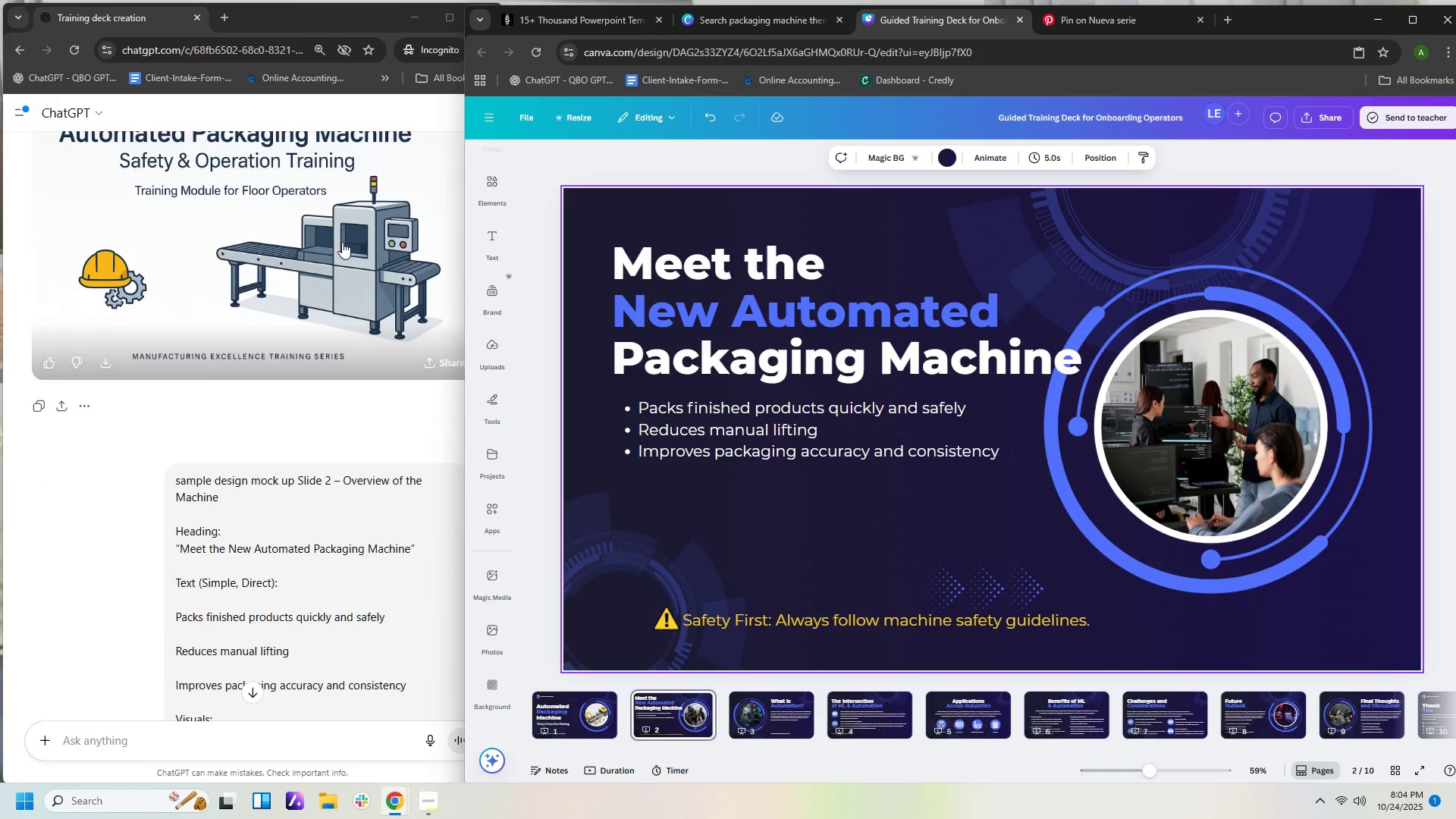 
scroll: coordinate [344, 254], scroll_direction: down, amount: 9.0
 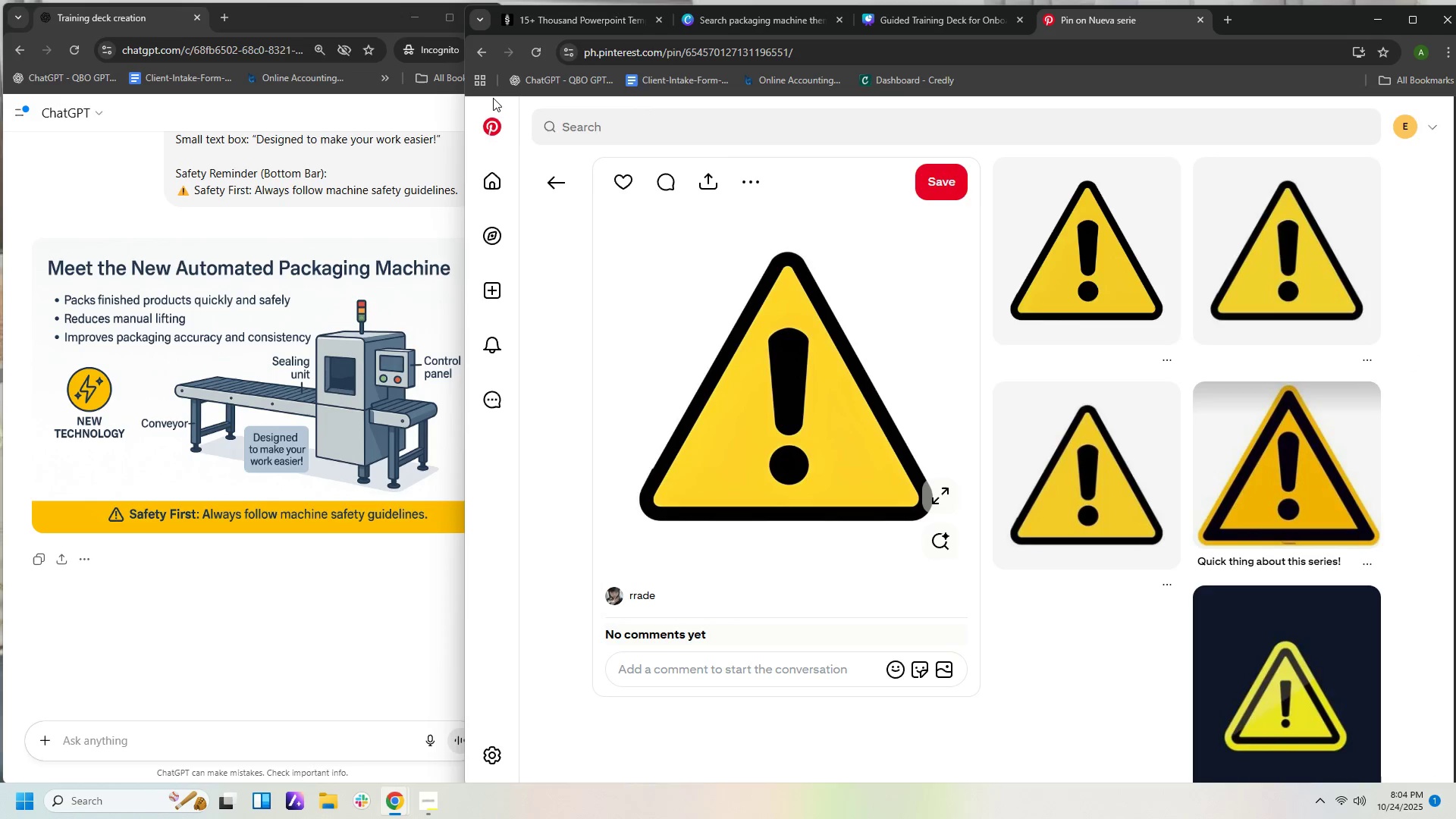 
left_click([489, 51])
 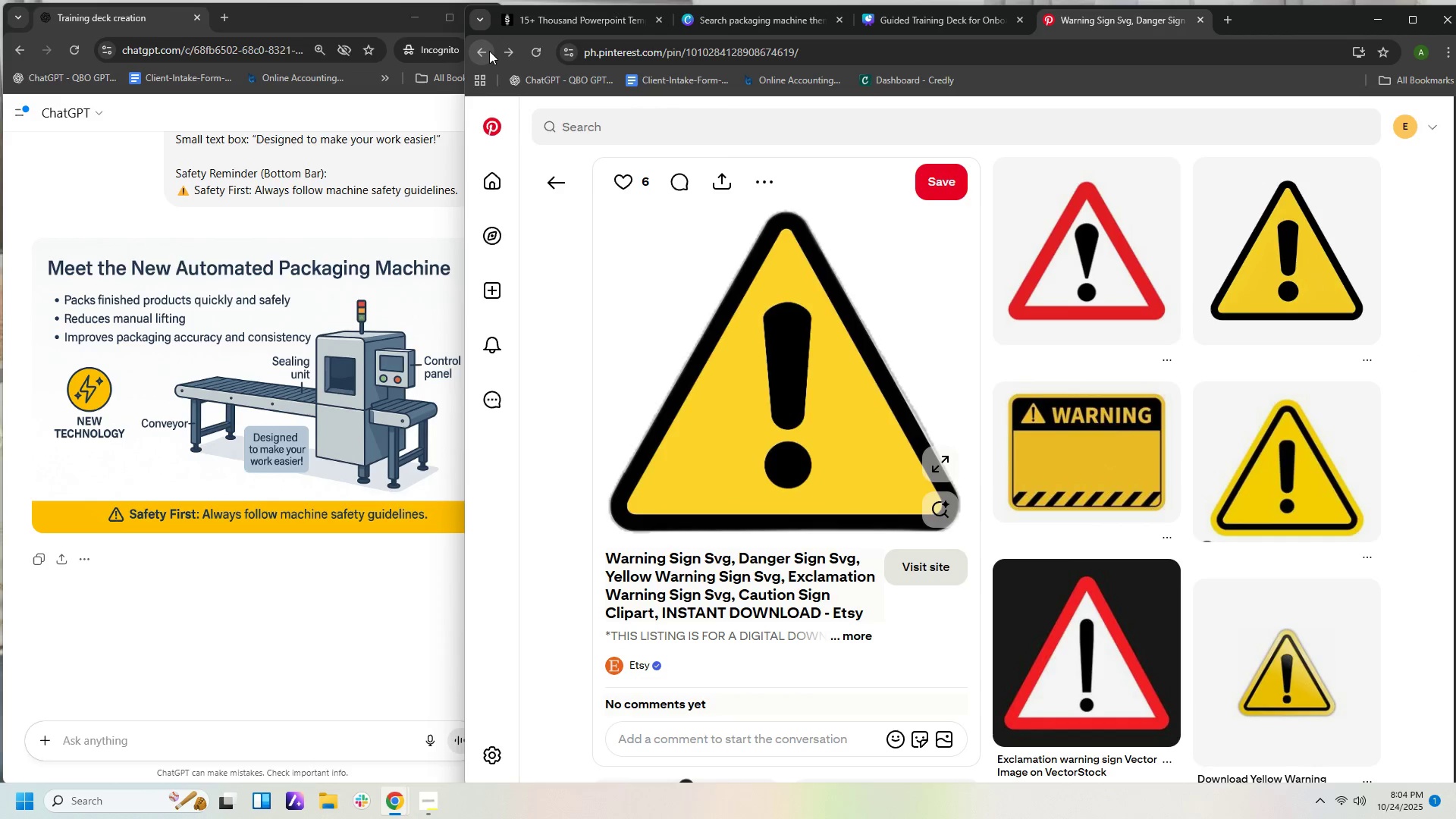 
left_click([489, 51])
 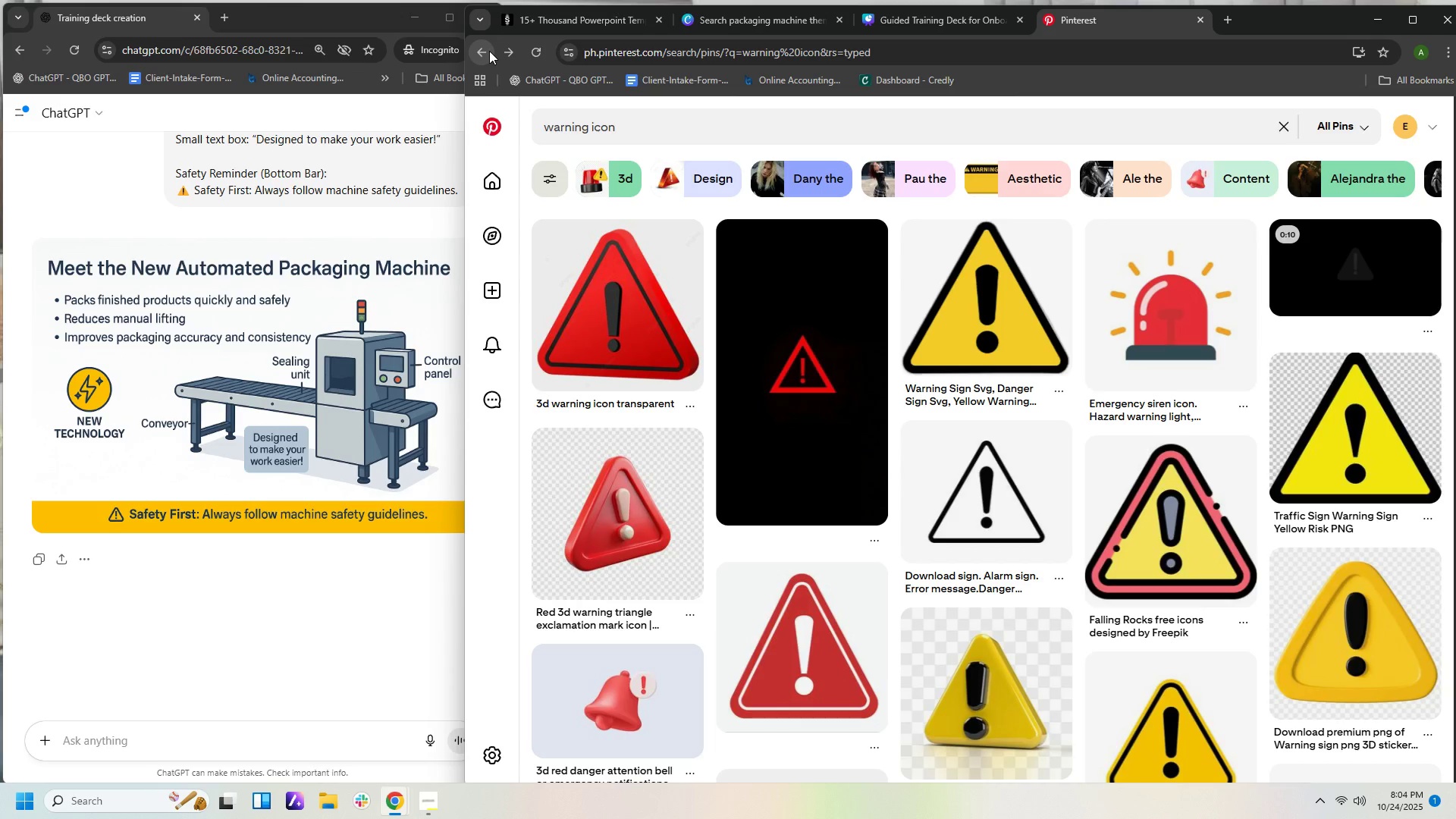 
left_click([489, 51])
 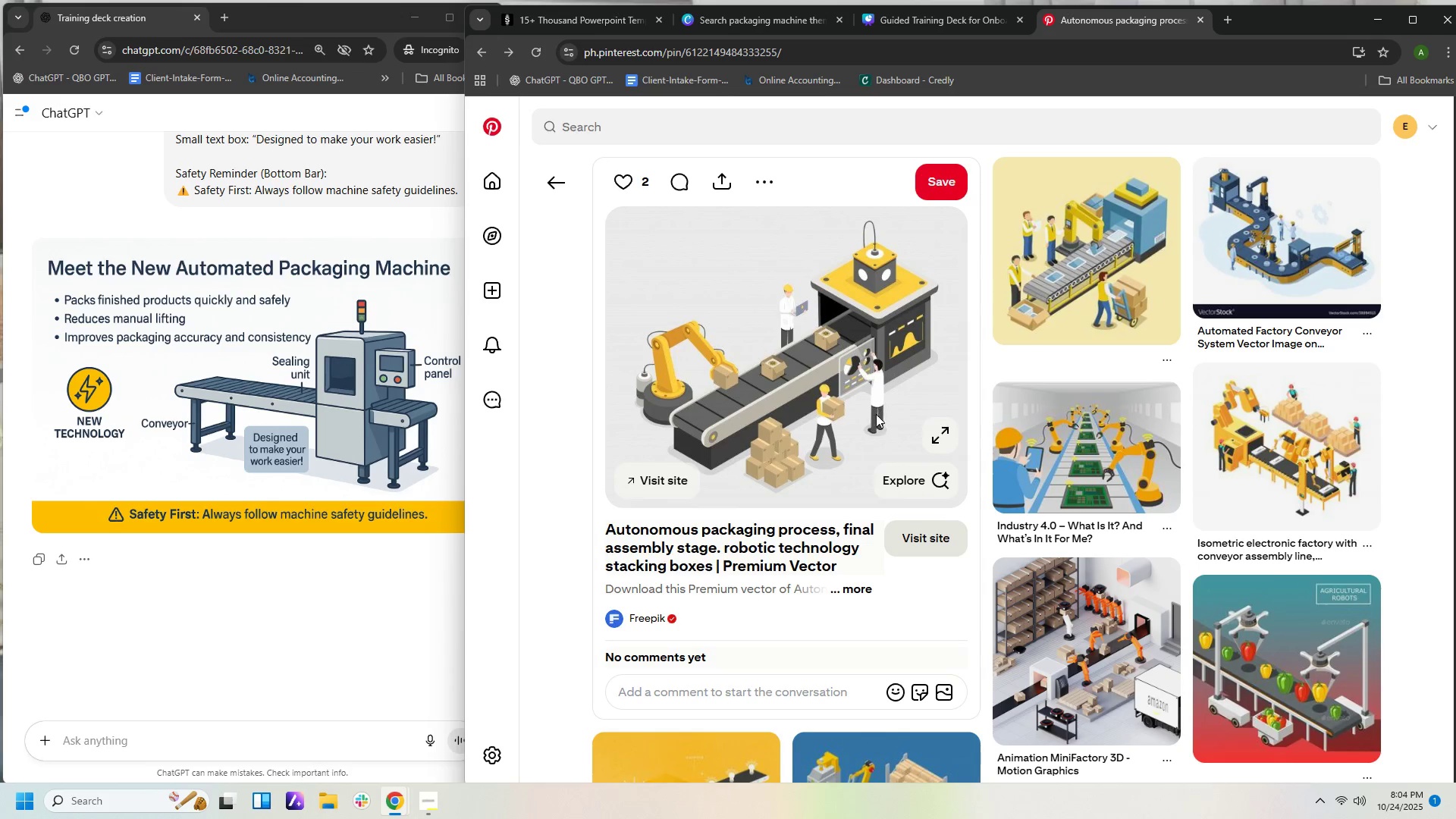 
left_click([871, 119])
 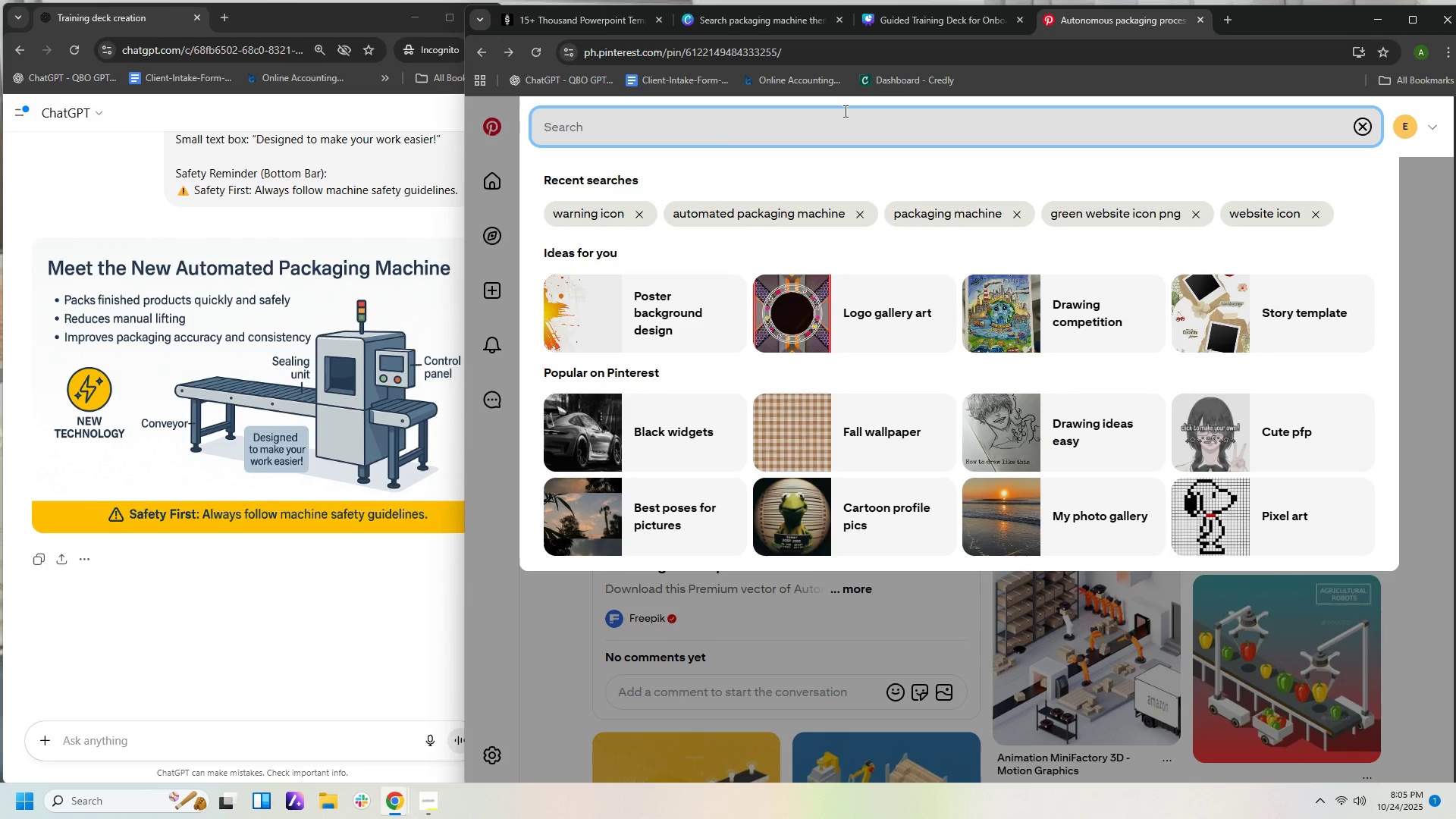 
type(parts ofr)
key(Backspace)
type( pacjah)
key(Backspace)
key(Backspace)
key(Backspace)
type(kaging machone)
key(Backspace)
key(Backspace)
key(Backspace)
type(n)
key(Backspace)
type(ine)
 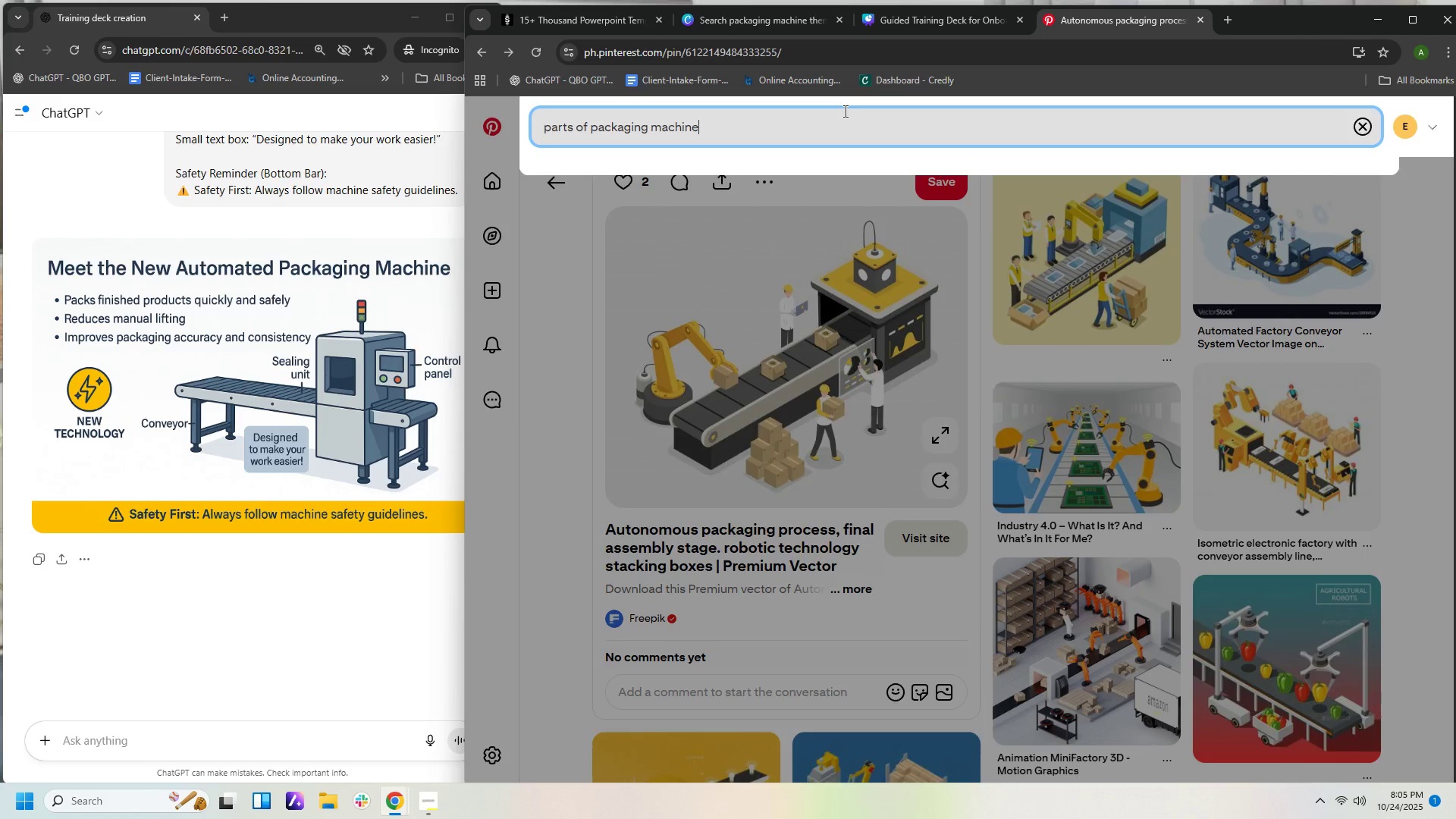 
key(Enter)
 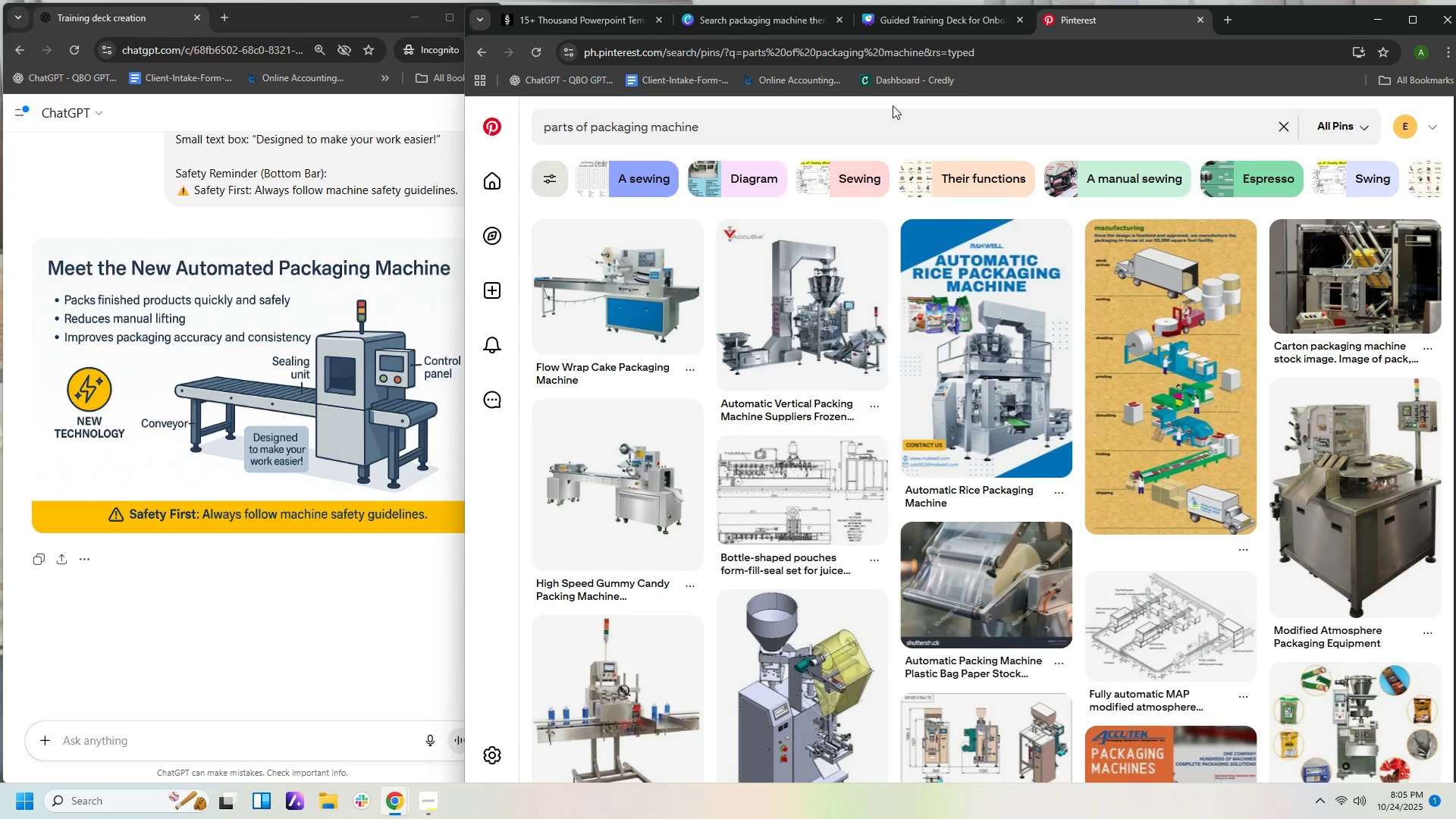 
scroll: coordinate [894, 230], scroll_direction: down, amount: 14.0
 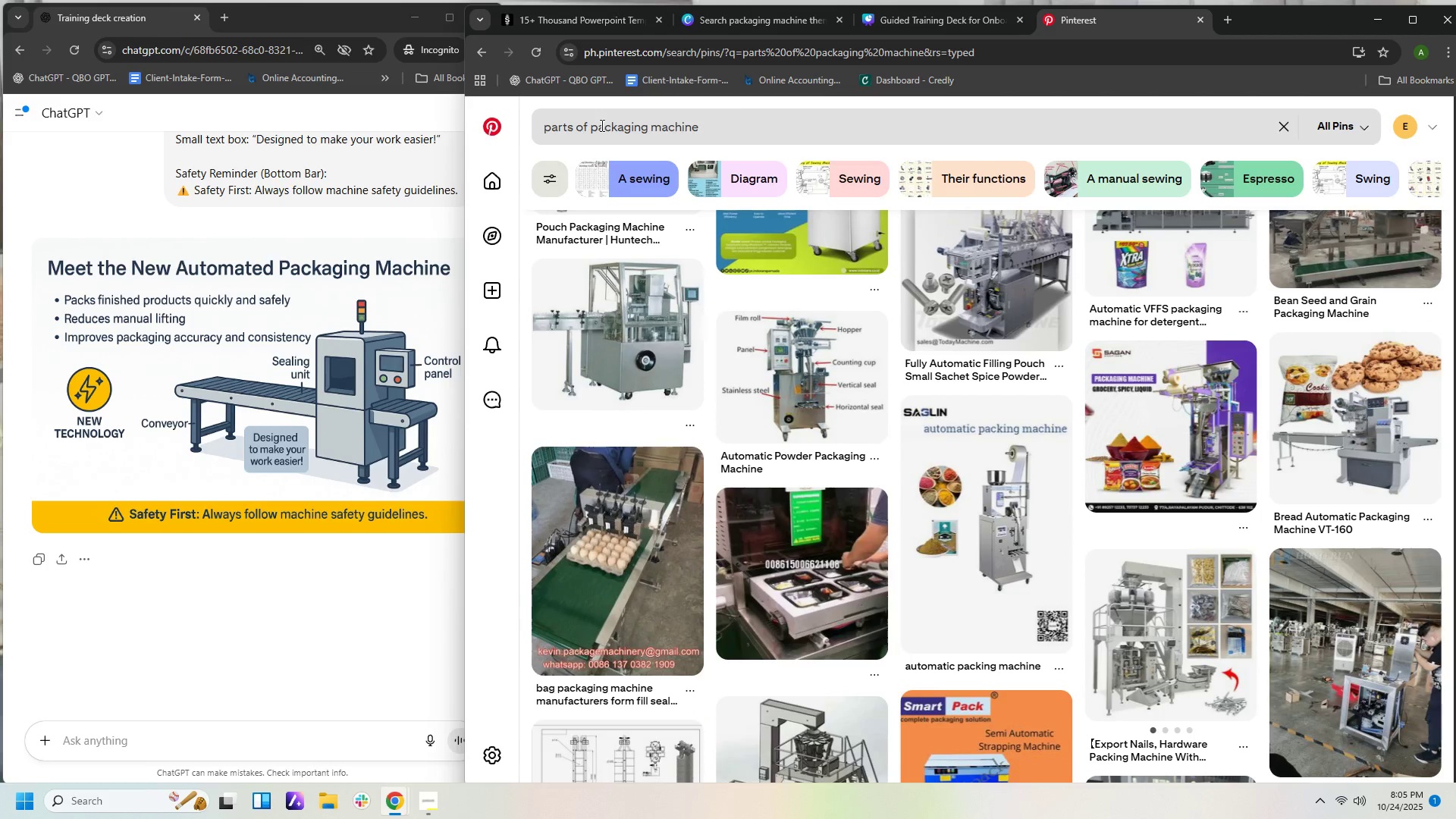 
left_click([591, 127])
 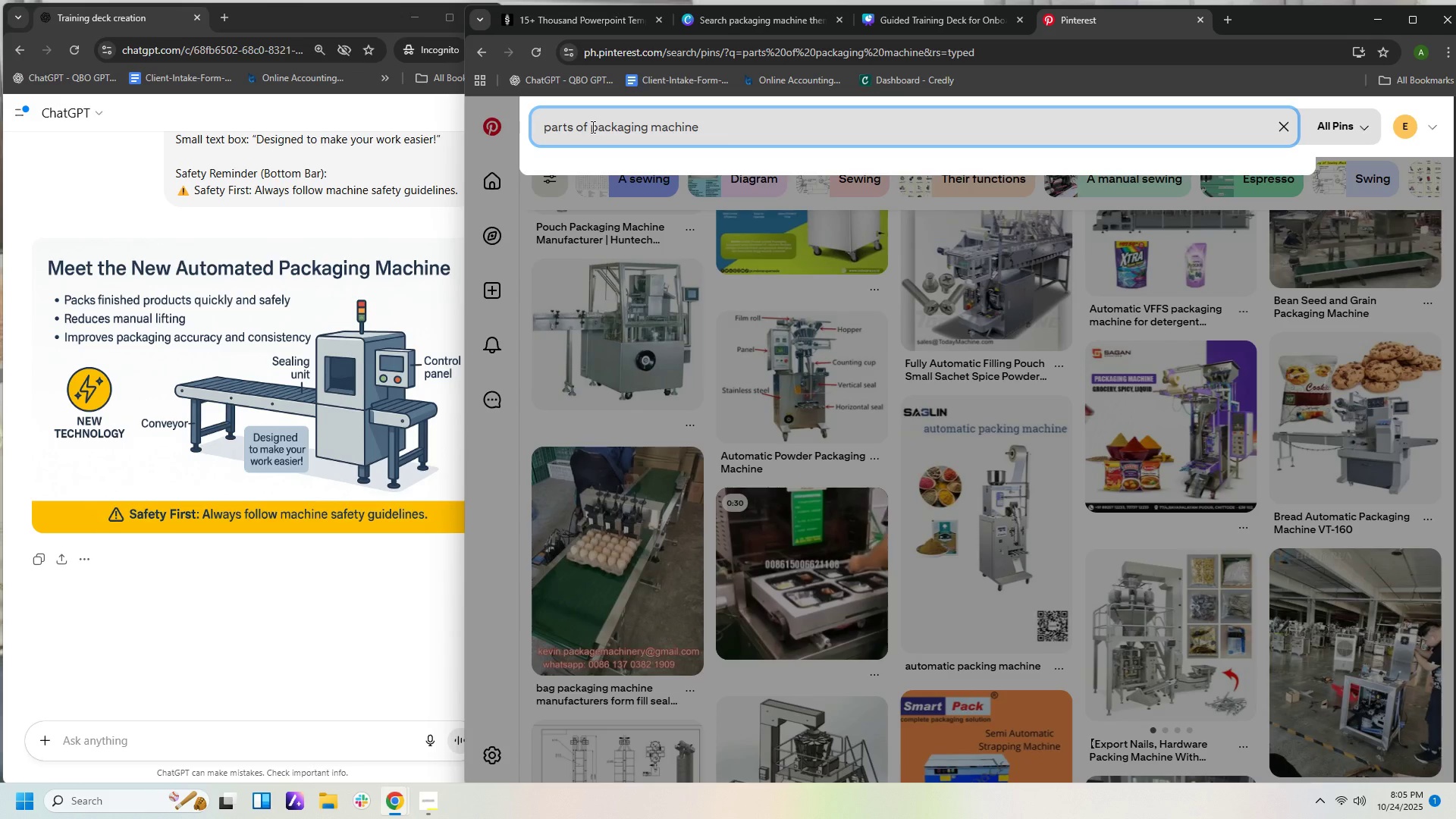 
type(automated )
 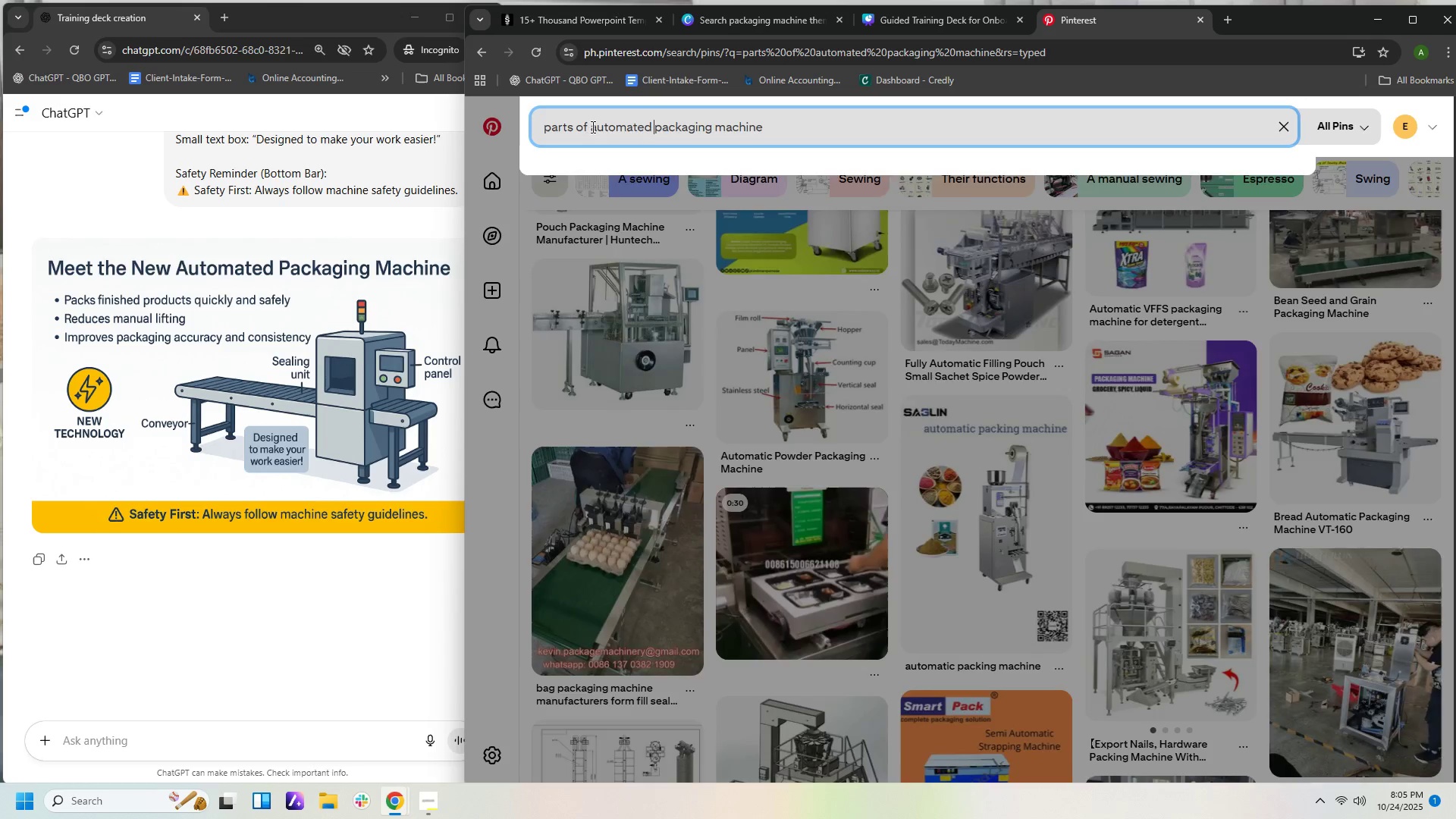 
key(Enter)
 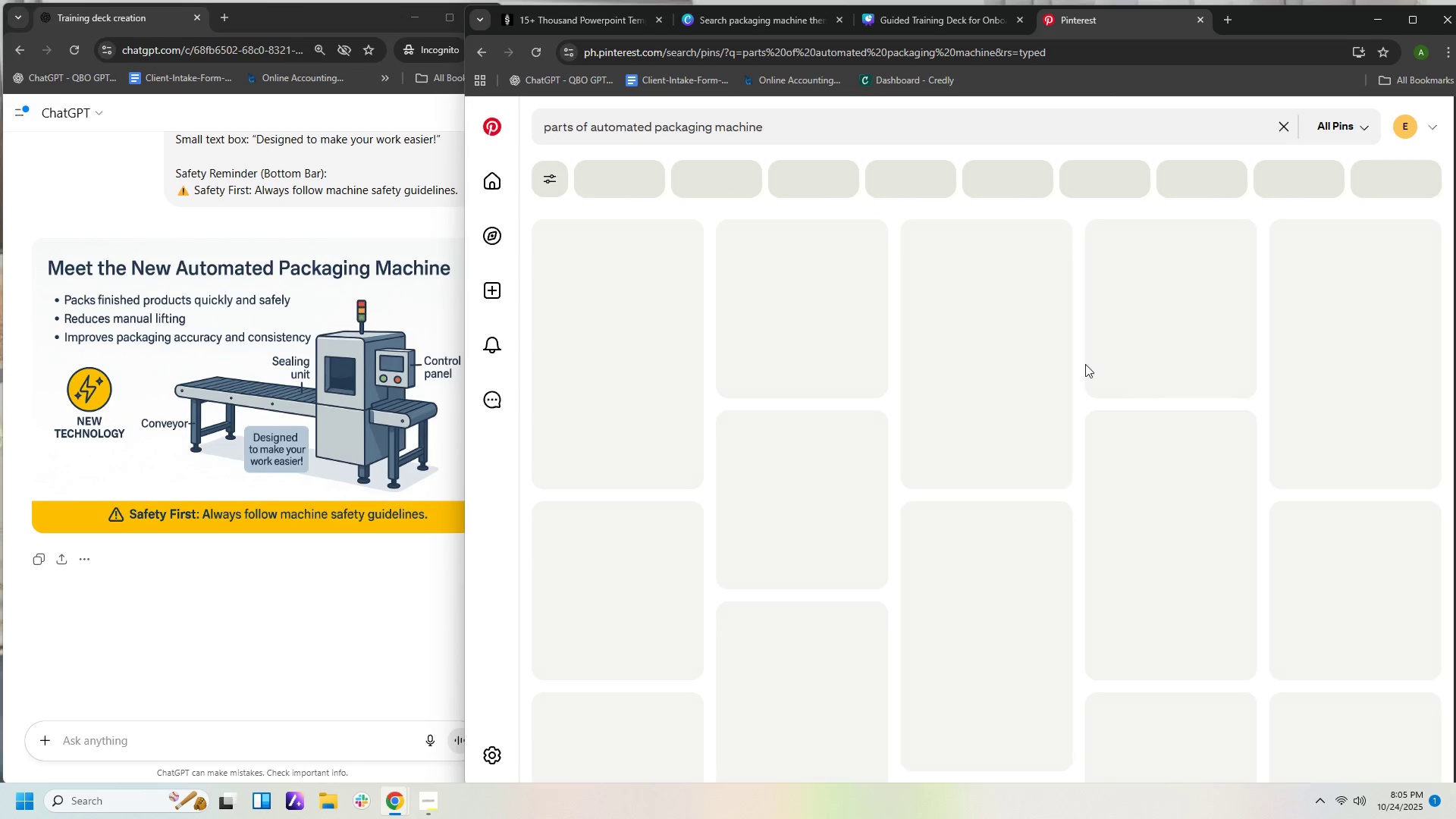 
mouse_move([1045, 344])
 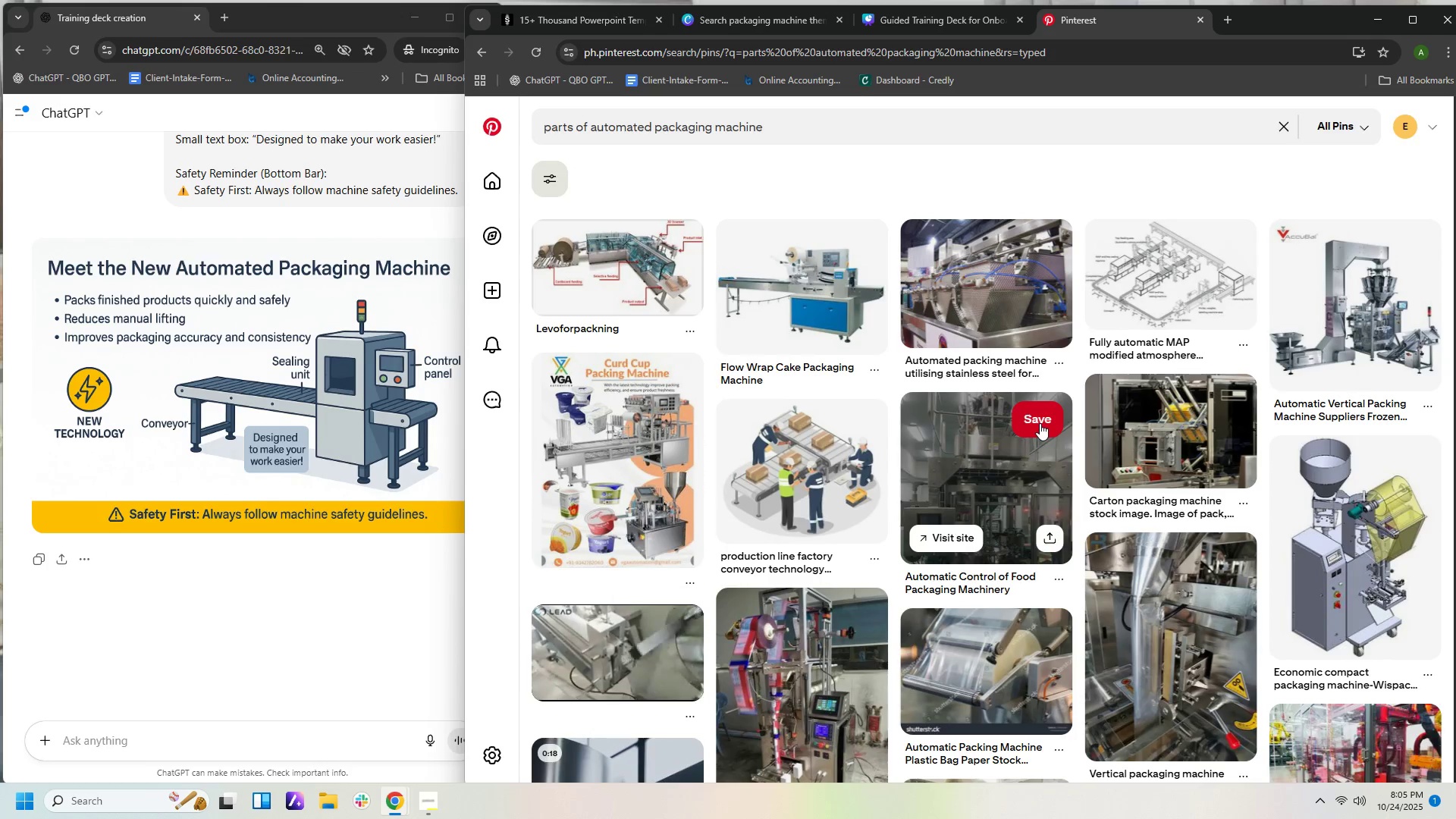 
scroll: coordinate [1040, 429], scroll_direction: down, amount: 8.0
 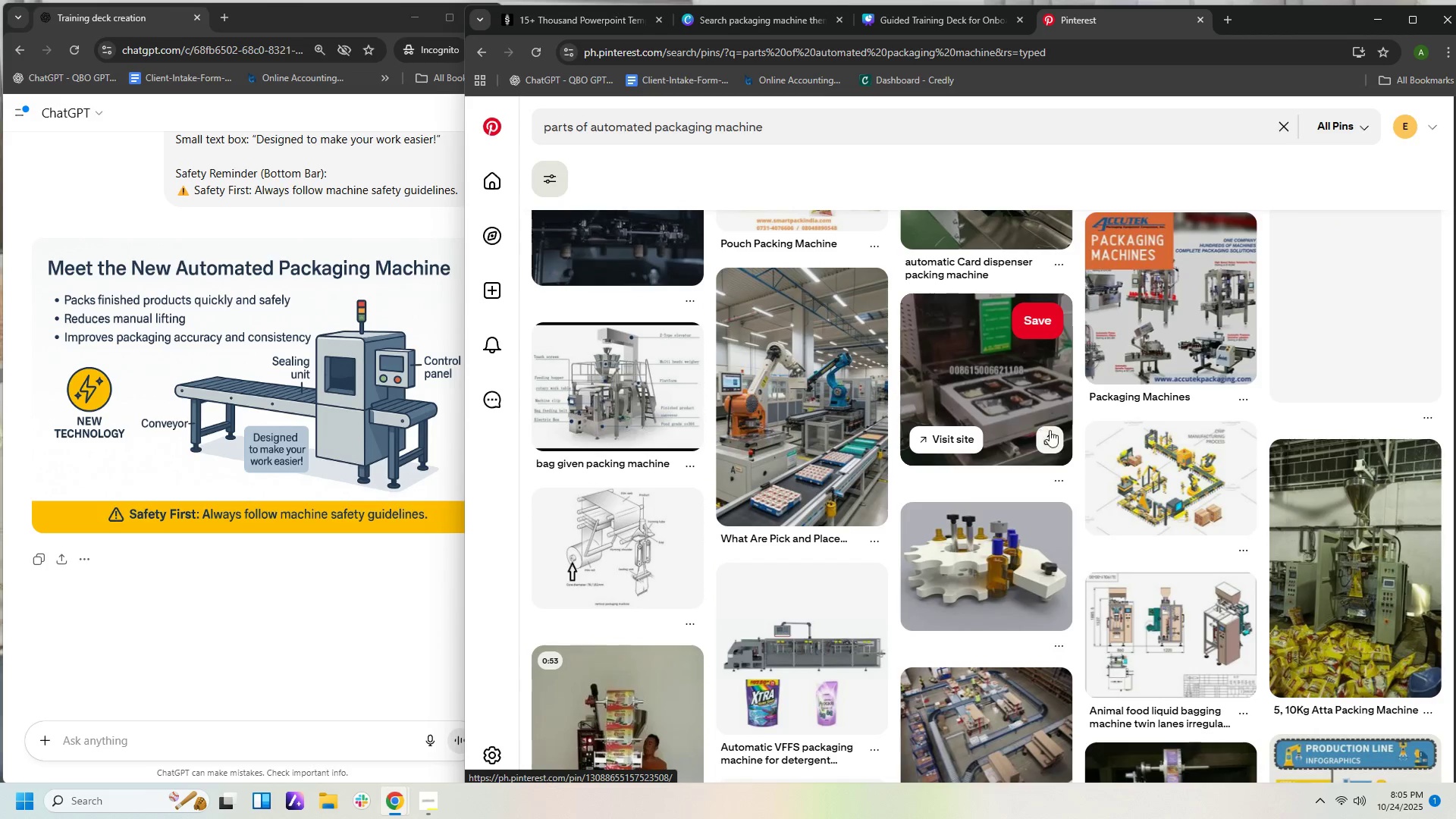 
left_click([1185, 457])
 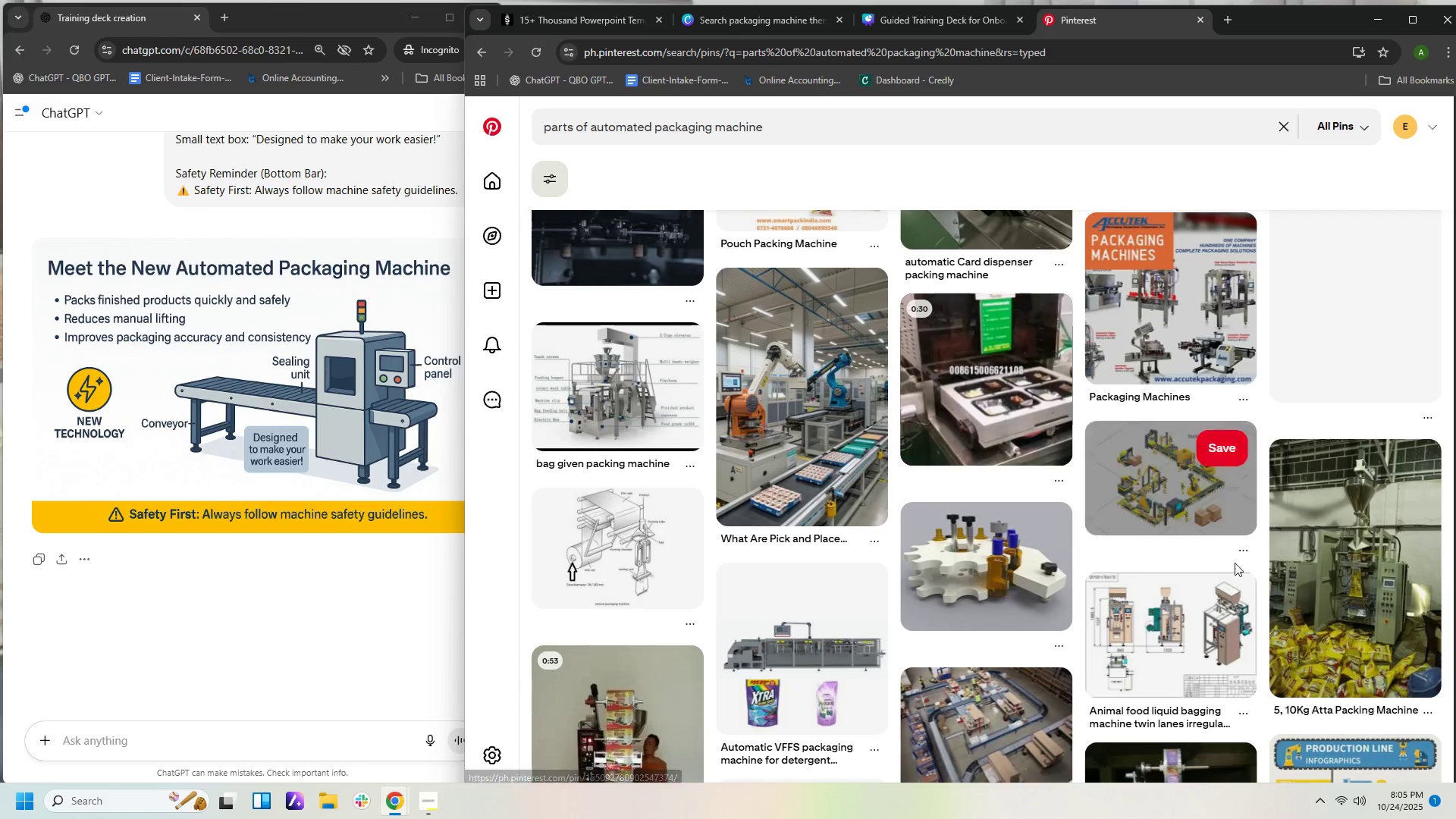 
left_click([1193, 476])
 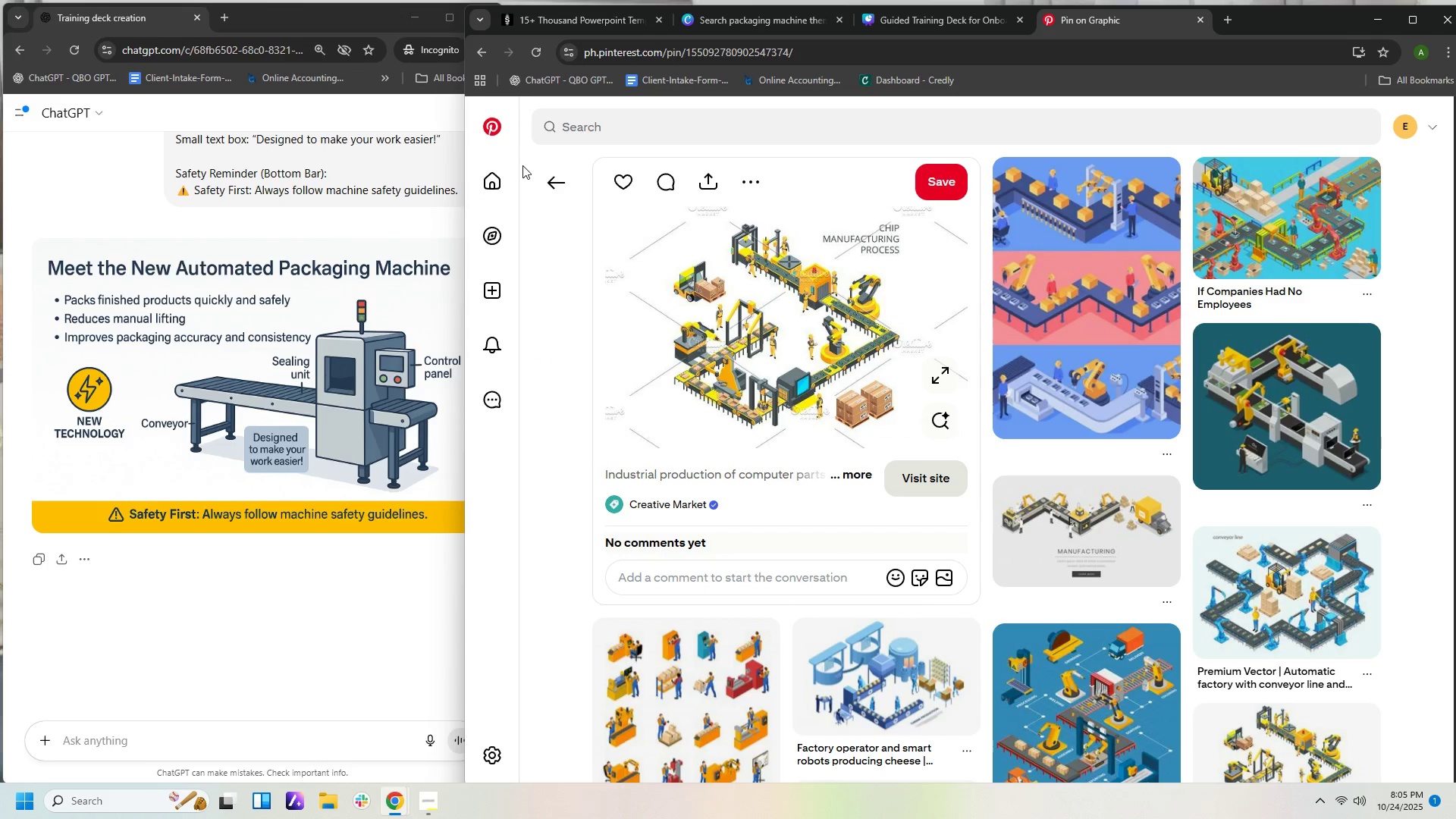 
wait(7.4)
 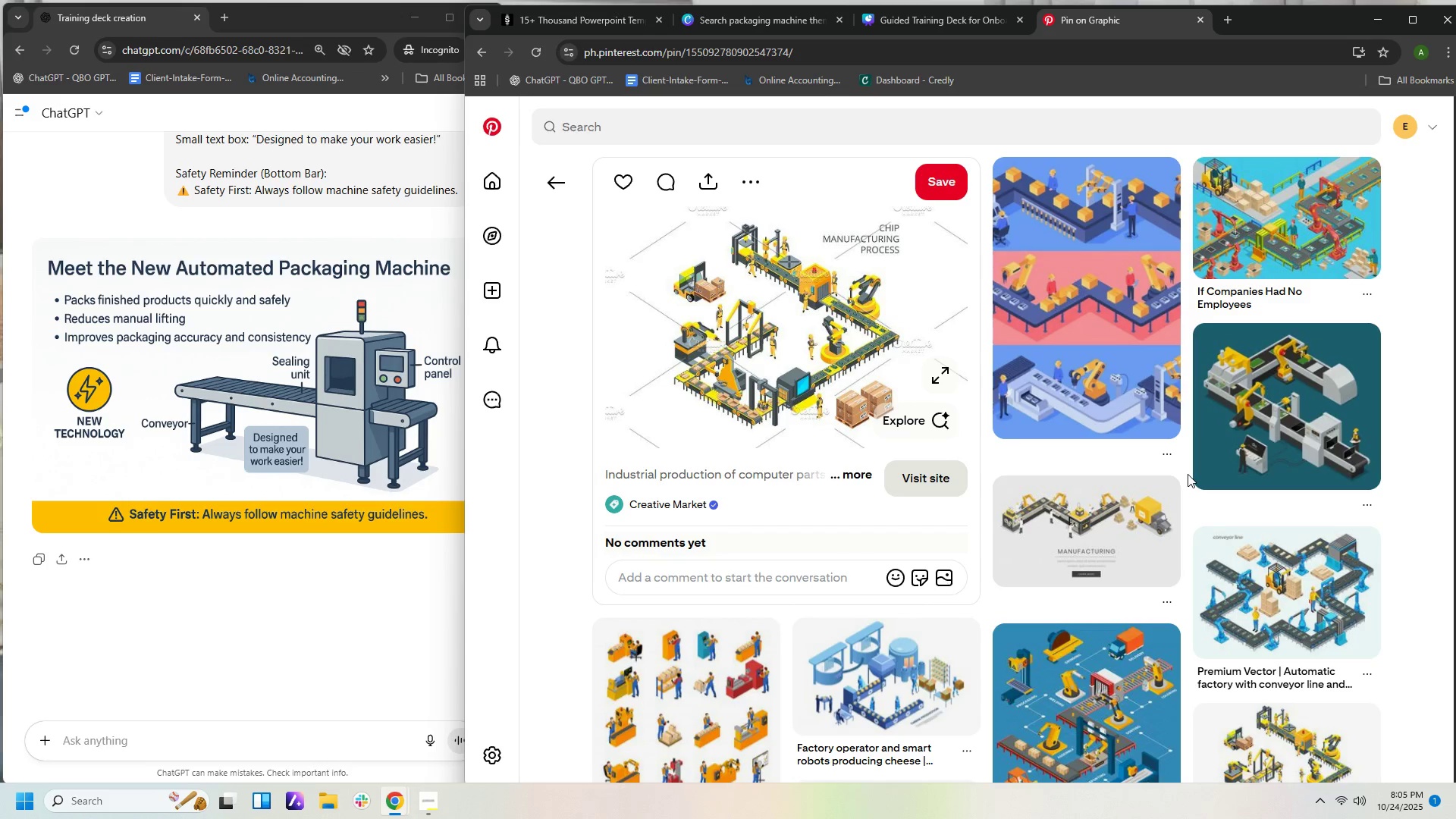 
left_click([1083, 511])
 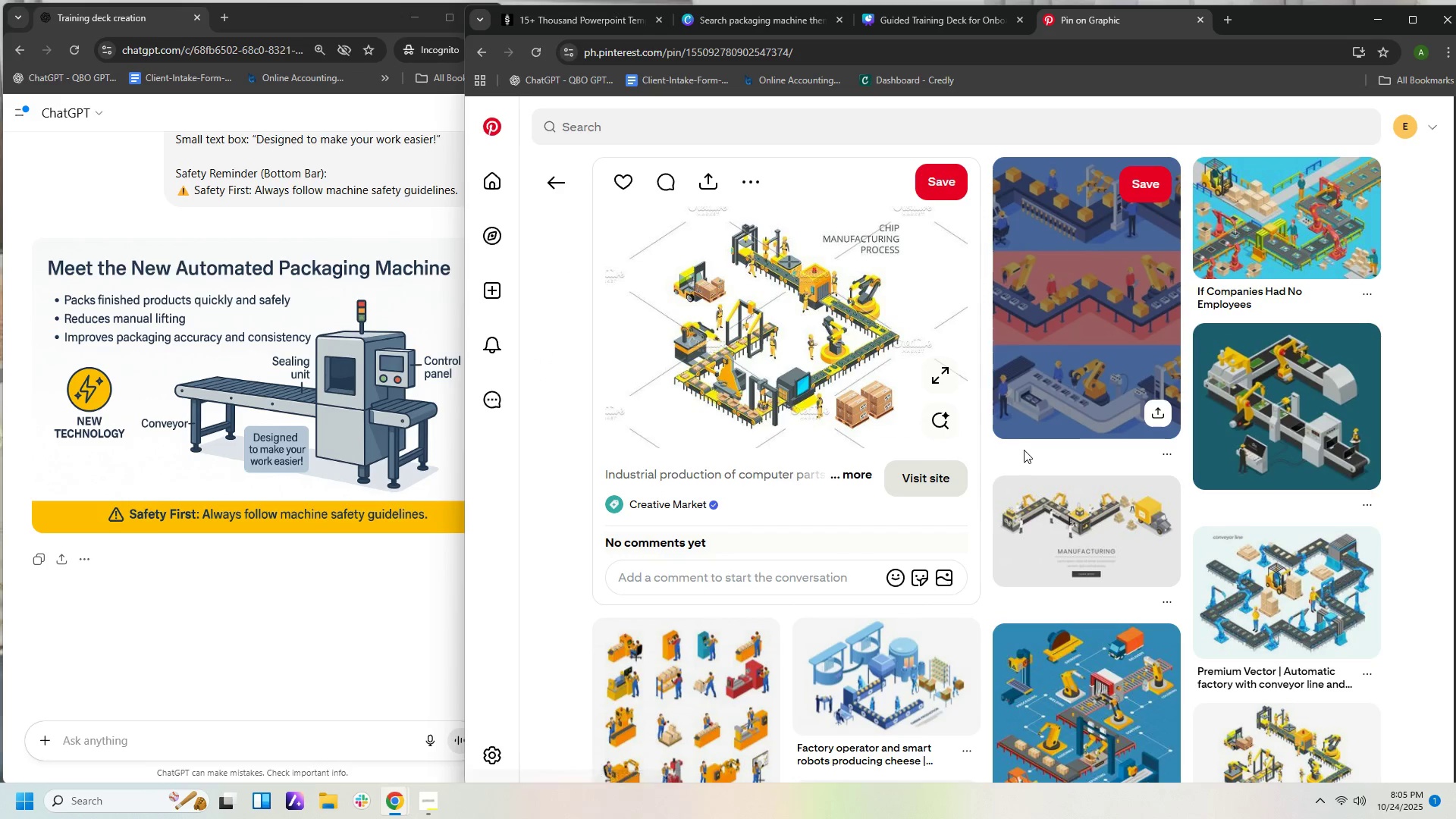 
left_click([1059, 511])
 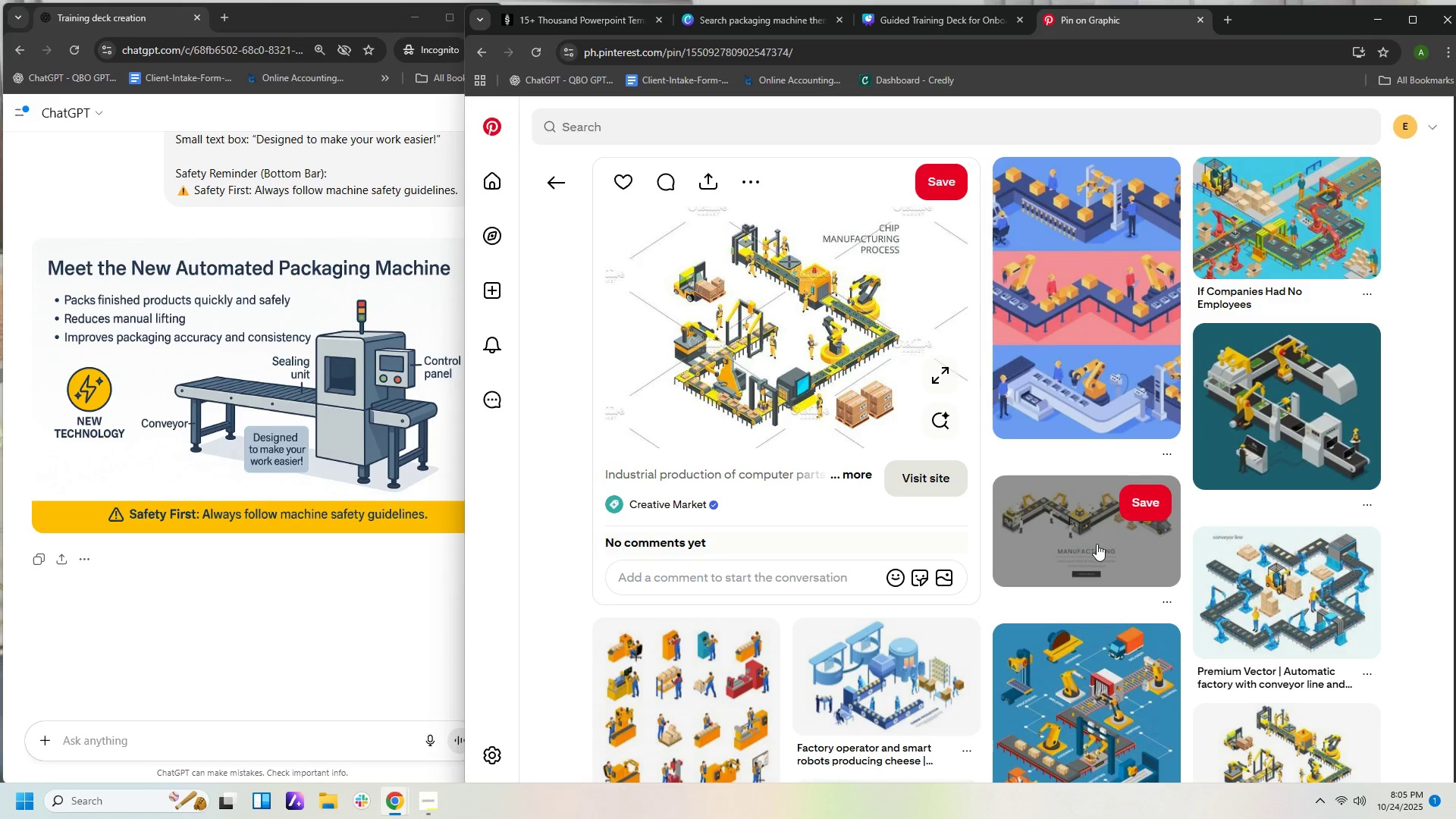 
left_click([1097, 544])
 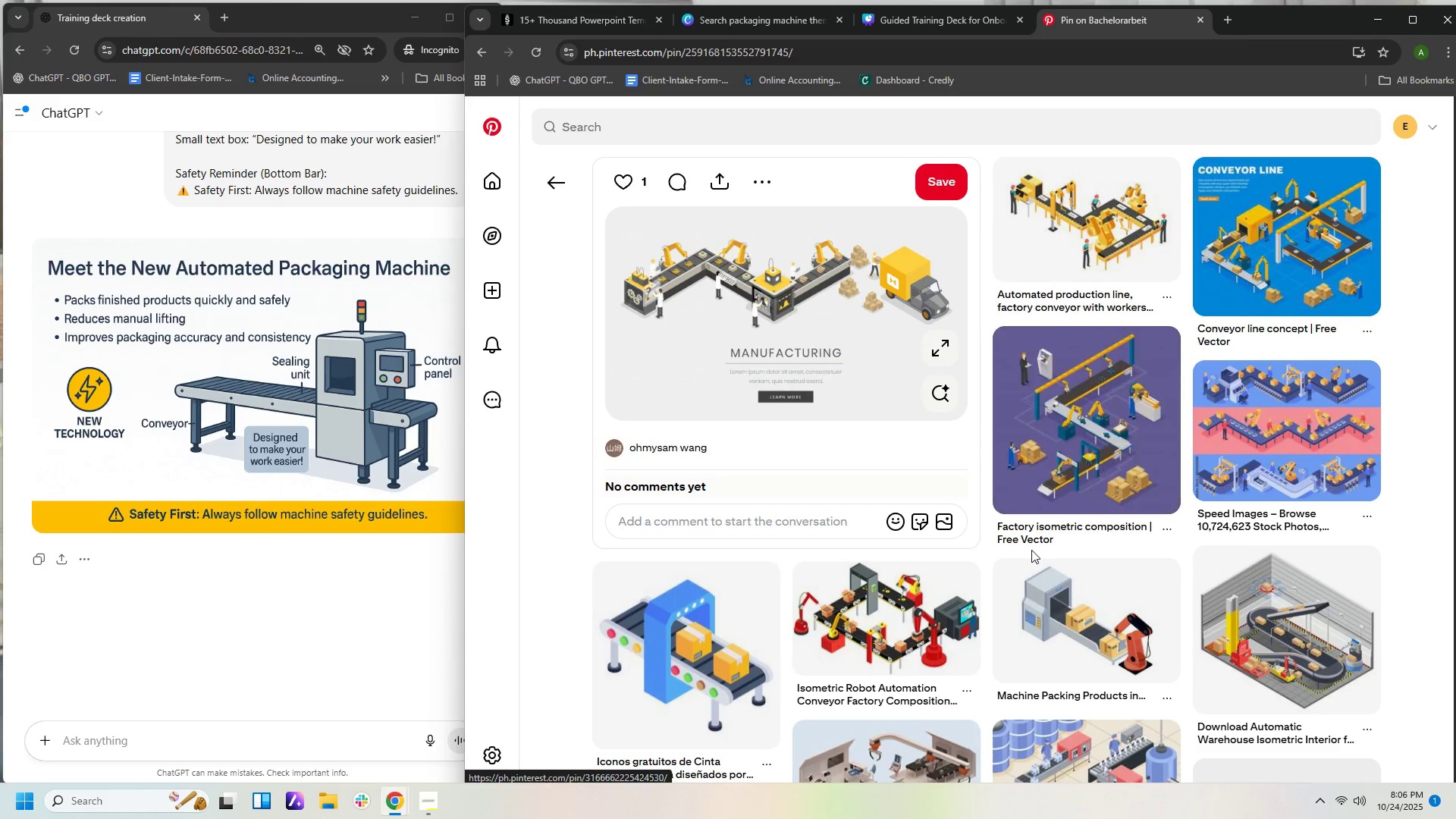 
wait(11.4)
 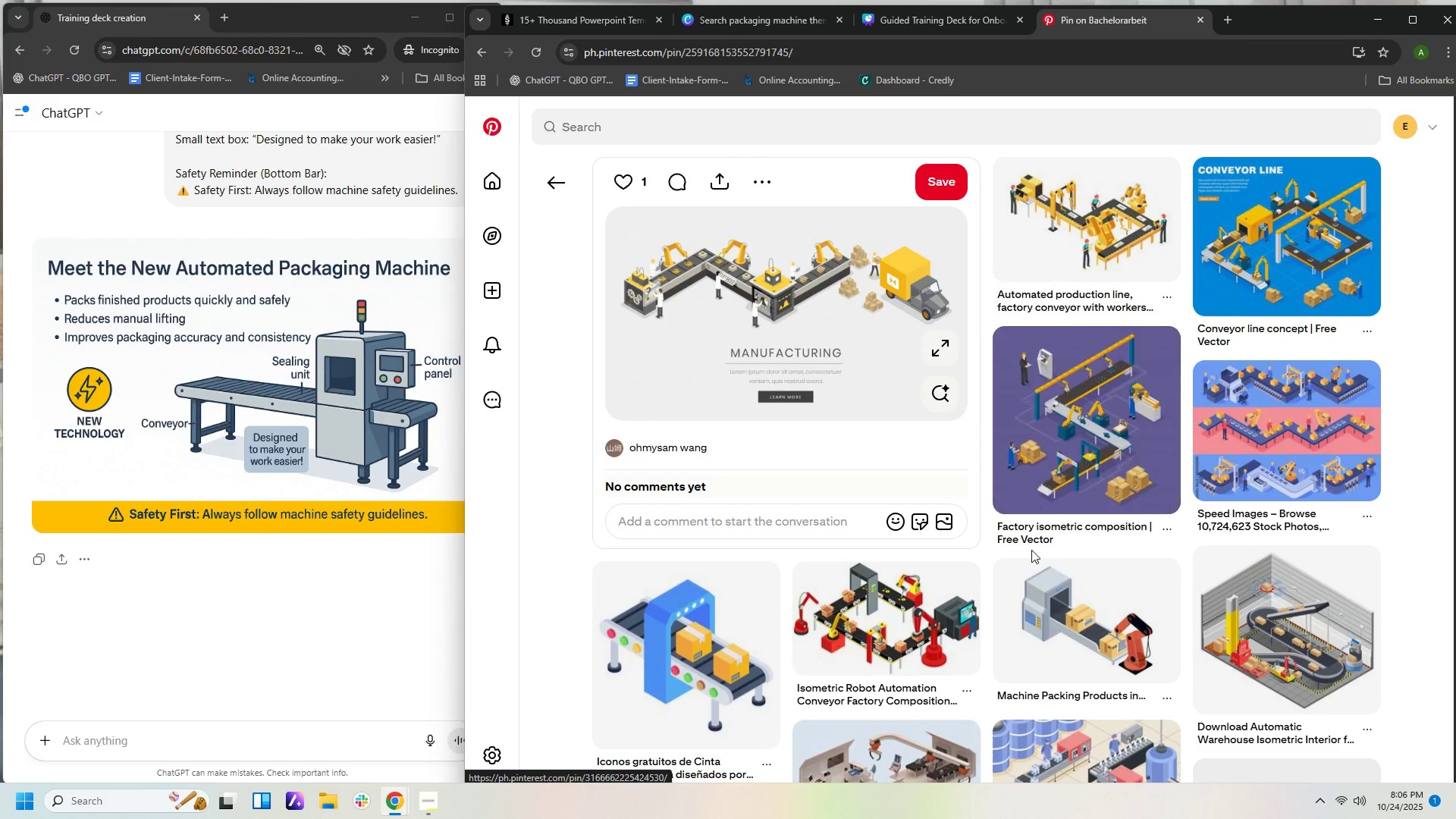 
scroll: coordinate [1081, 581], scroll_direction: down, amount: 10.0
 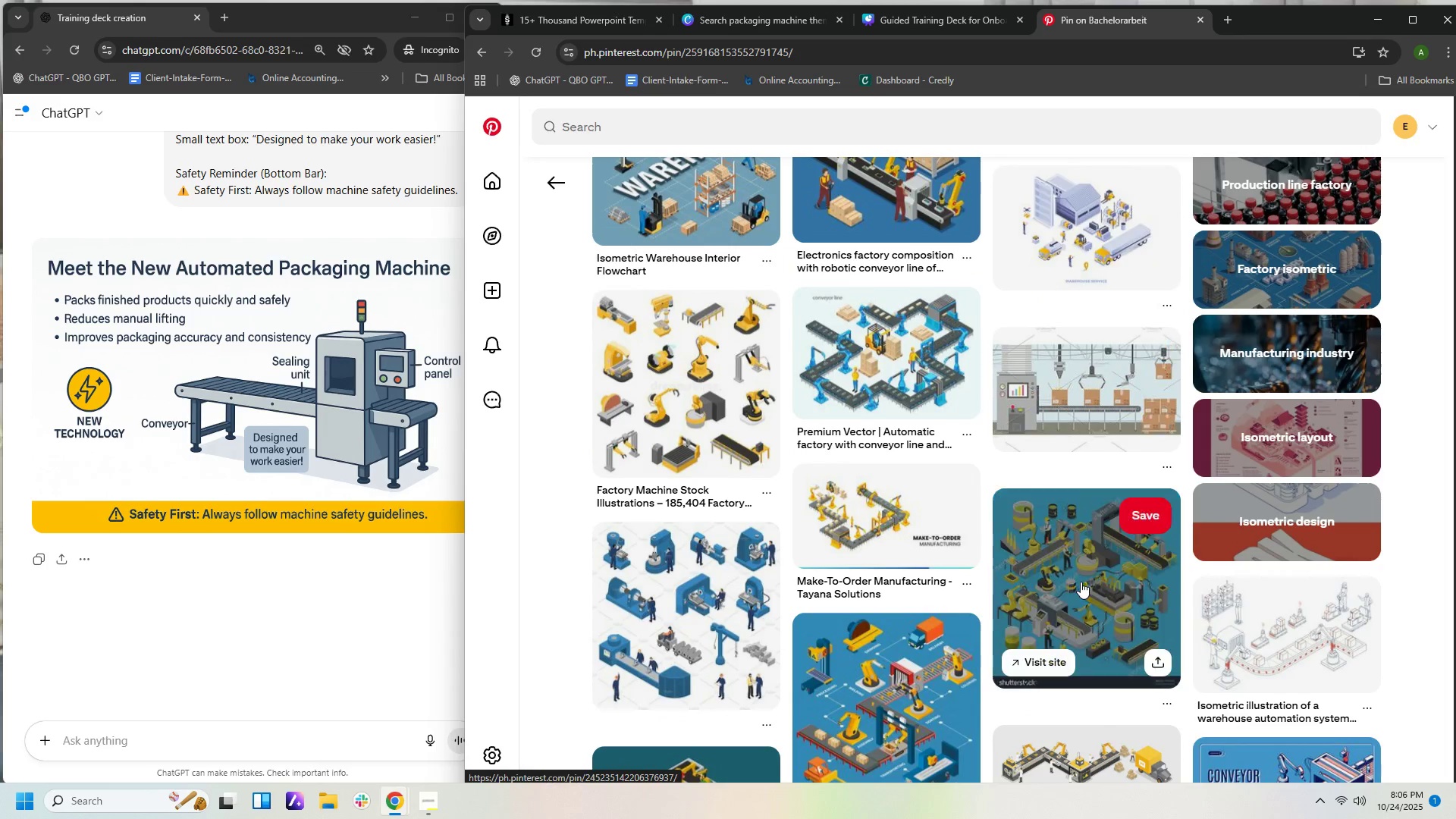 
scroll: coordinate [1075, 581], scroll_direction: down, amount: 10.0
 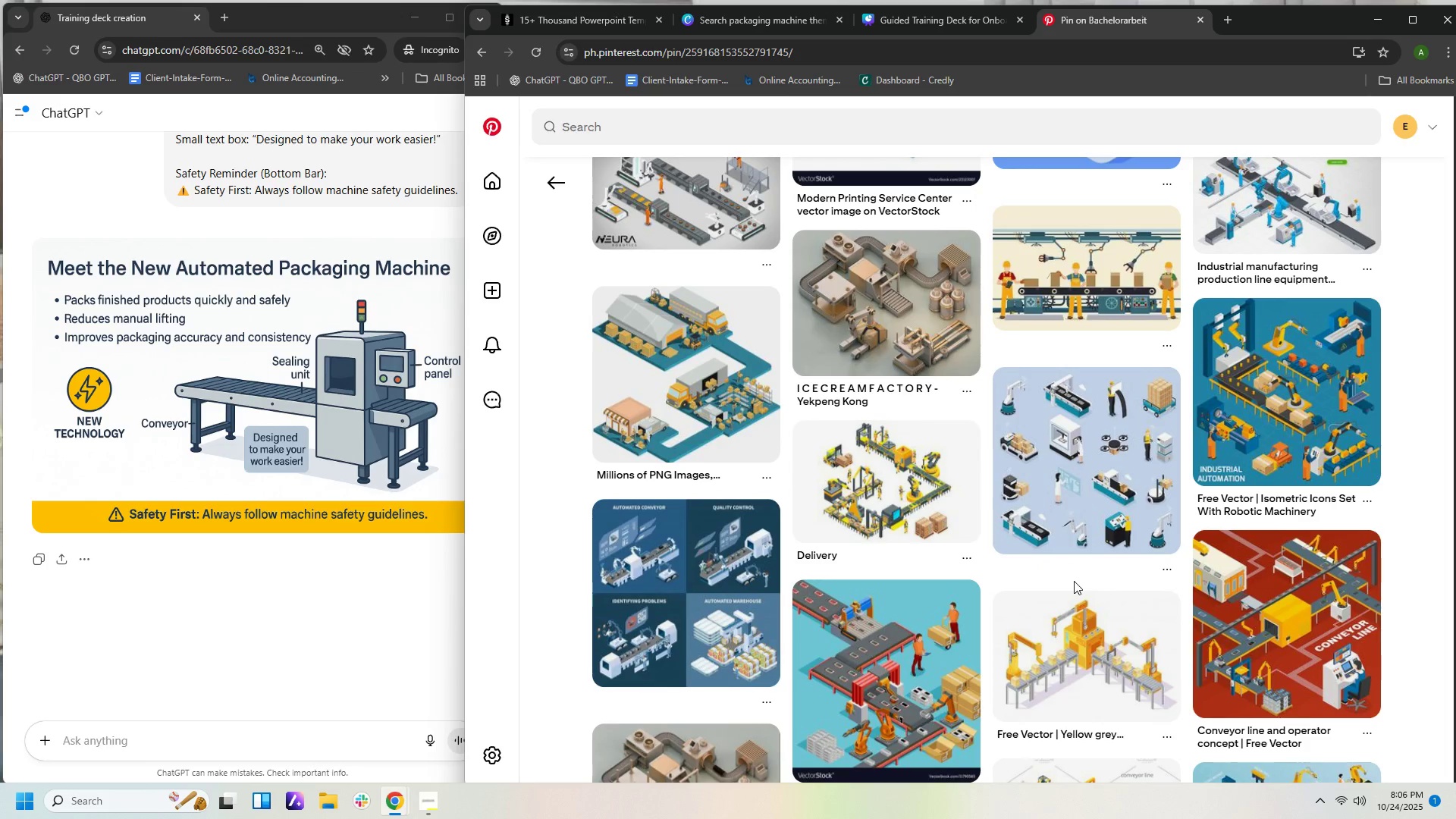 
scroll: coordinate [1411, 505], scroll_direction: down, amount: 12.0
 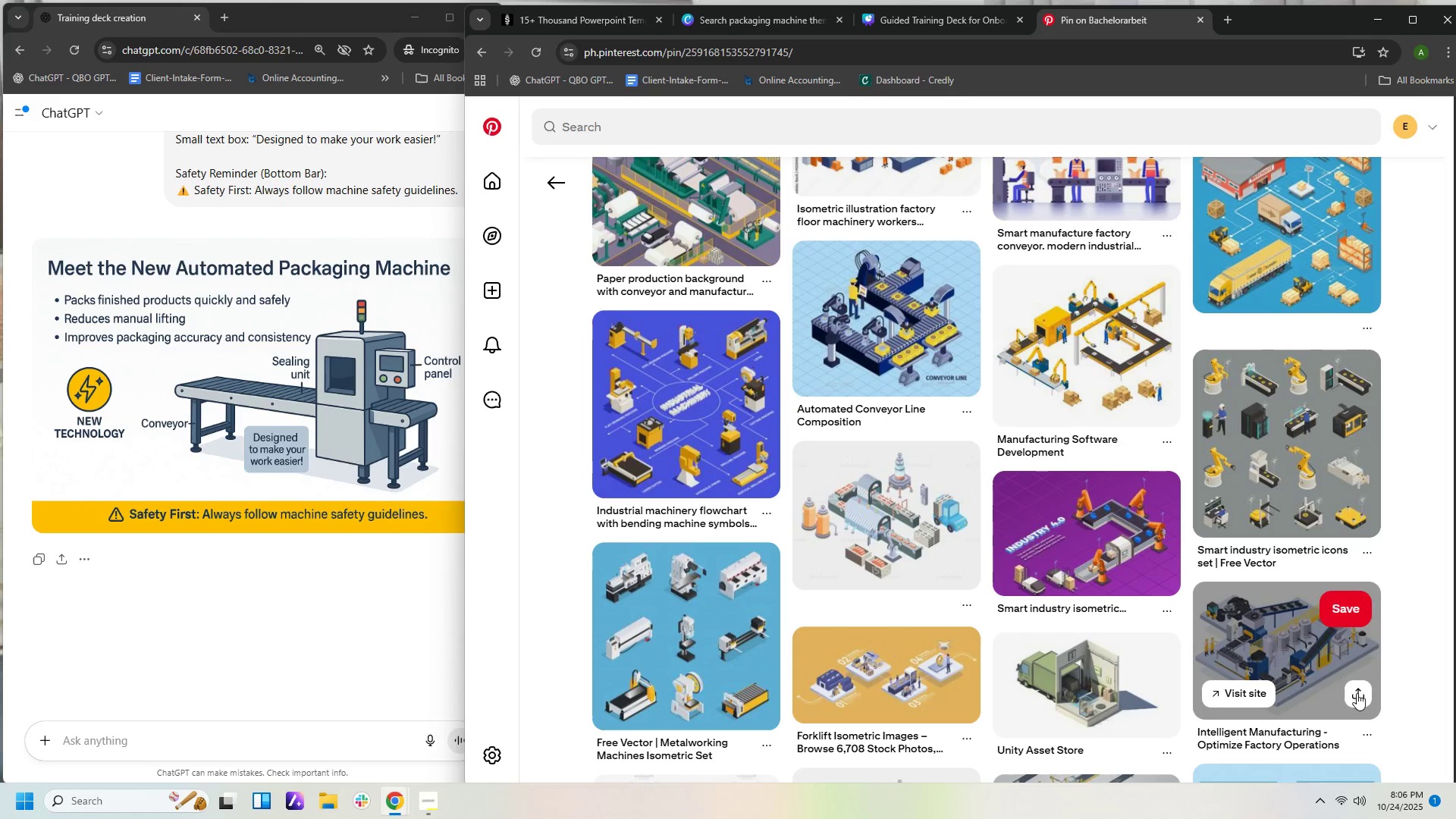 
scroll: coordinate [1407, 546], scroll_direction: up, amount: 49.0
 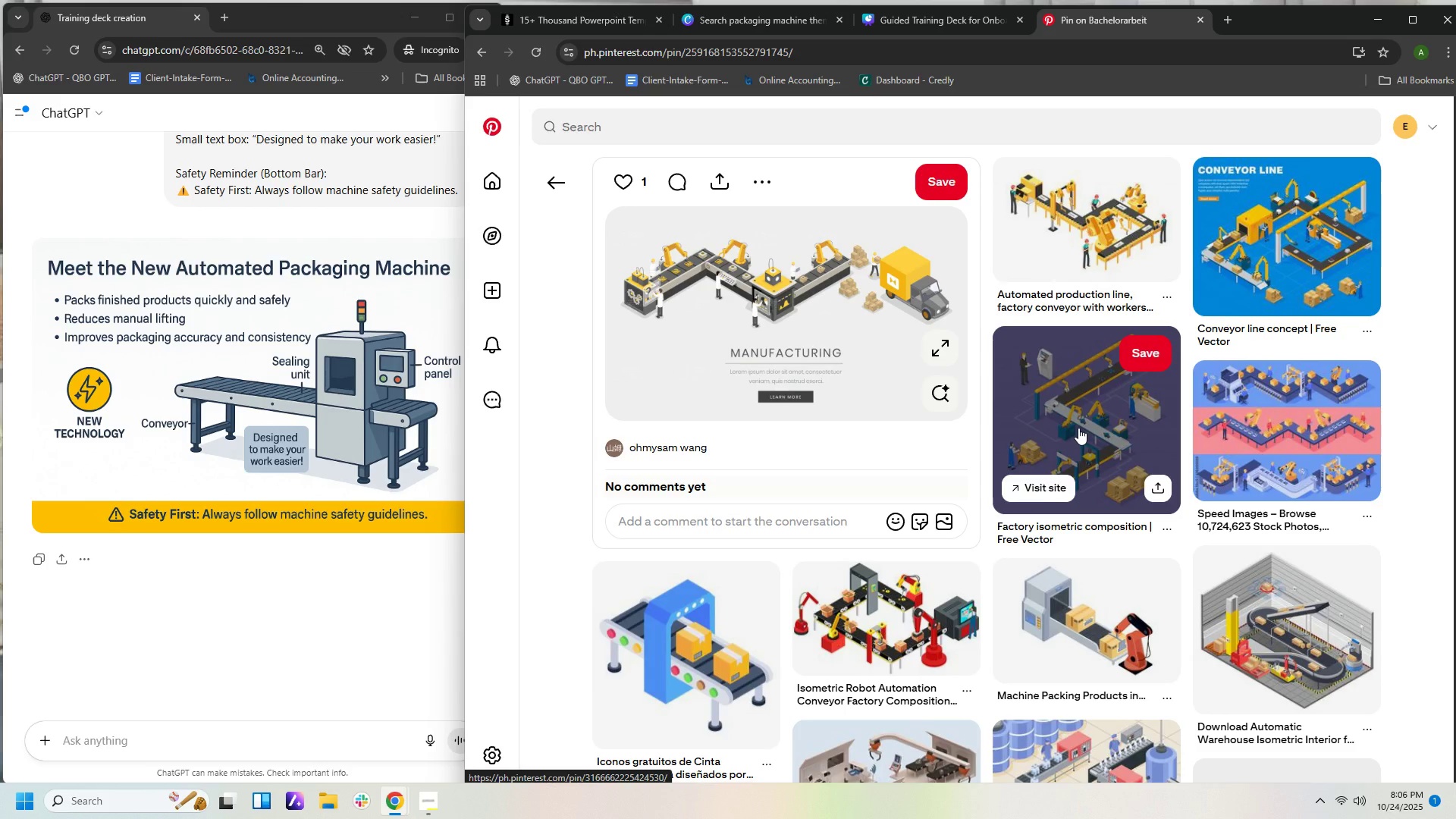 
left_click([1078, 428])
 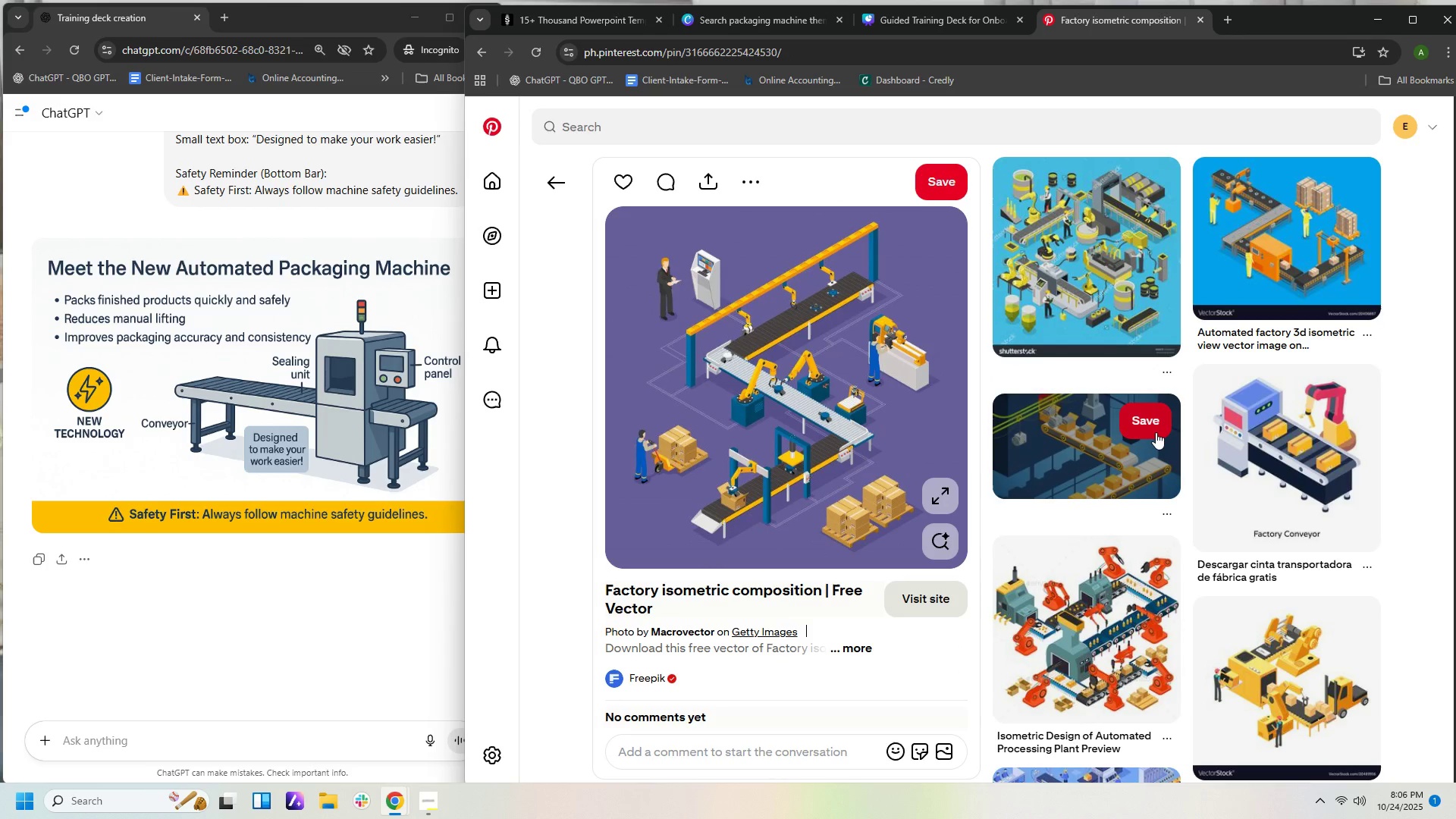 
wait(11.2)
 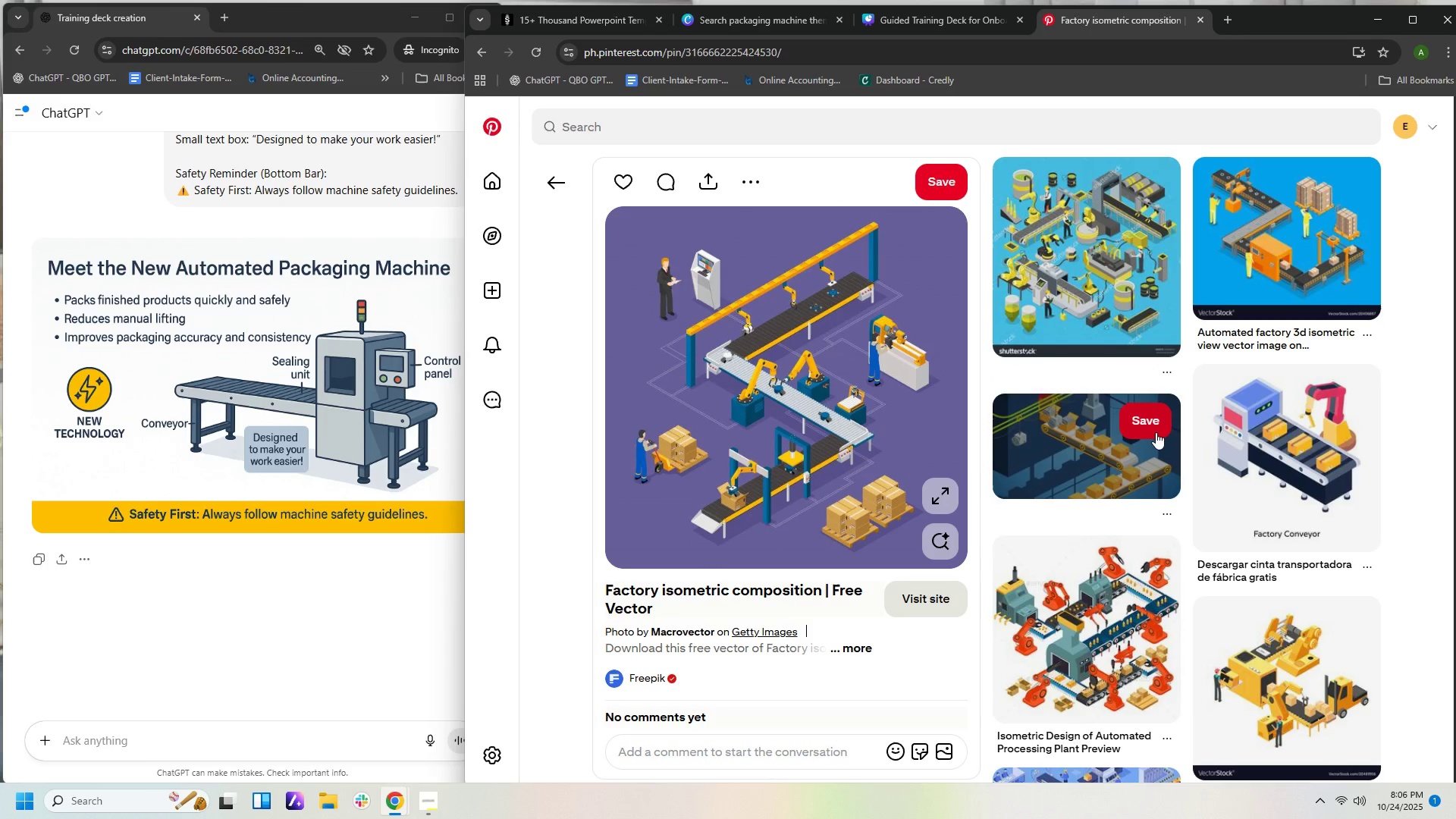 
right_click([875, 431])
 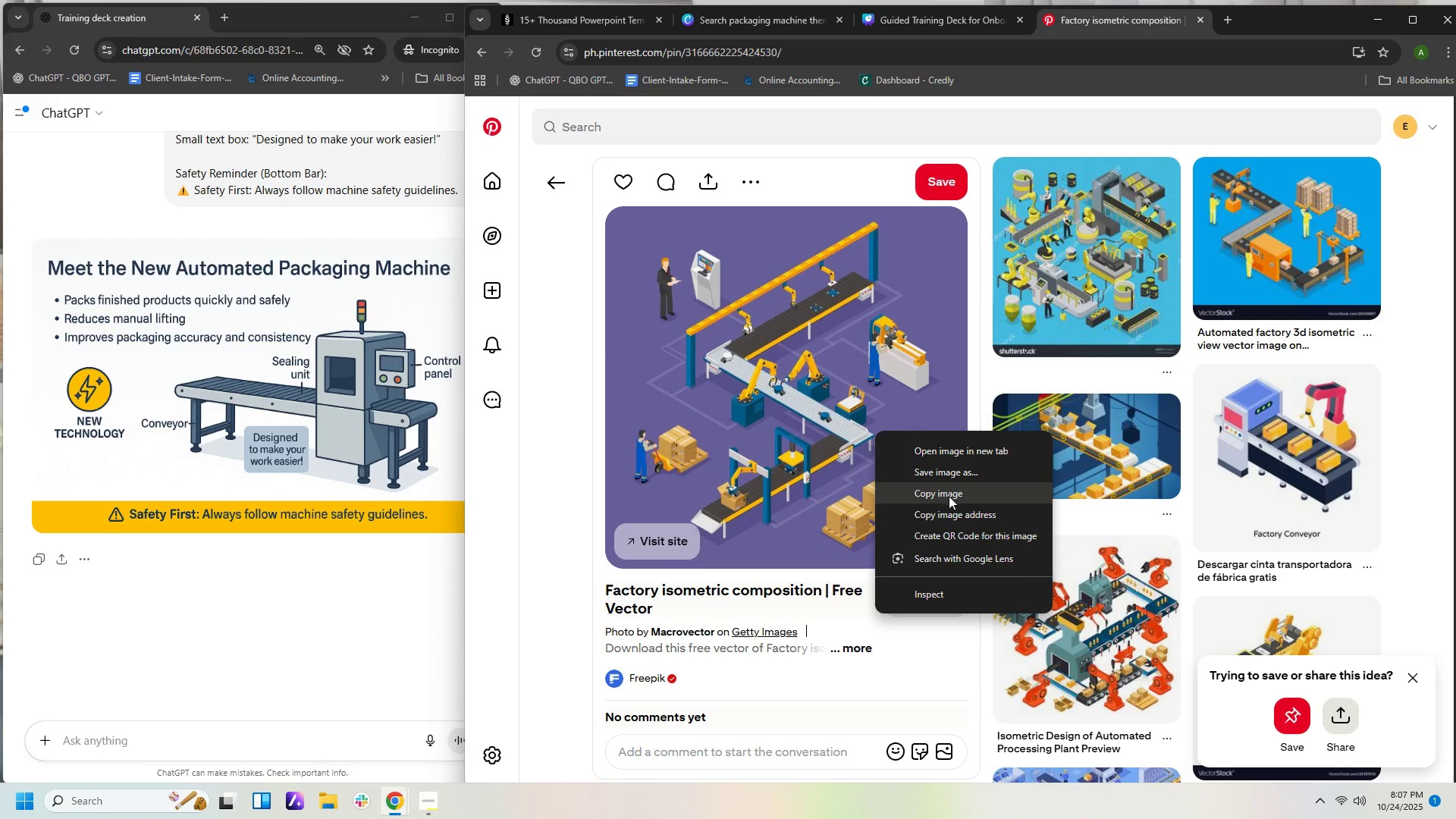 
left_click([949, 496])
 